 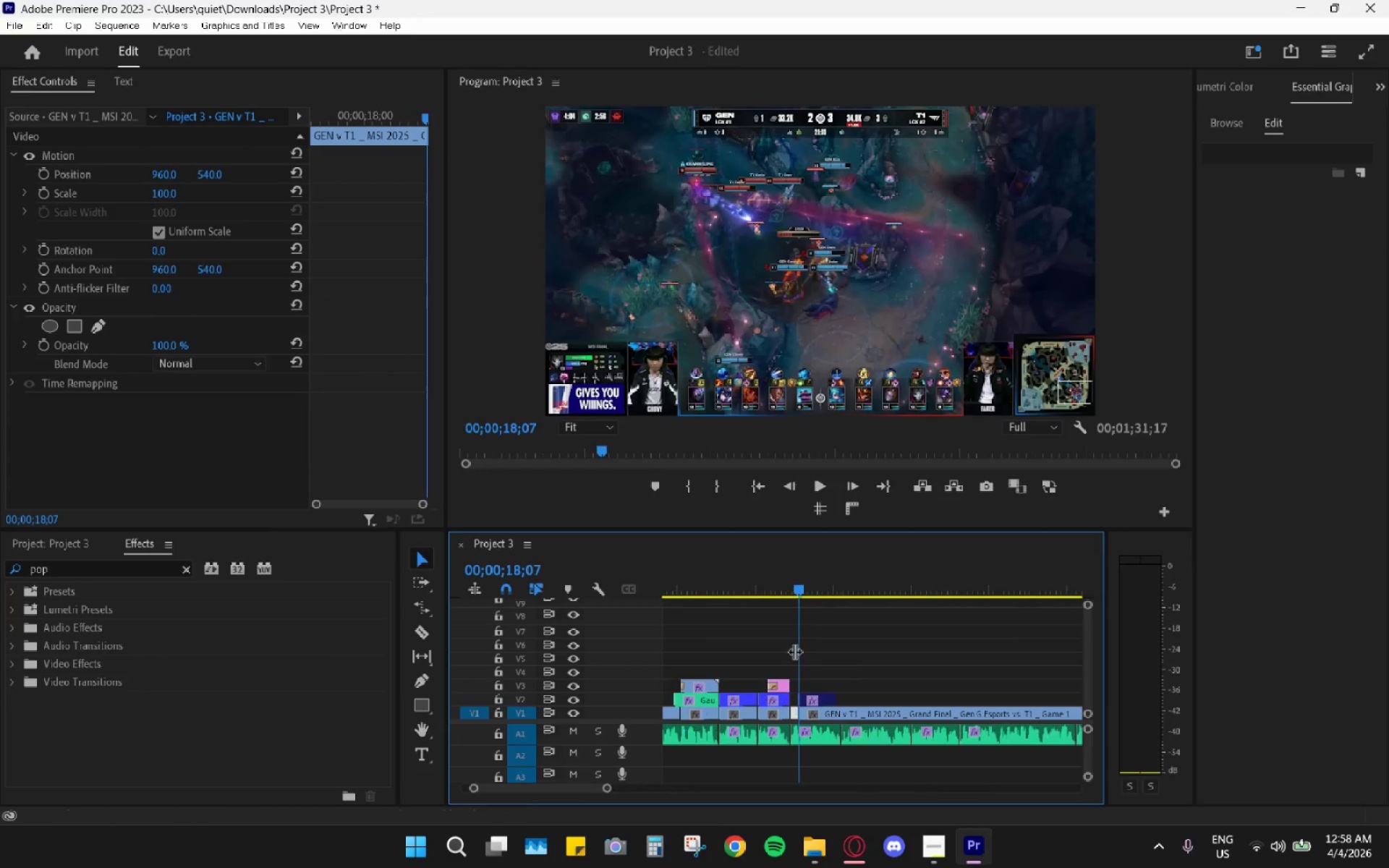 
hold_key(key=AltLeft, duration=0.48)
 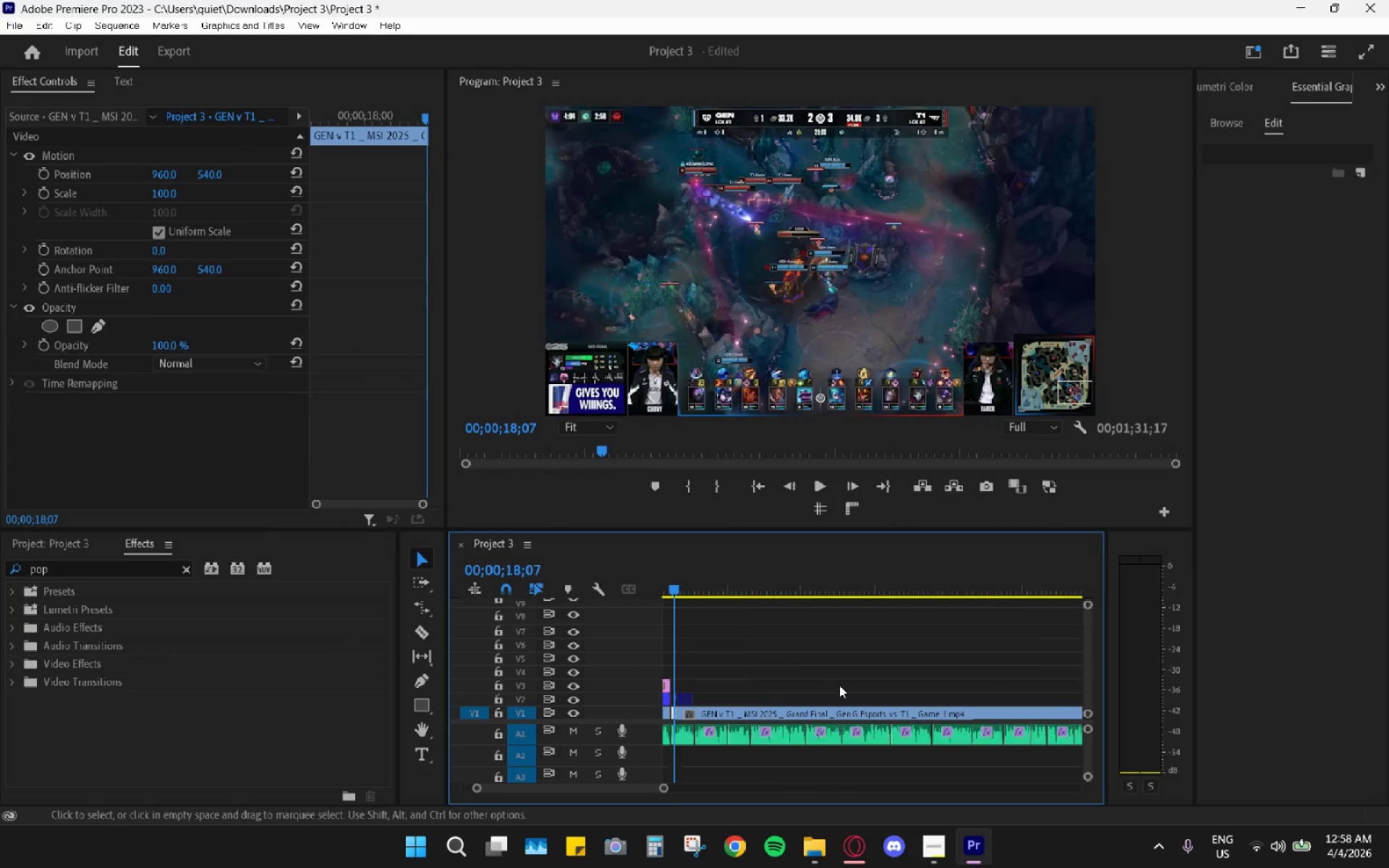 
hold_key(key=AltLeft, duration=0.8)
 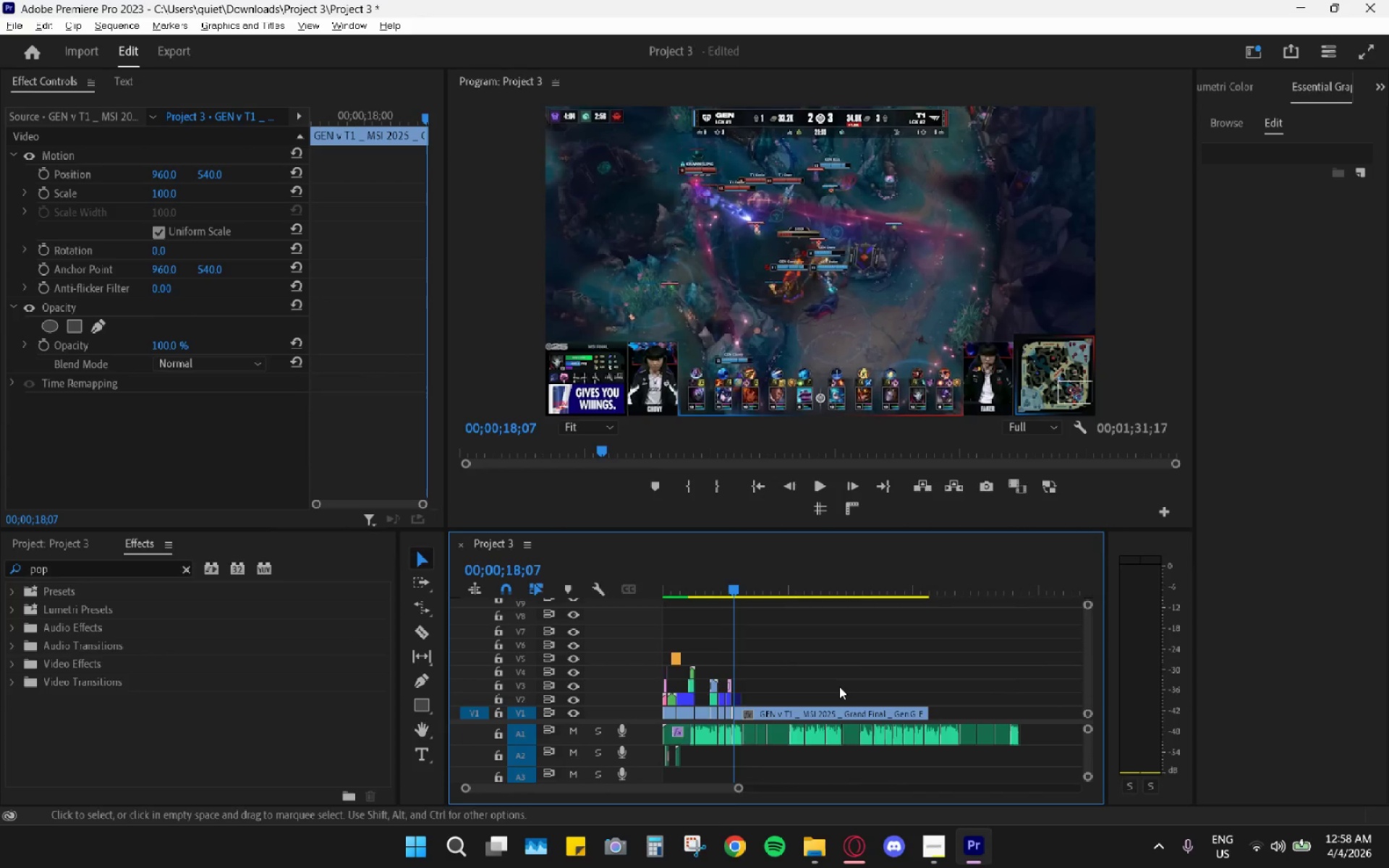 
hold_key(key=AltLeft, duration=0.67)
 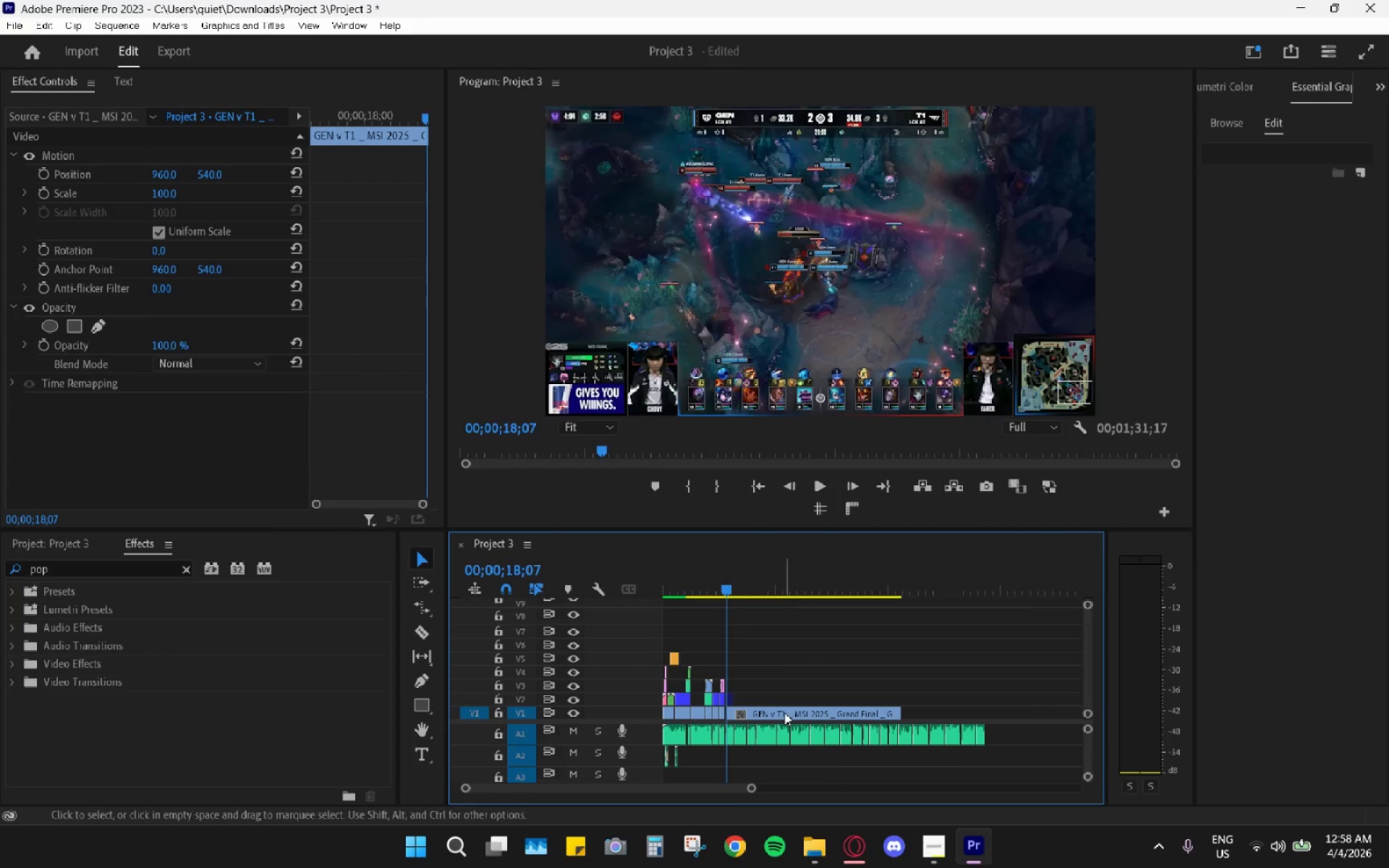 
scroll: coordinate [839, 686], scroll_direction: down, amount: 39.0
 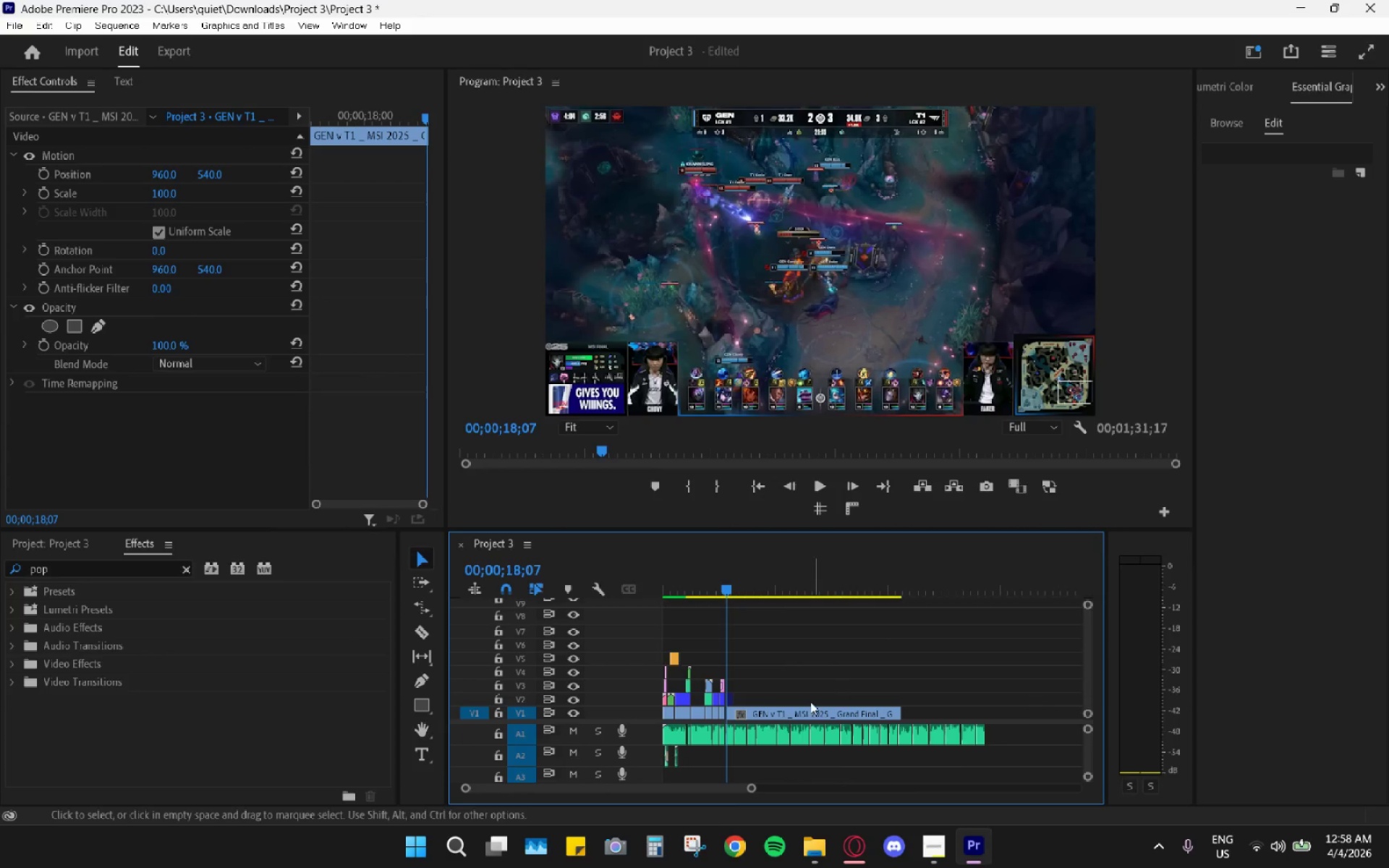 
hold_key(key=AltLeft, duration=0.48)
 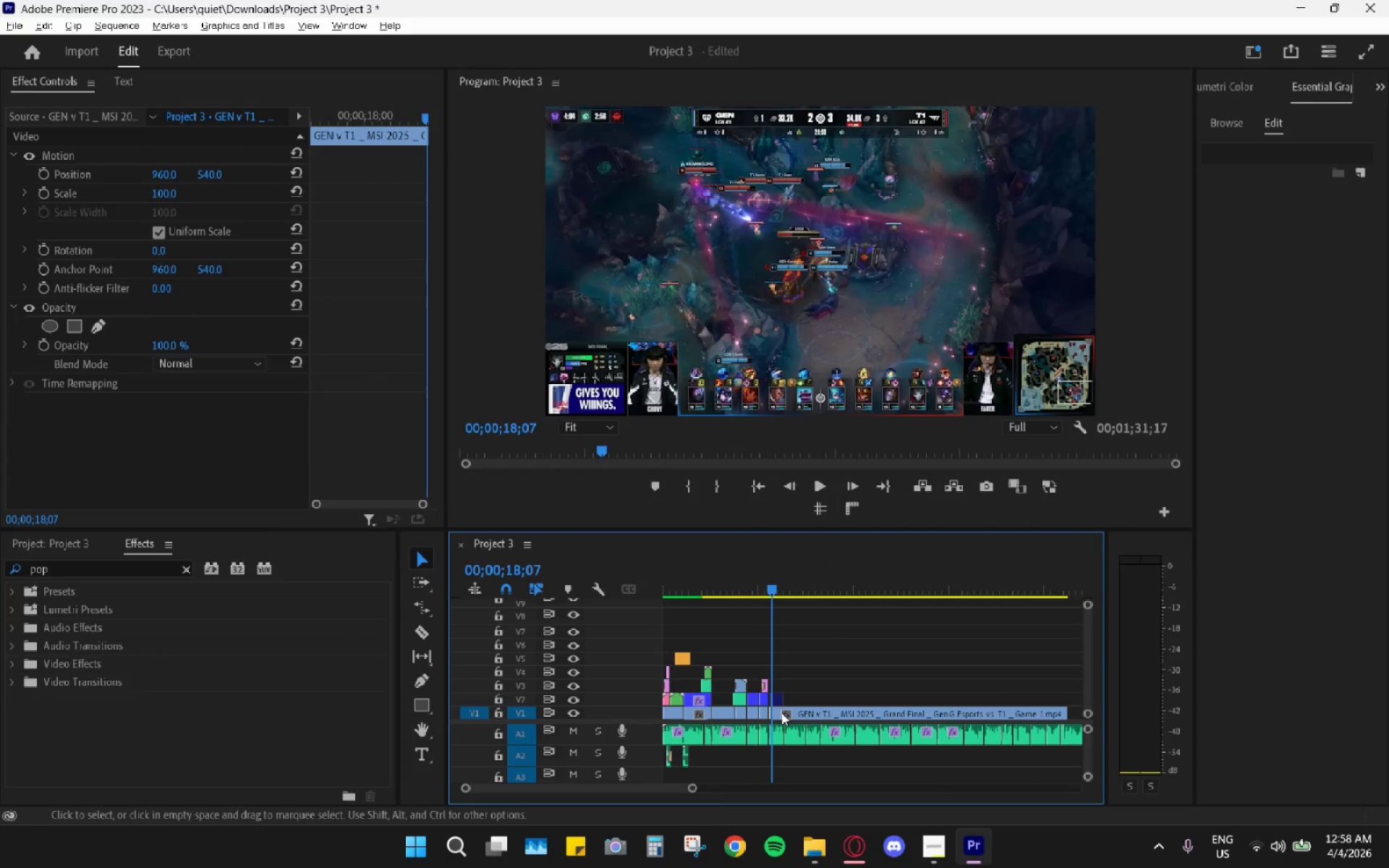 
hold_key(key=AltLeft, duration=0.55)
 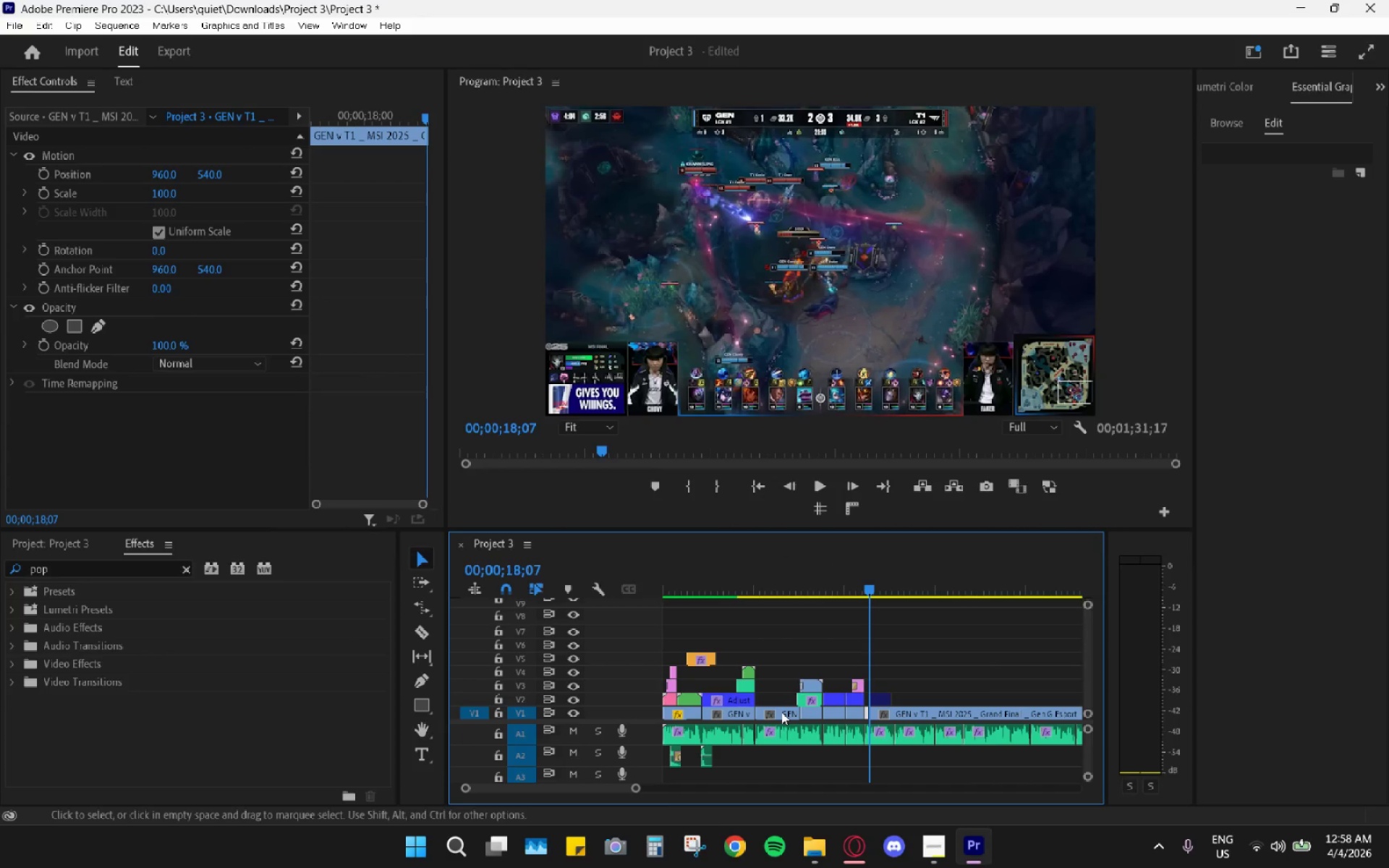 
hold_key(key=AltLeft, duration=0.86)
 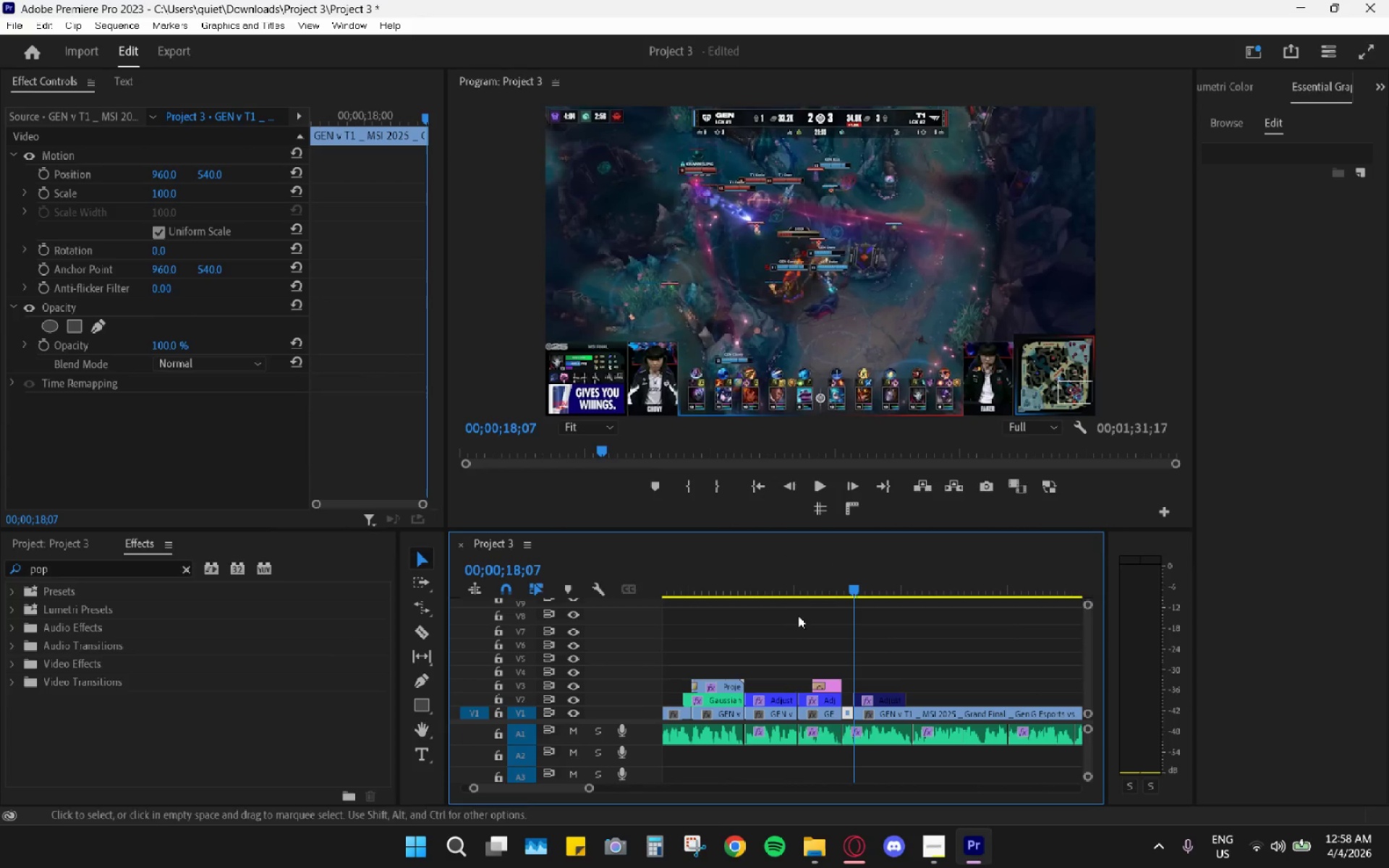 
scroll: coordinate [828, 692], scroll_direction: up, amount: 31.0
 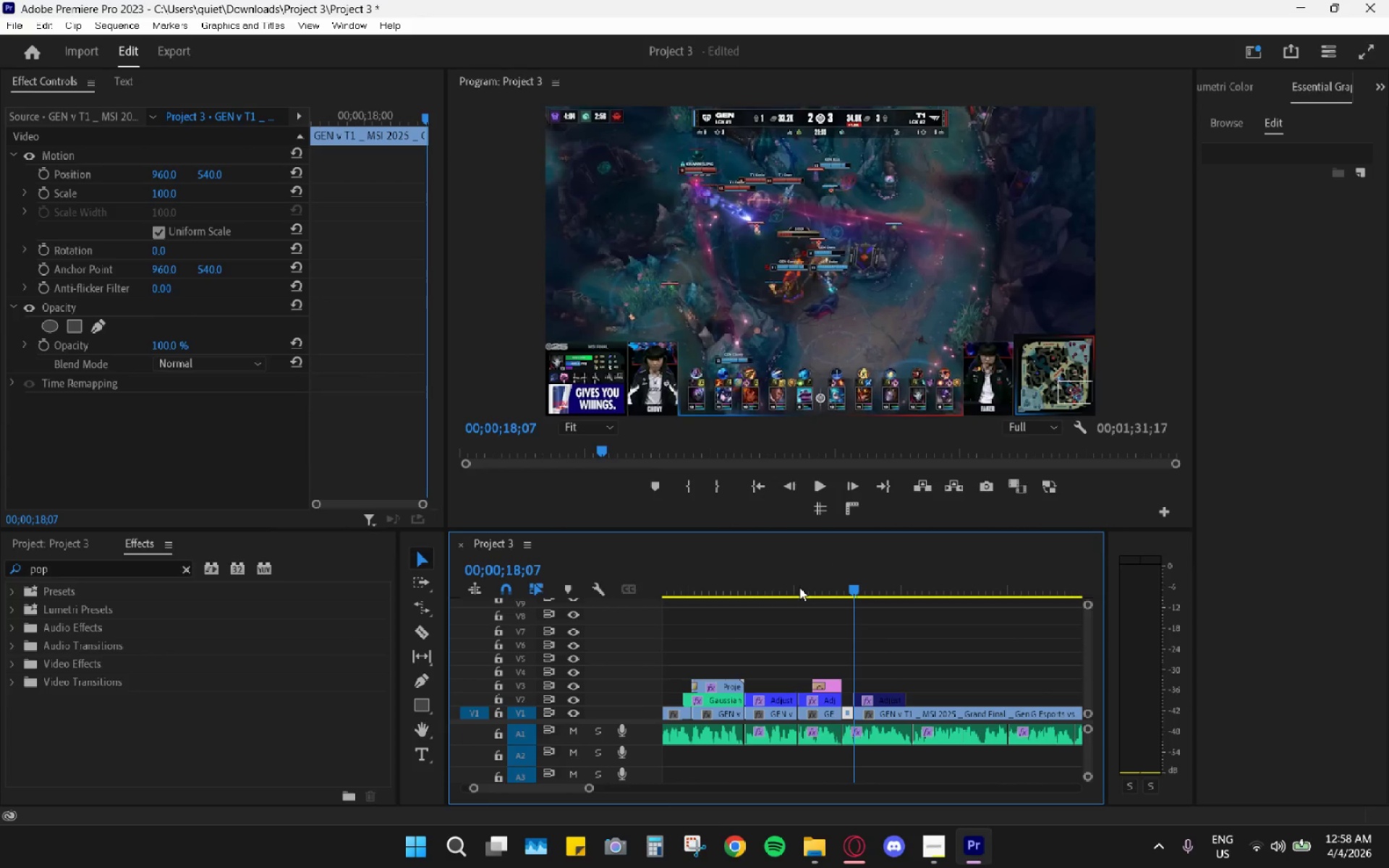 
left_click_drag(start_coordinate=[808, 582], to_coordinate=[757, 587])
 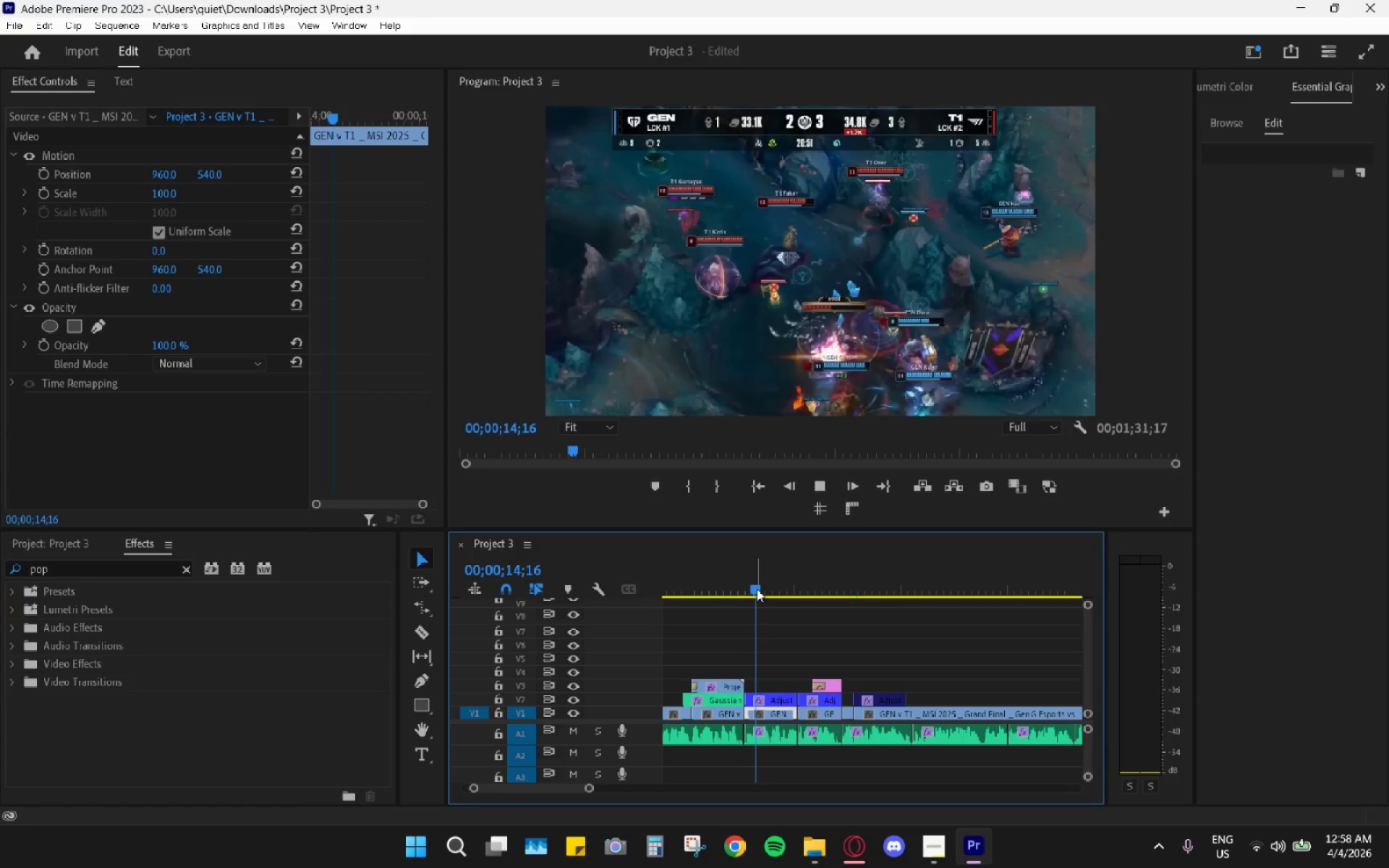 
key(Space)
 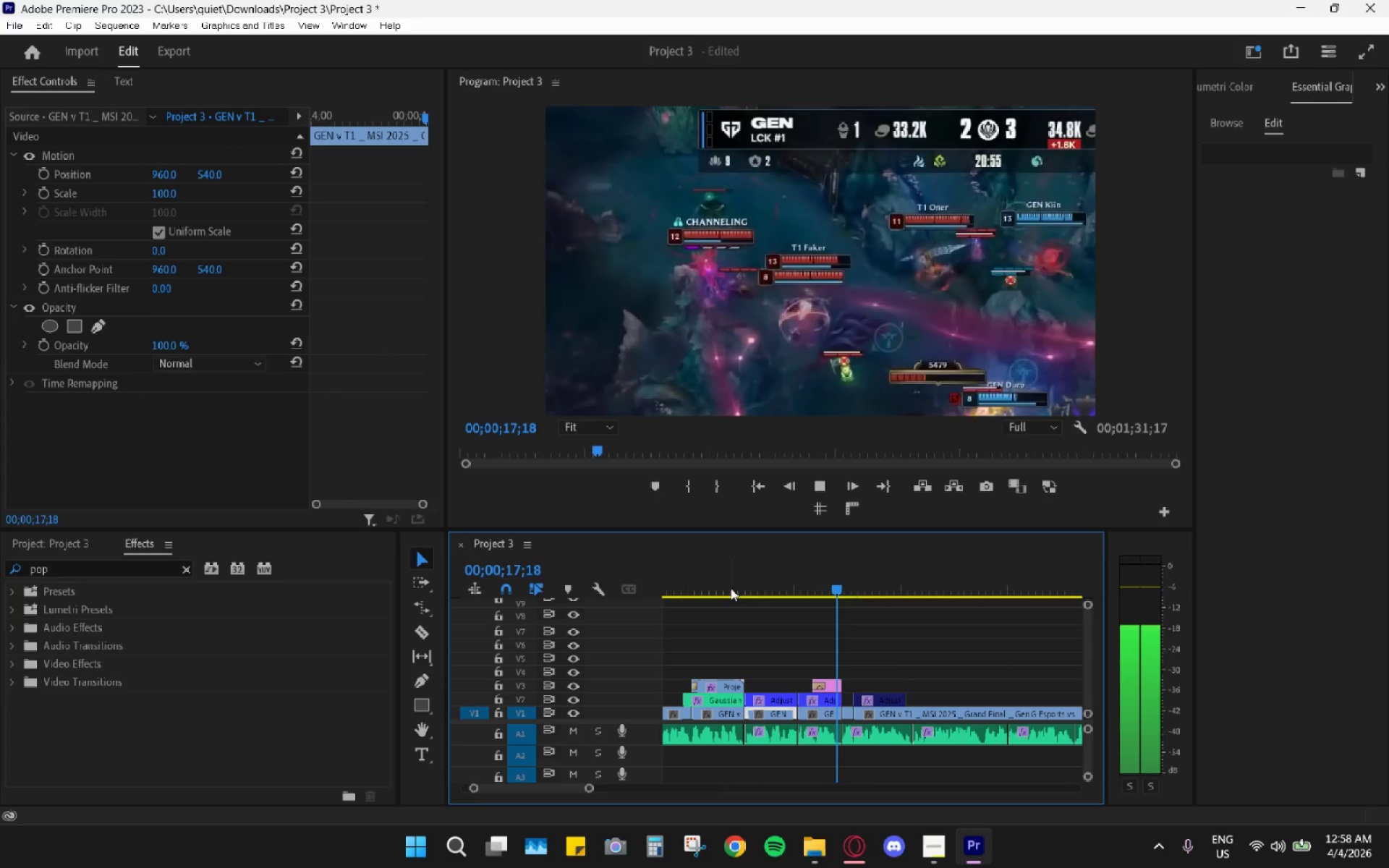 
key(Space)
 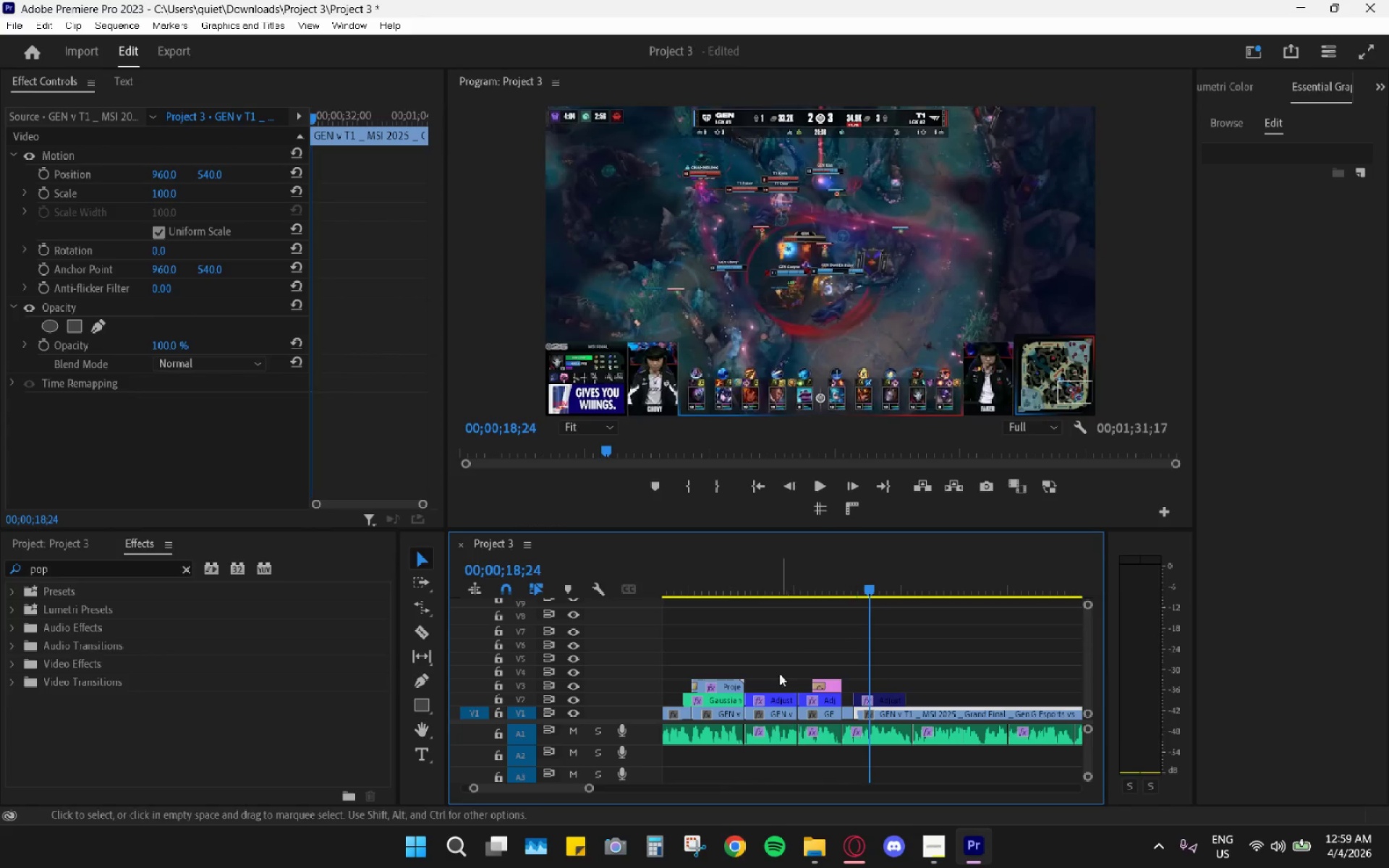 
hold_key(key=AltLeft, duration=0.64)
hold_key(key=AltLeft, duration=0.58)
scroll: coordinate [849, 682], scroll_direction: up, amount: 10.0
 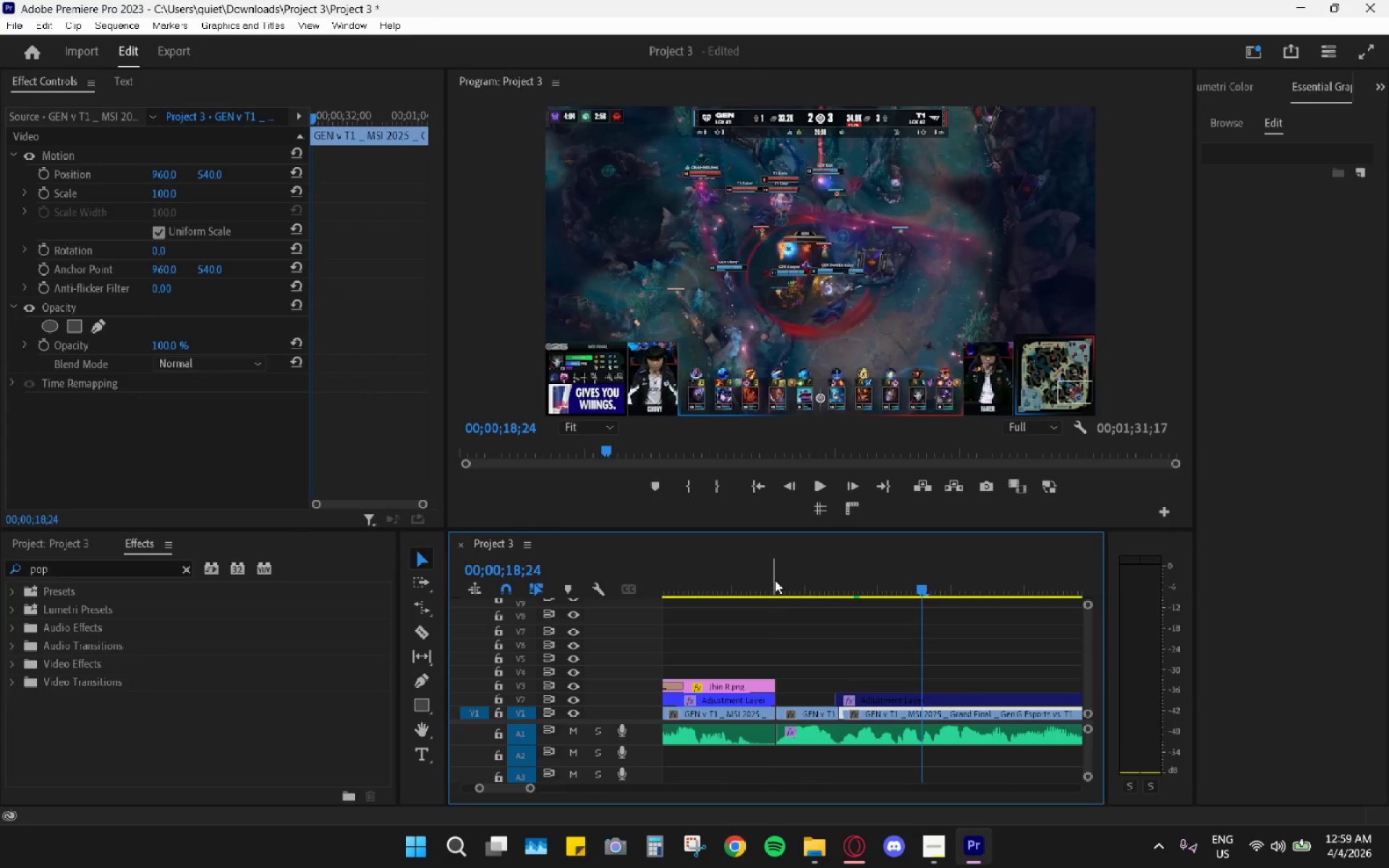 
left_click_drag(start_coordinate=[775, 580], to_coordinate=[859, 618])
 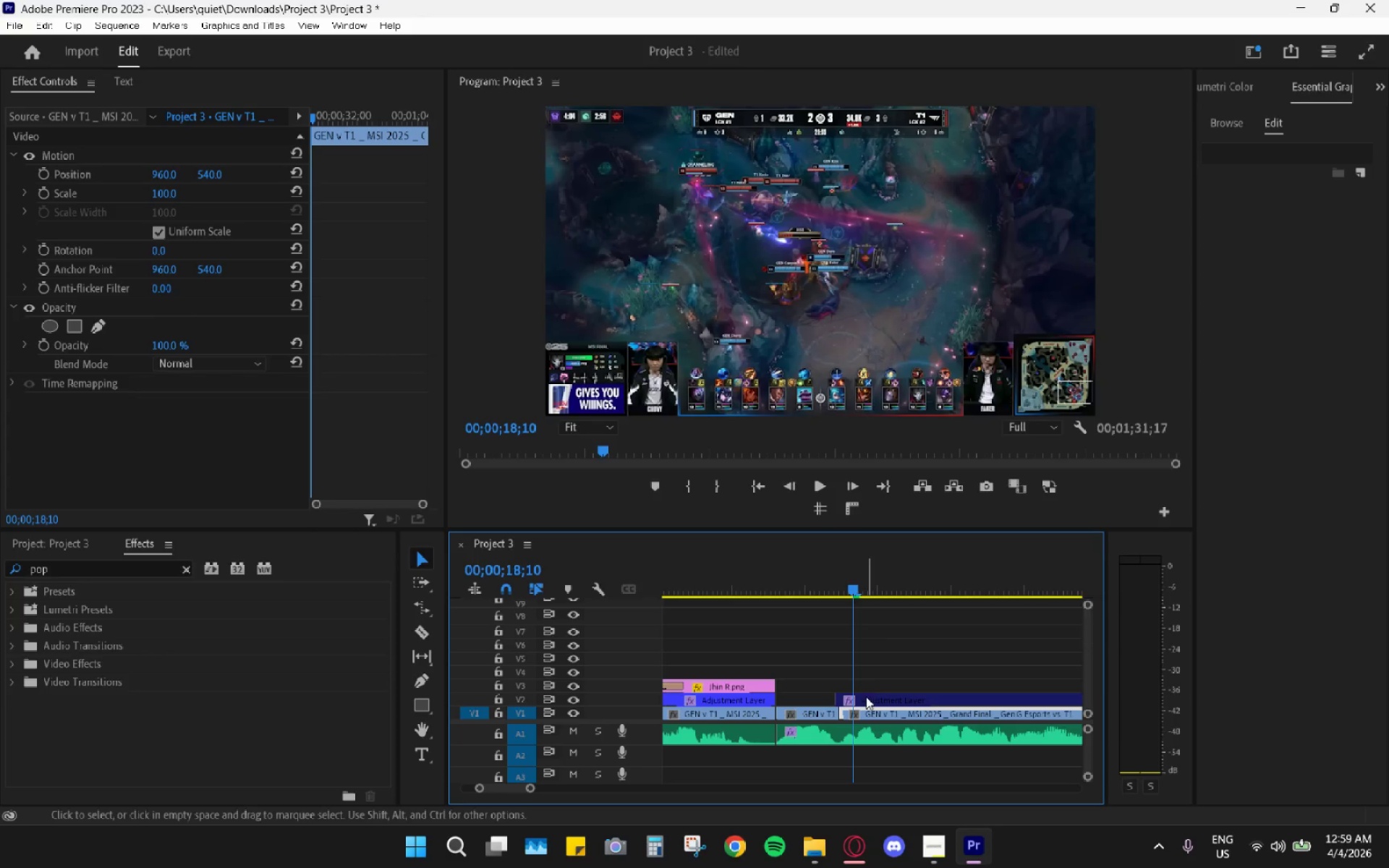 
left_click([869, 700])
 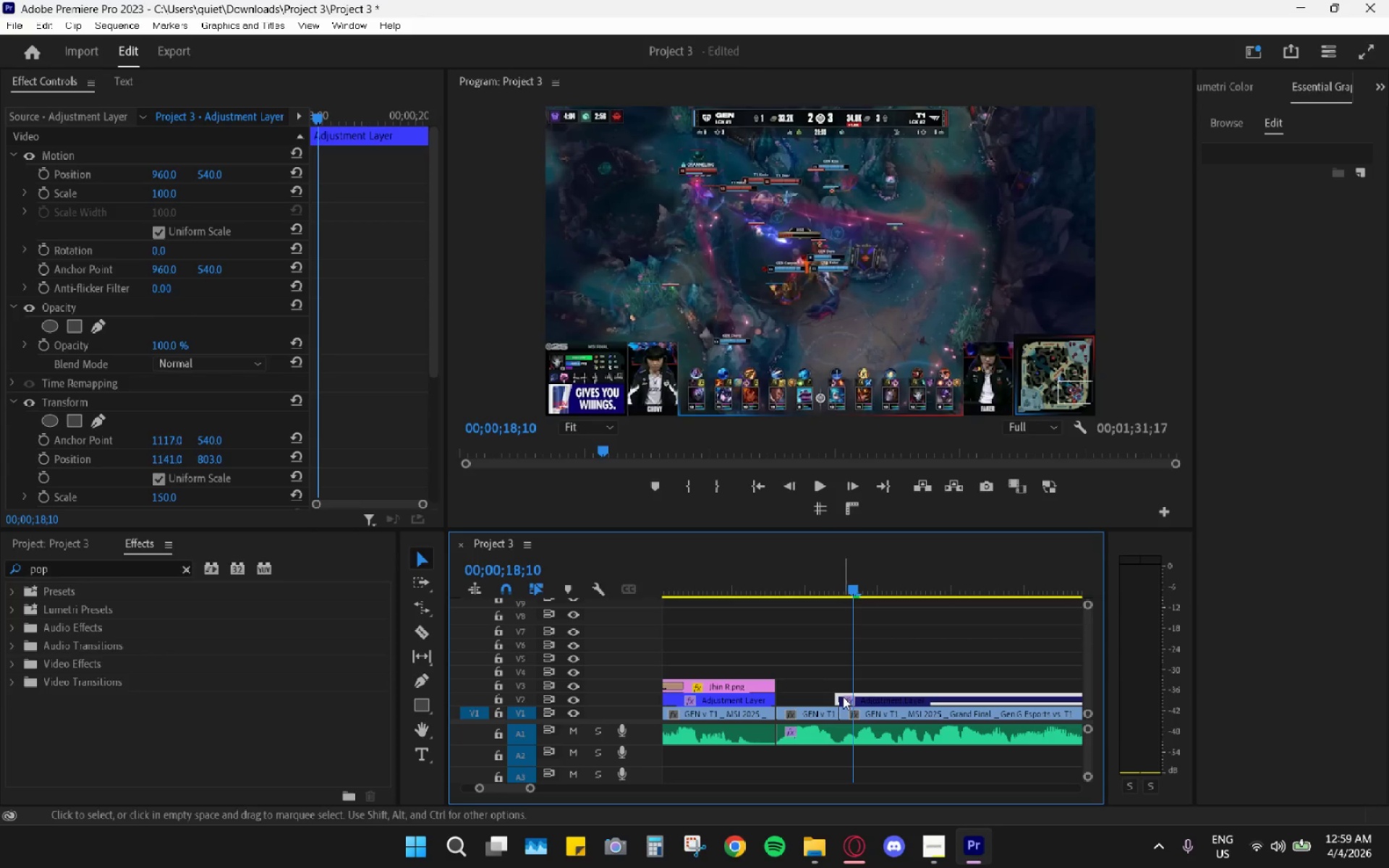 
left_click_drag(start_coordinate=[838, 695], to_coordinate=[841, 696])
 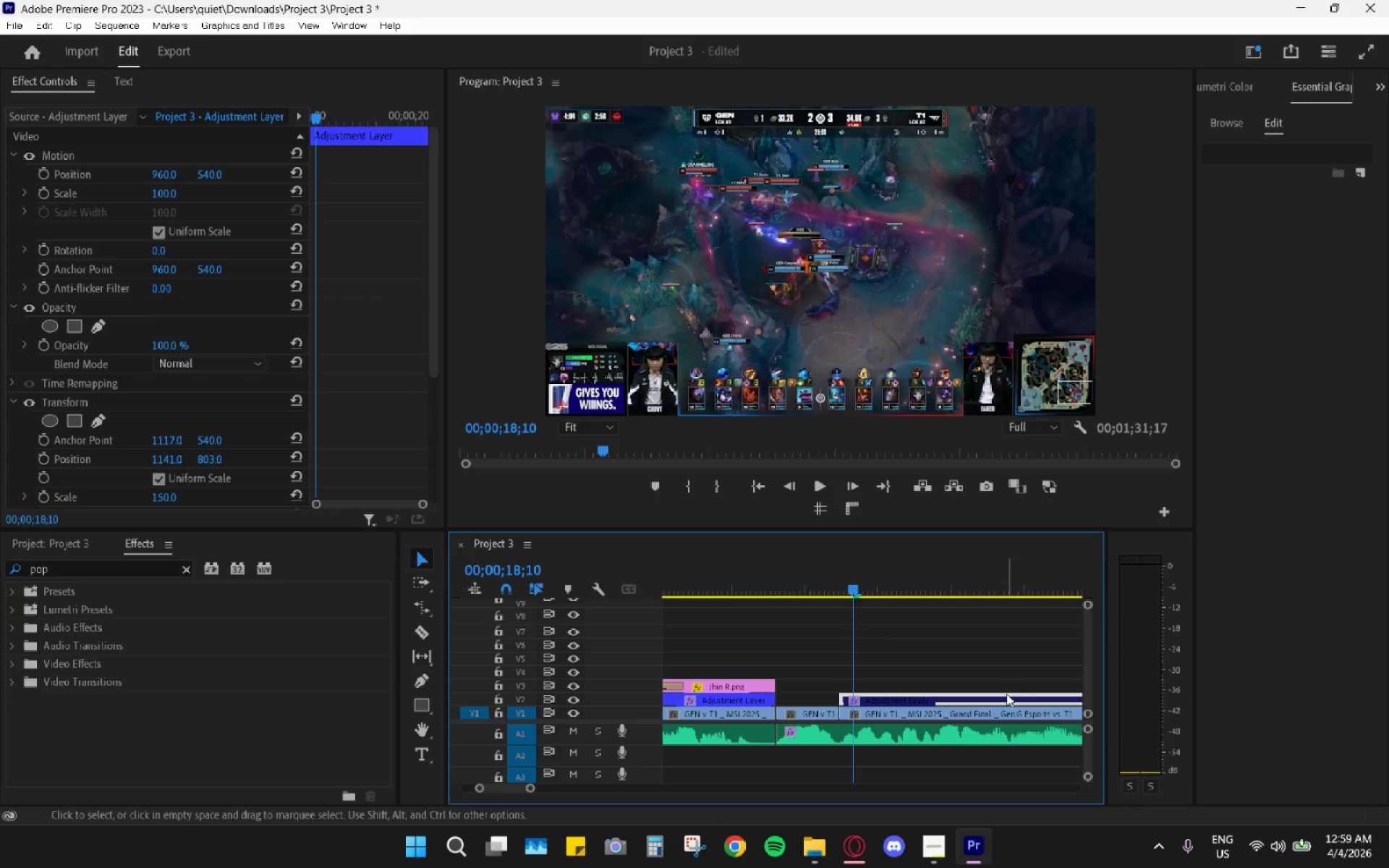 
hold_key(key=AltLeft, duration=0.77)
scroll: coordinate [1008, 693], scroll_direction: down, amount: 5.0
 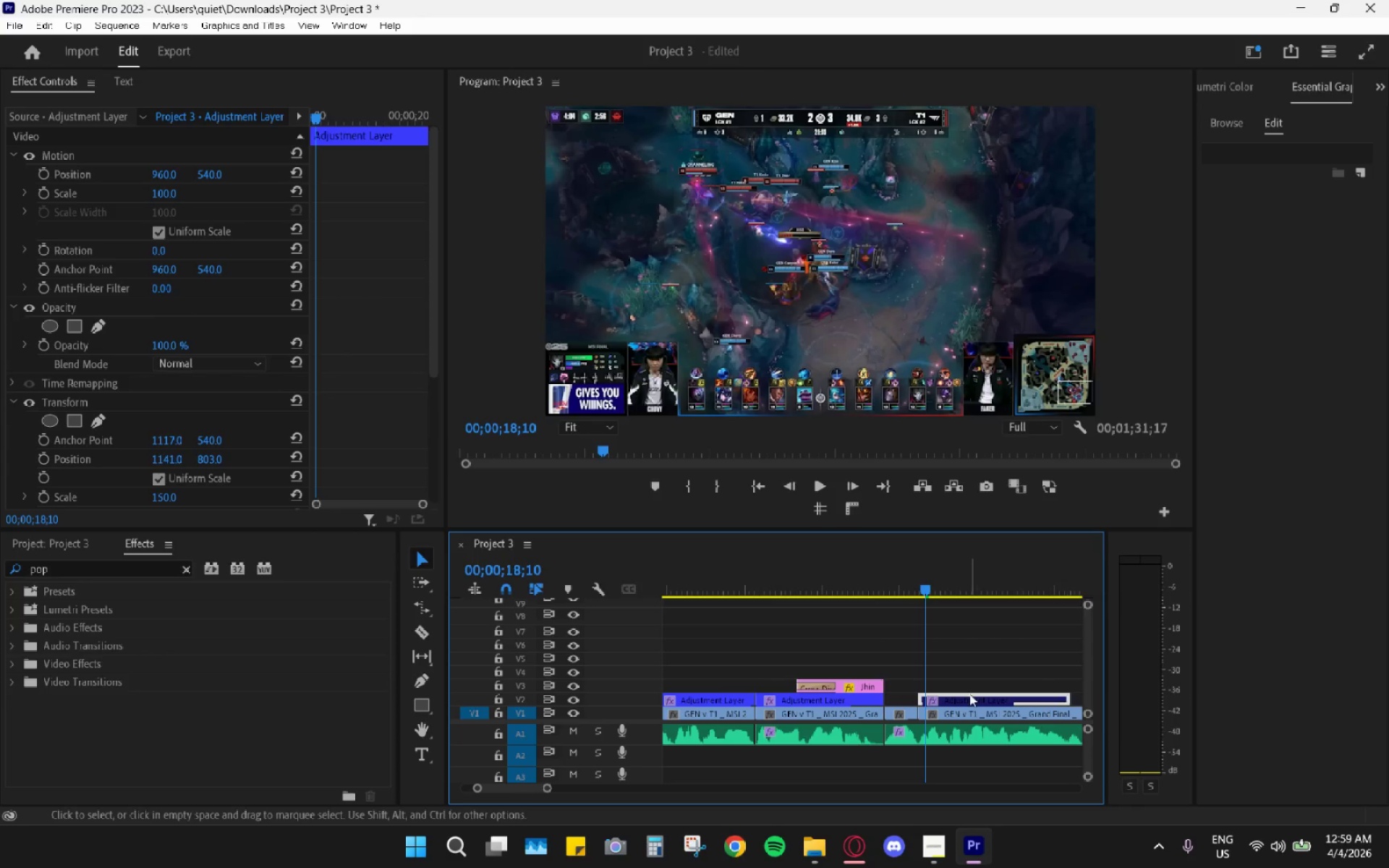 
key(Space)
 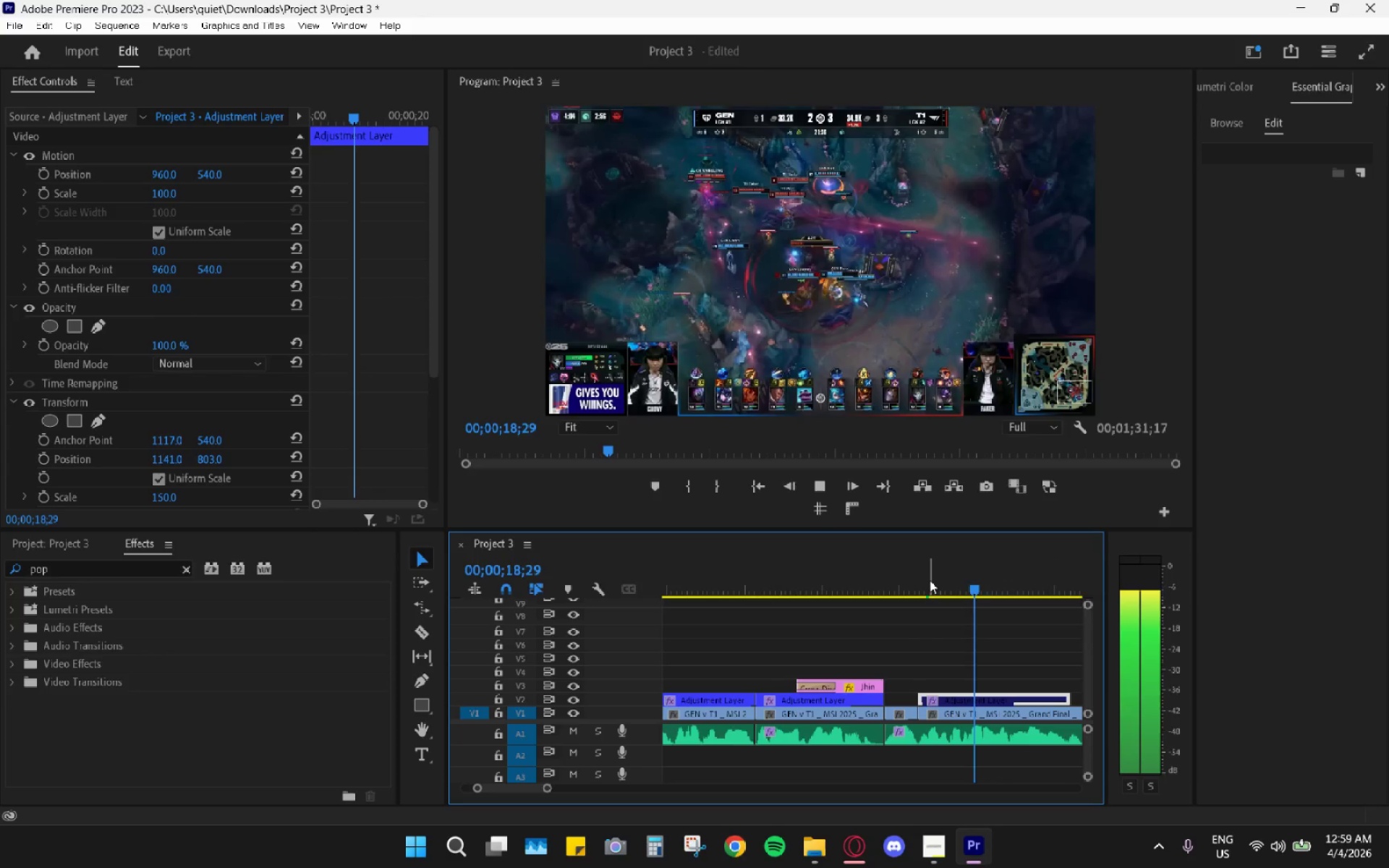 
scroll: coordinate [935, 595], scroll_direction: down, amount: 3.0
 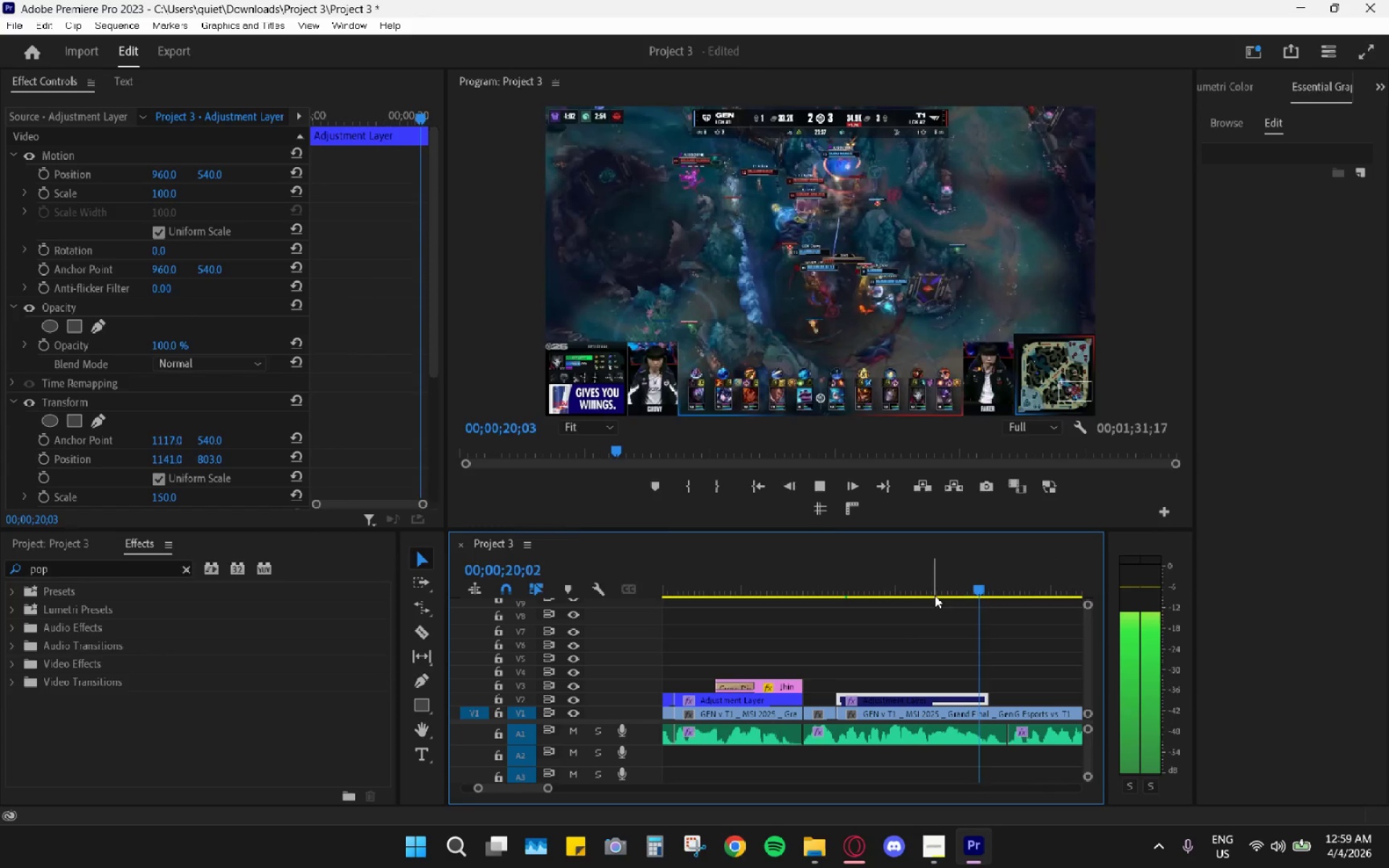 
key(Space)
 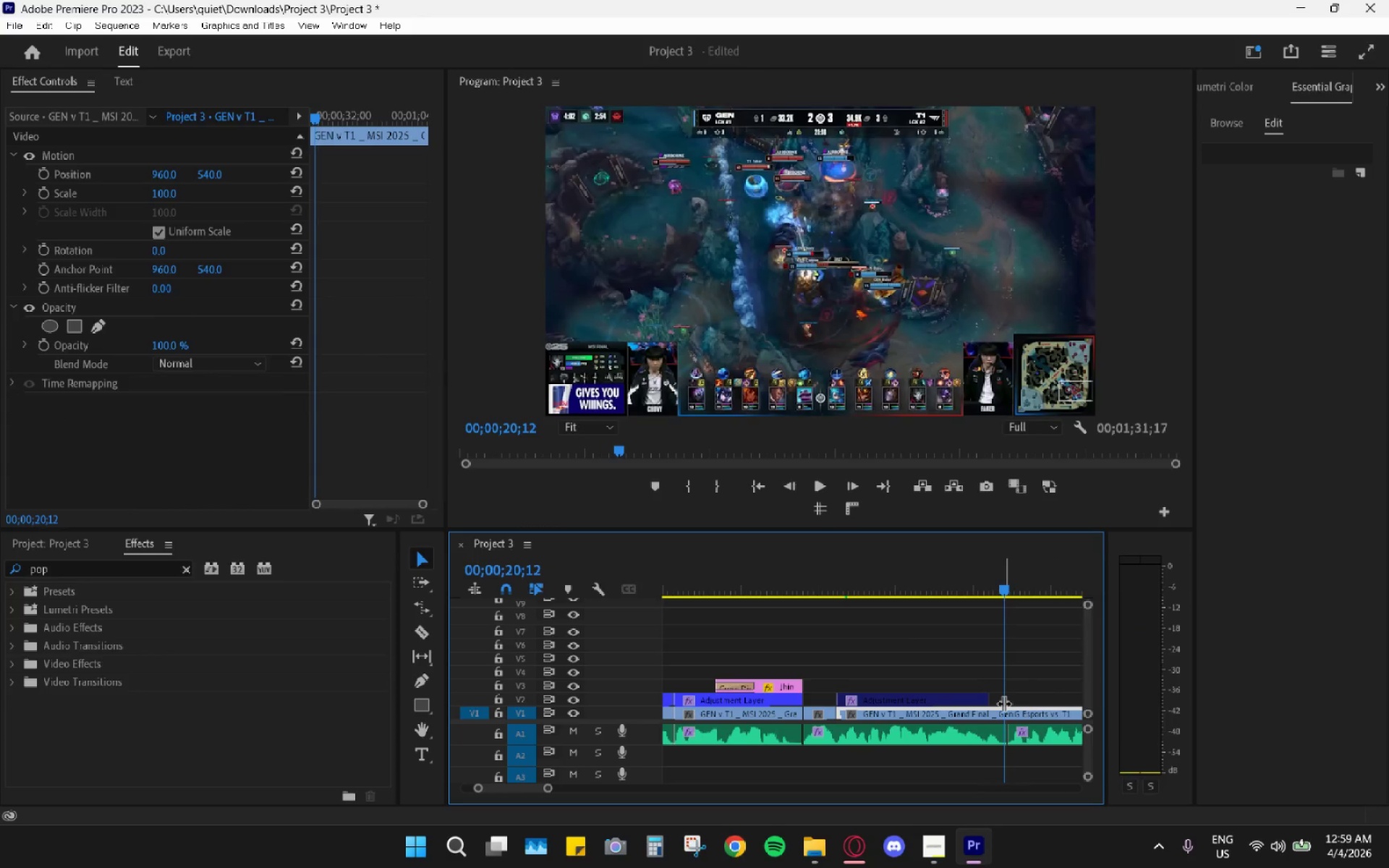 
hold_key(key=AltLeft, duration=0.45)
scroll: coordinate [859, 713], scroll_direction: down, amount: 8.0
 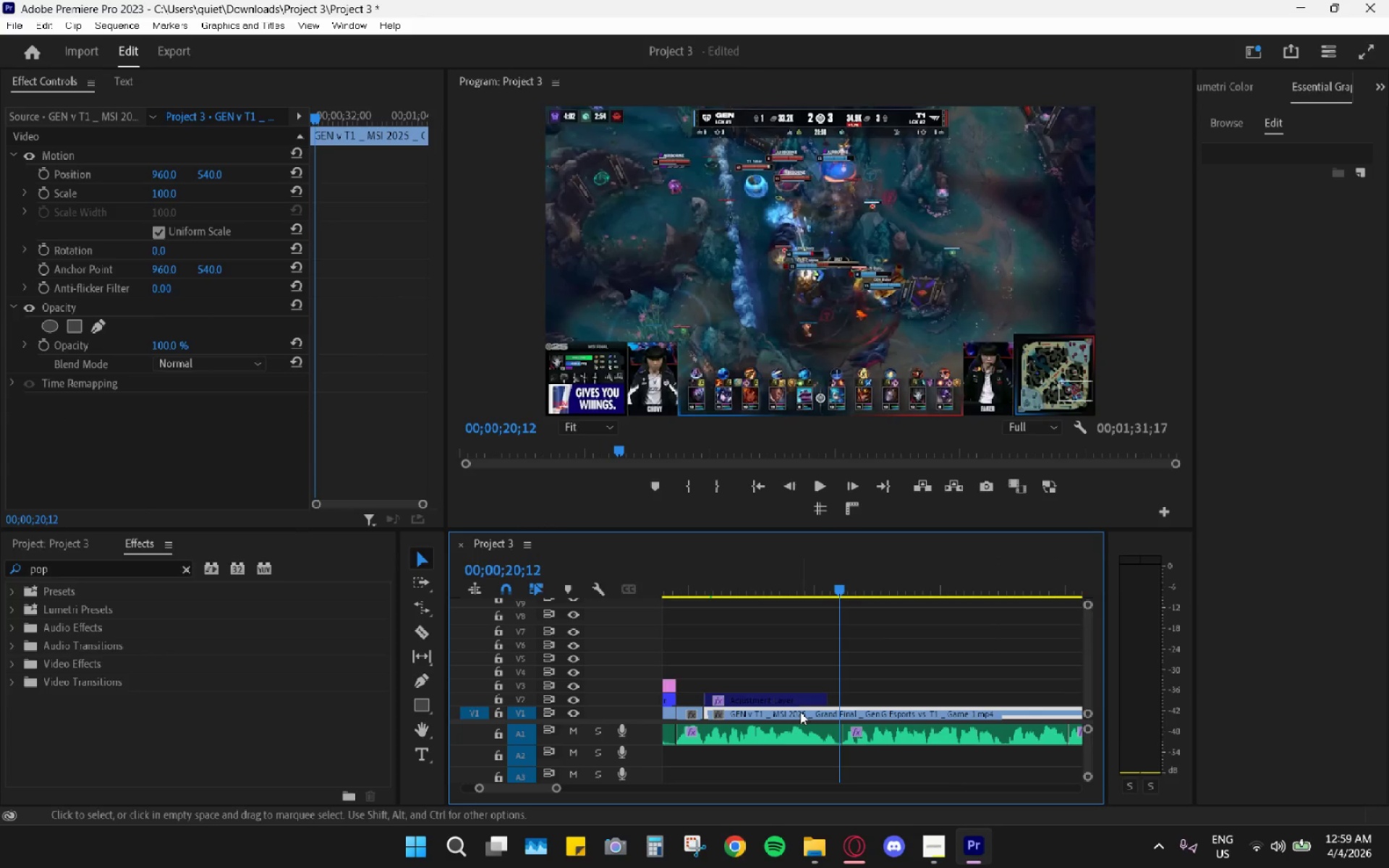 
hold_key(key=AltLeft, duration=0.48)
scroll: coordinate [800, 710], scroll_direction: down, amount: 3.0
 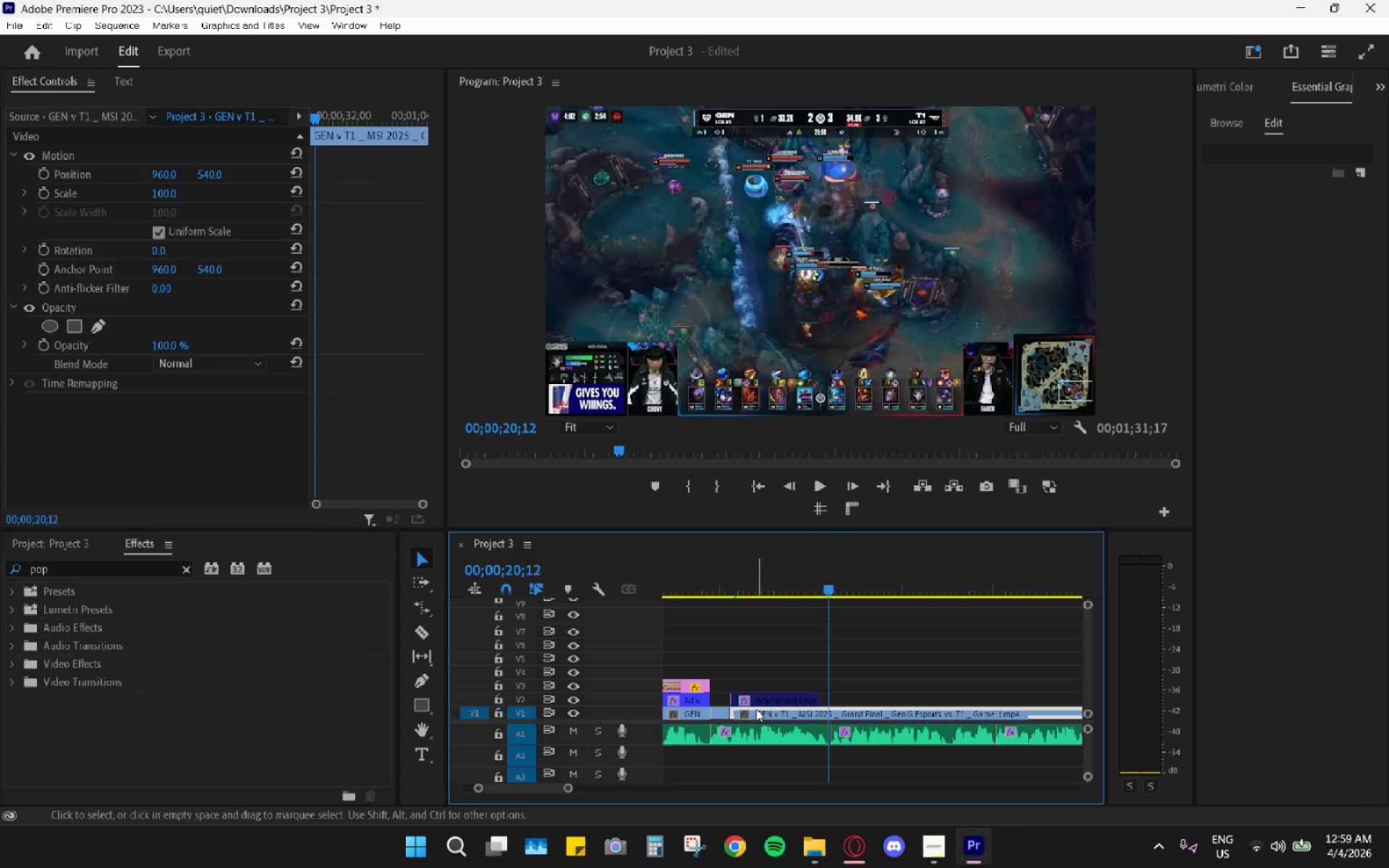 
left_click_drag(start_coordinate=[756, 709], to_coordinate=[898, 714])
 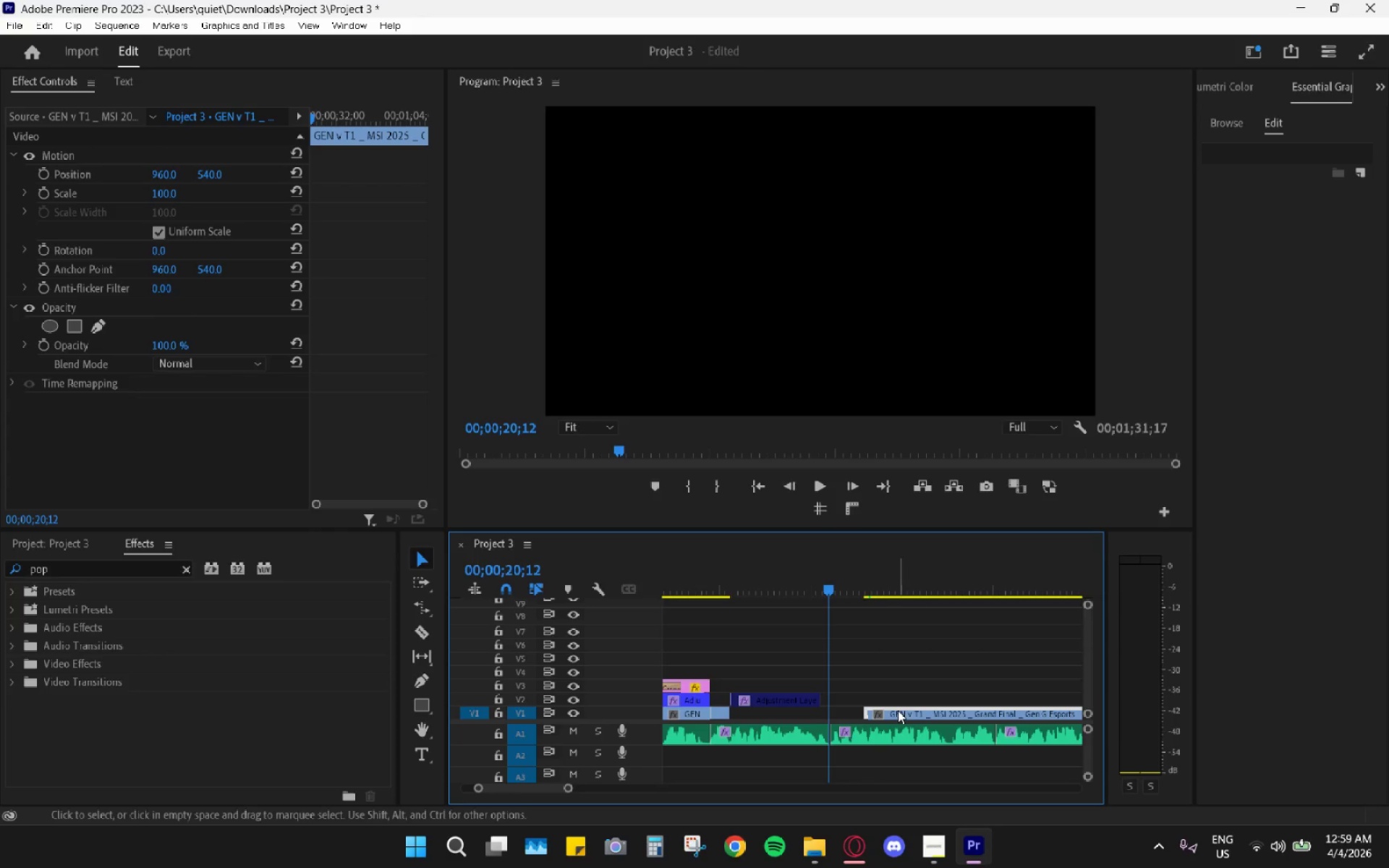 
left_click_drag(start_coordinate=[898, 710], to_coordinate=[870, 710])
 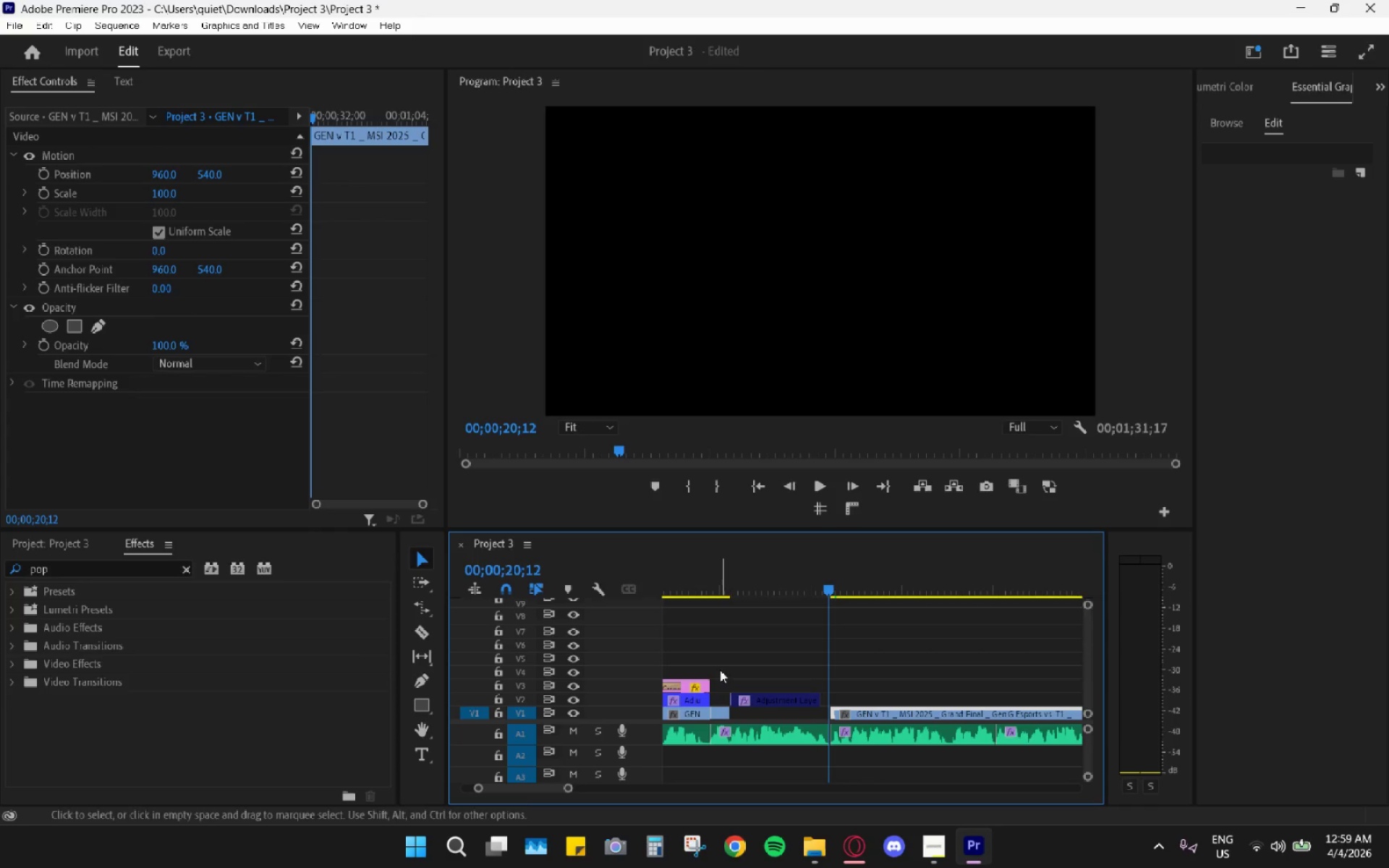 
left_click_drag(start_coordinate=[719, 581], to_coordinate=[731, 590])
 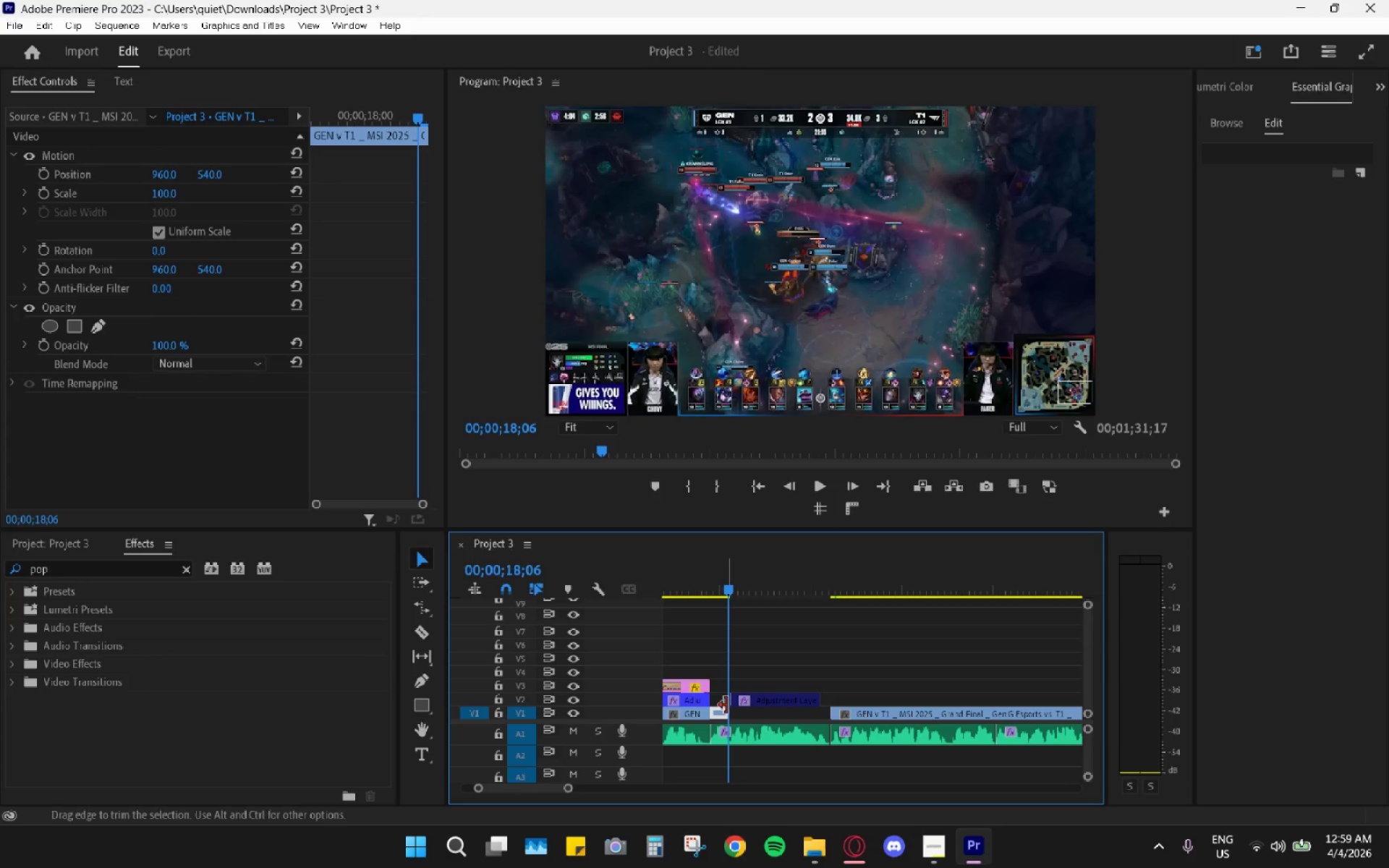 
left_click_drag(start_coordinate=[726, 707], to_coordinate=[830, 716])
 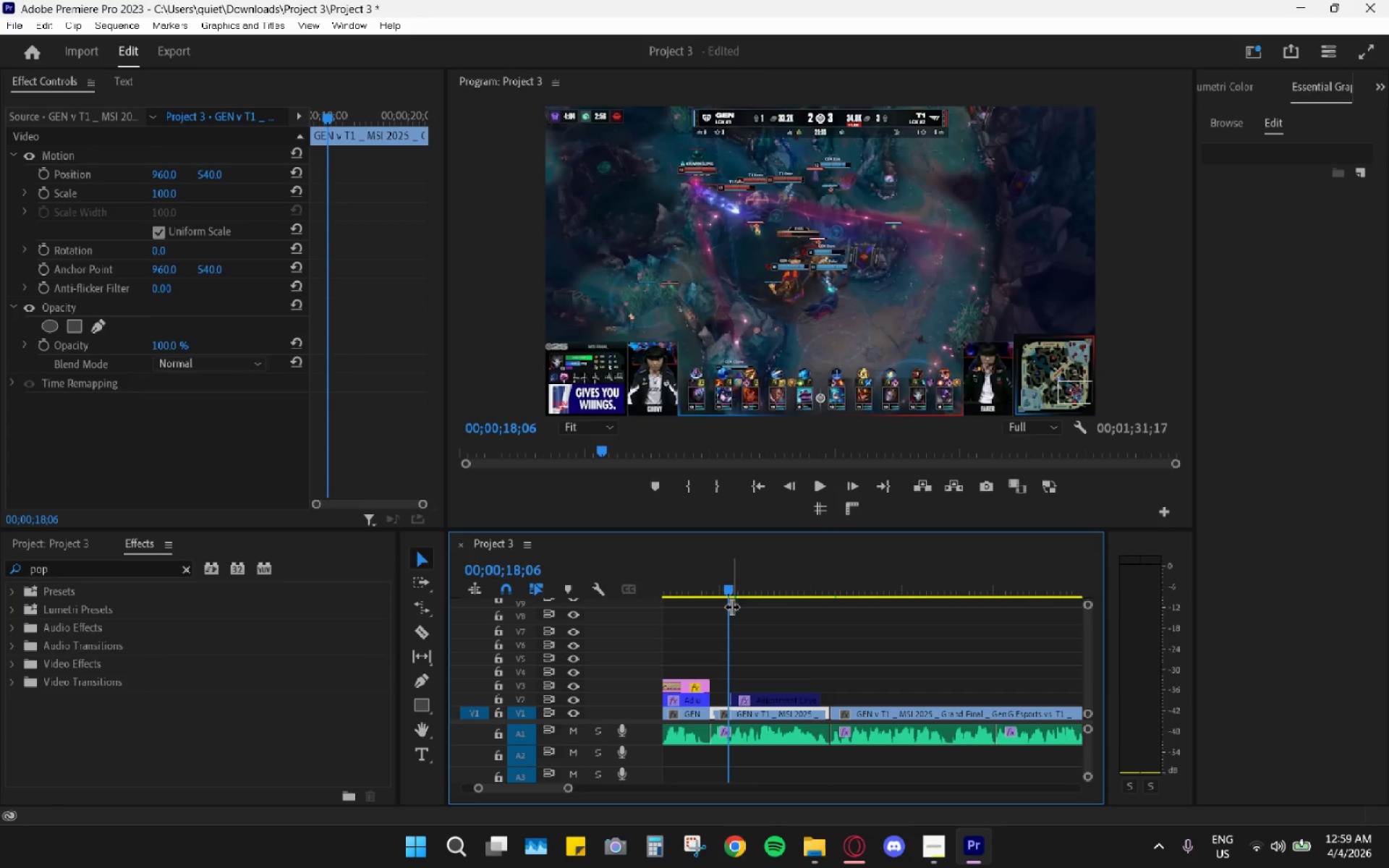 
key(C)
 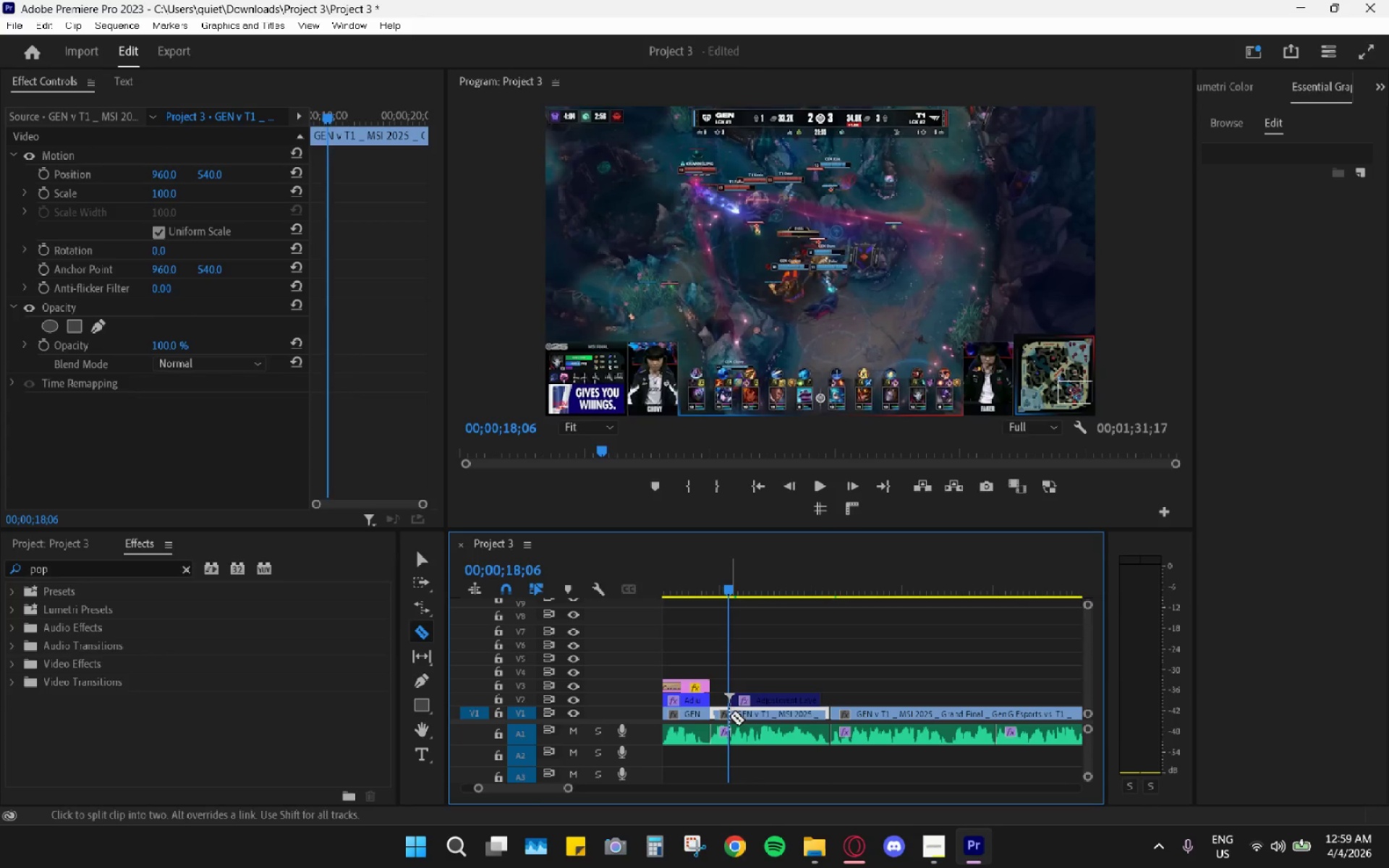 
left_click([729, 715])
 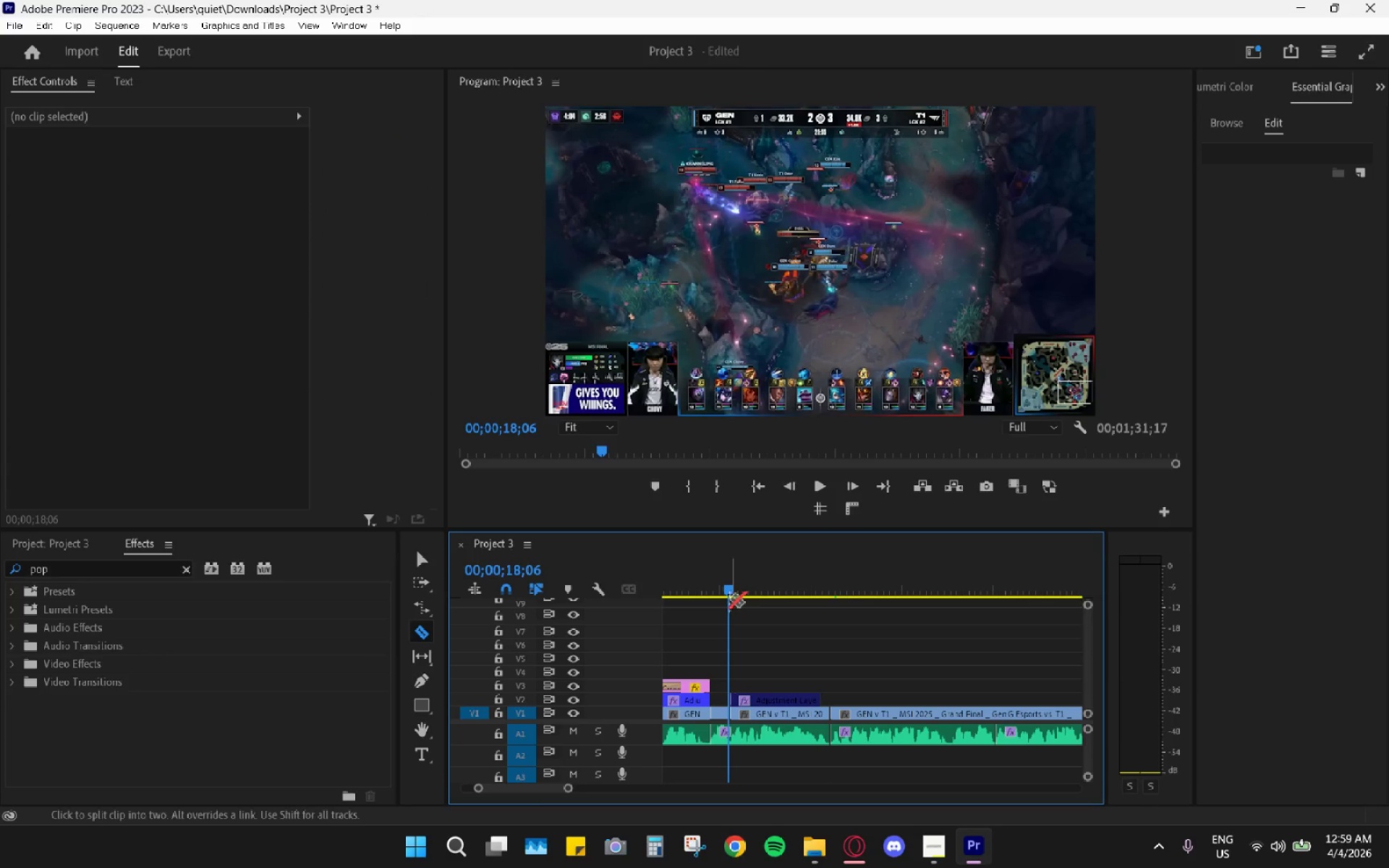 
left_click_drag(start_coordinate=[730, 585], to_coordinate=[742, 590])
 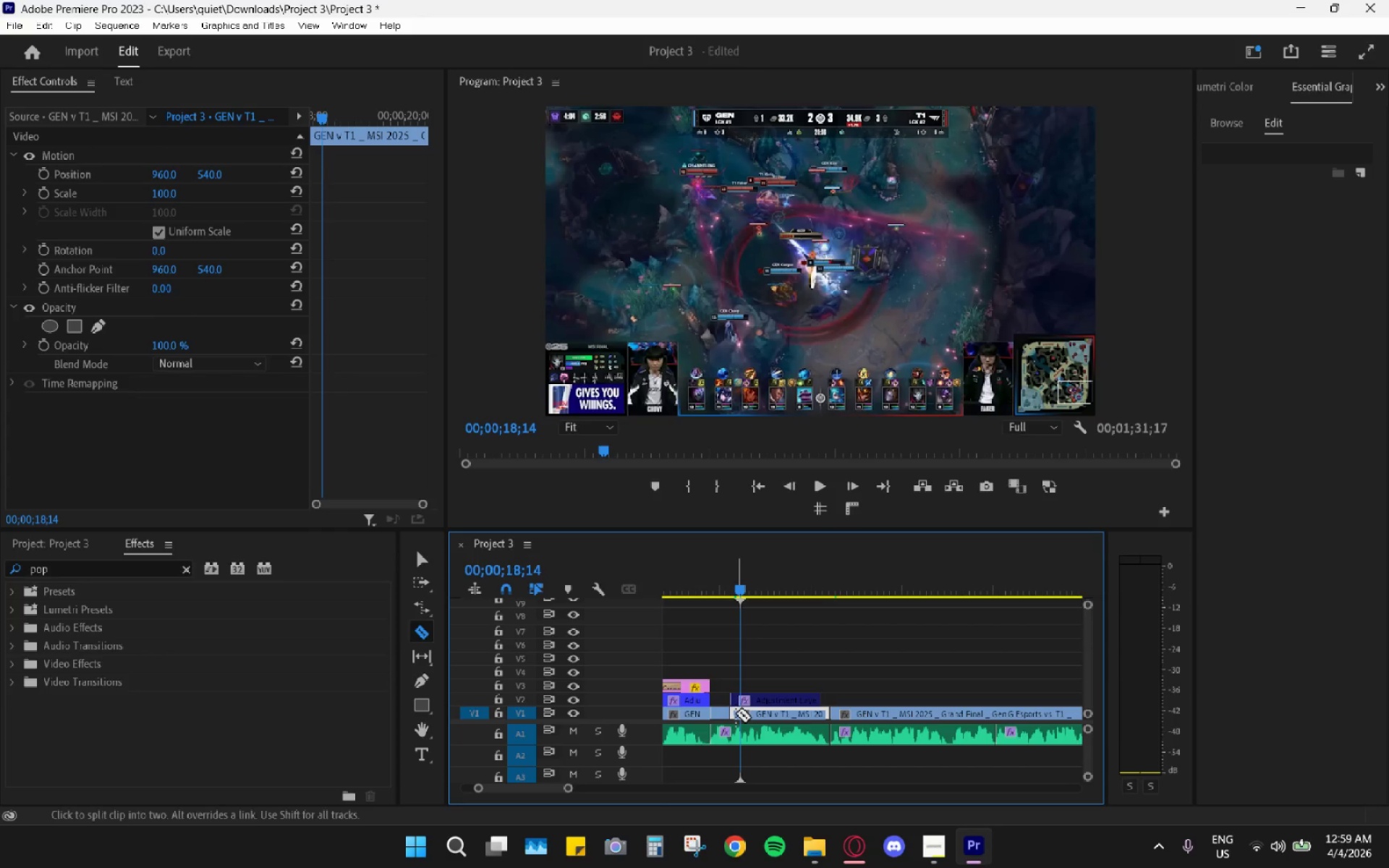 
left_click([741, 715])
 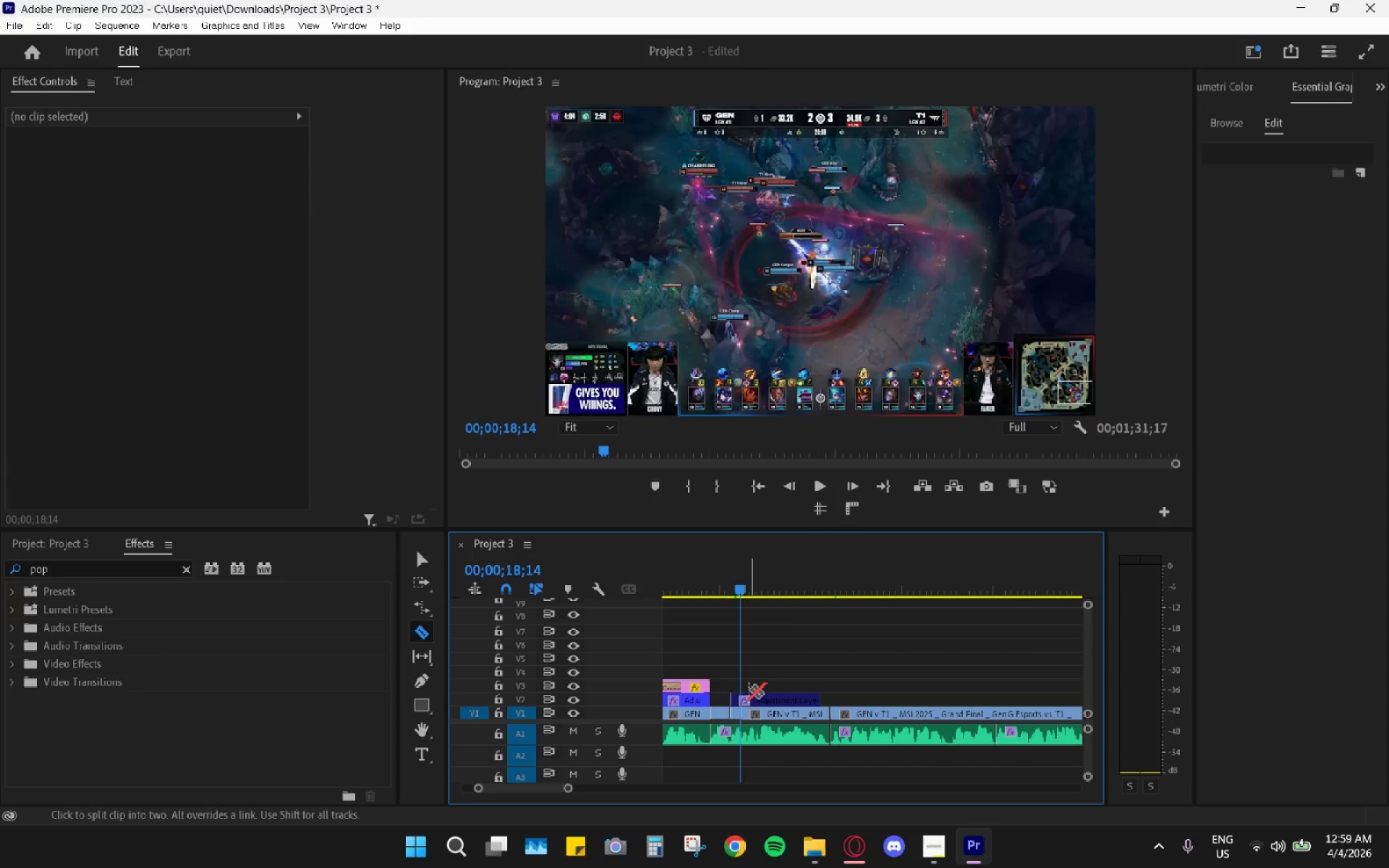 
key(V)
 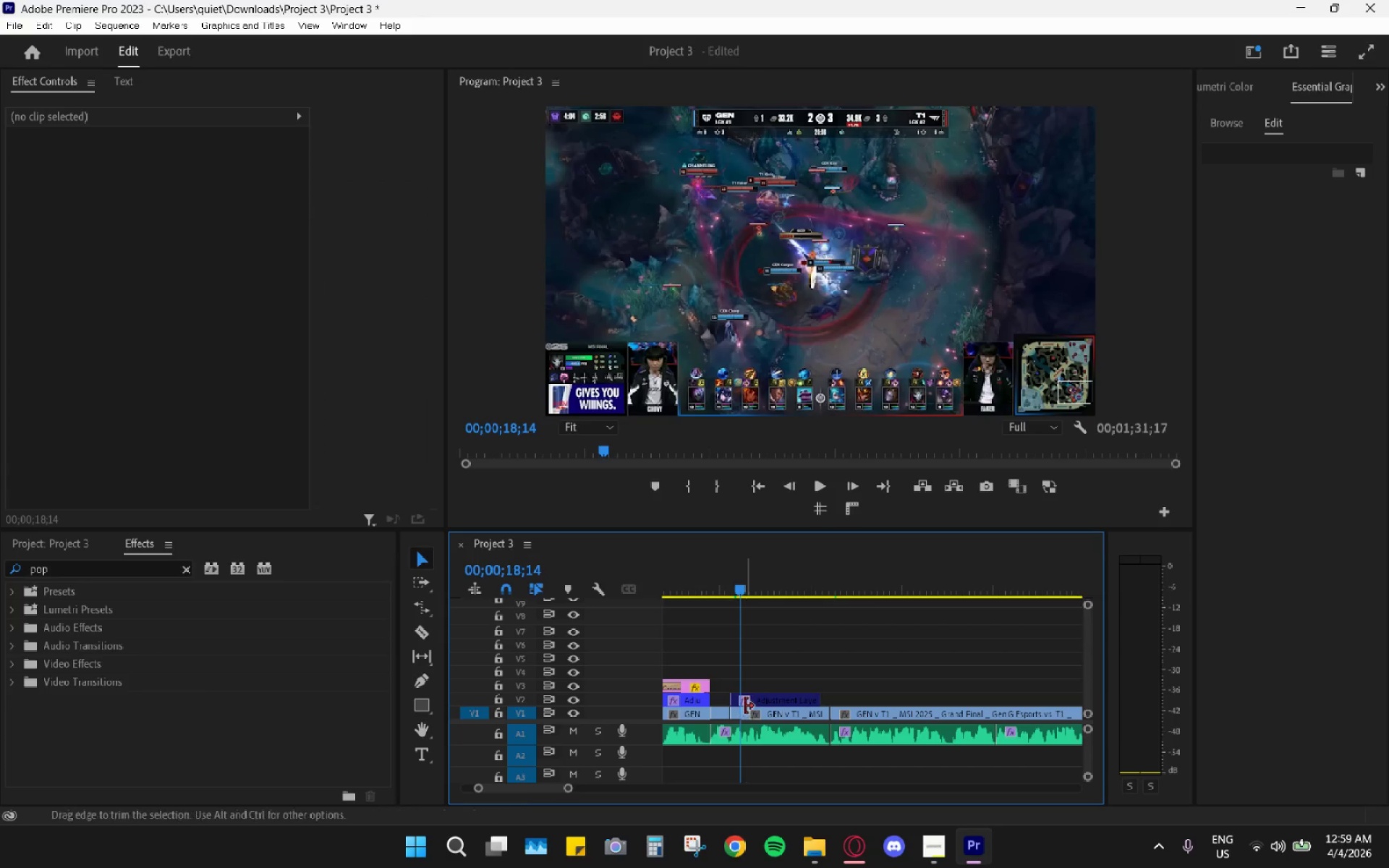 
hold_key(key=AltLeft, duration=0.88)
scroll: coordinate [742, 710], scroll_direction: up, amount: 13.0
 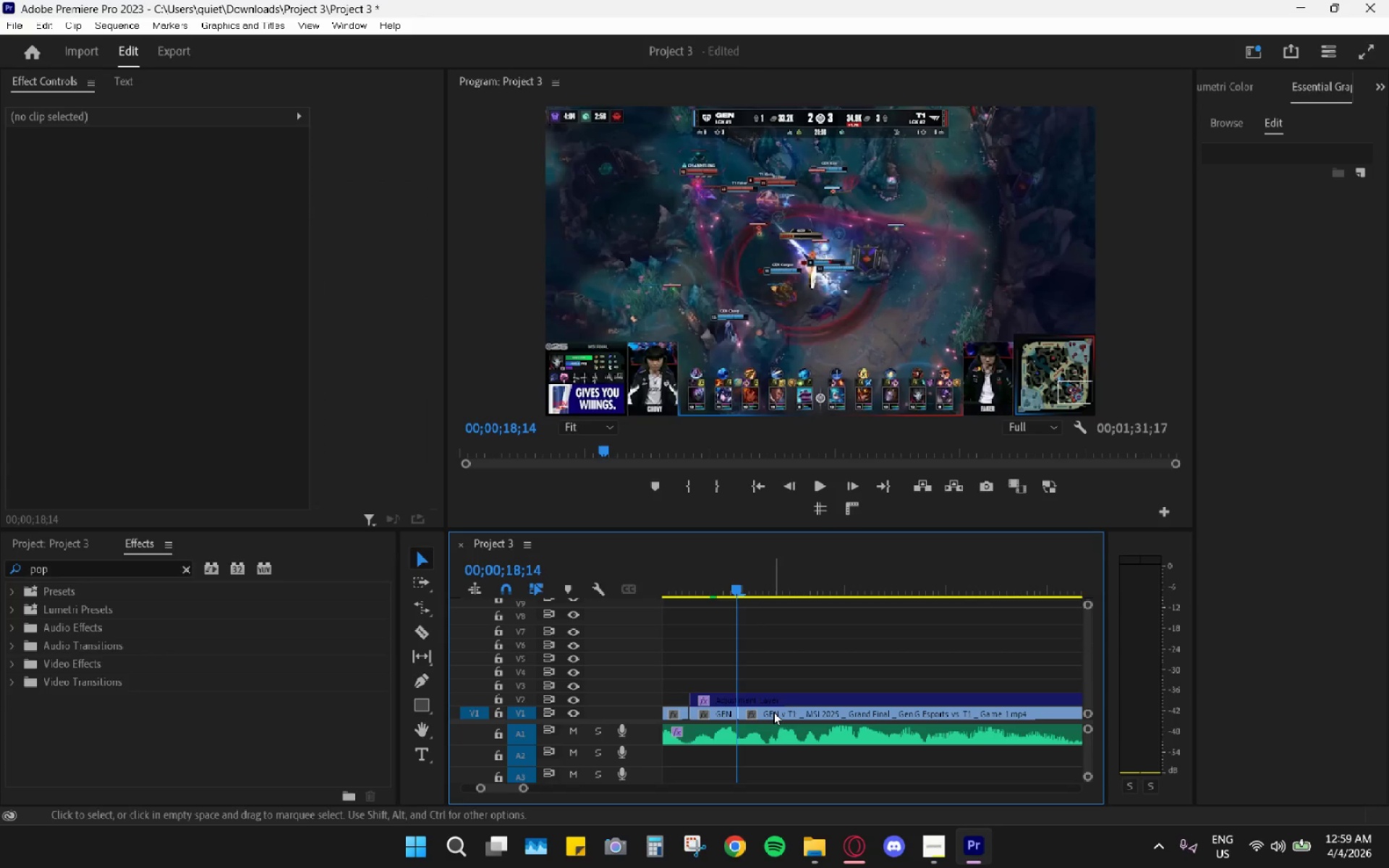 
left_click([796, 713])
 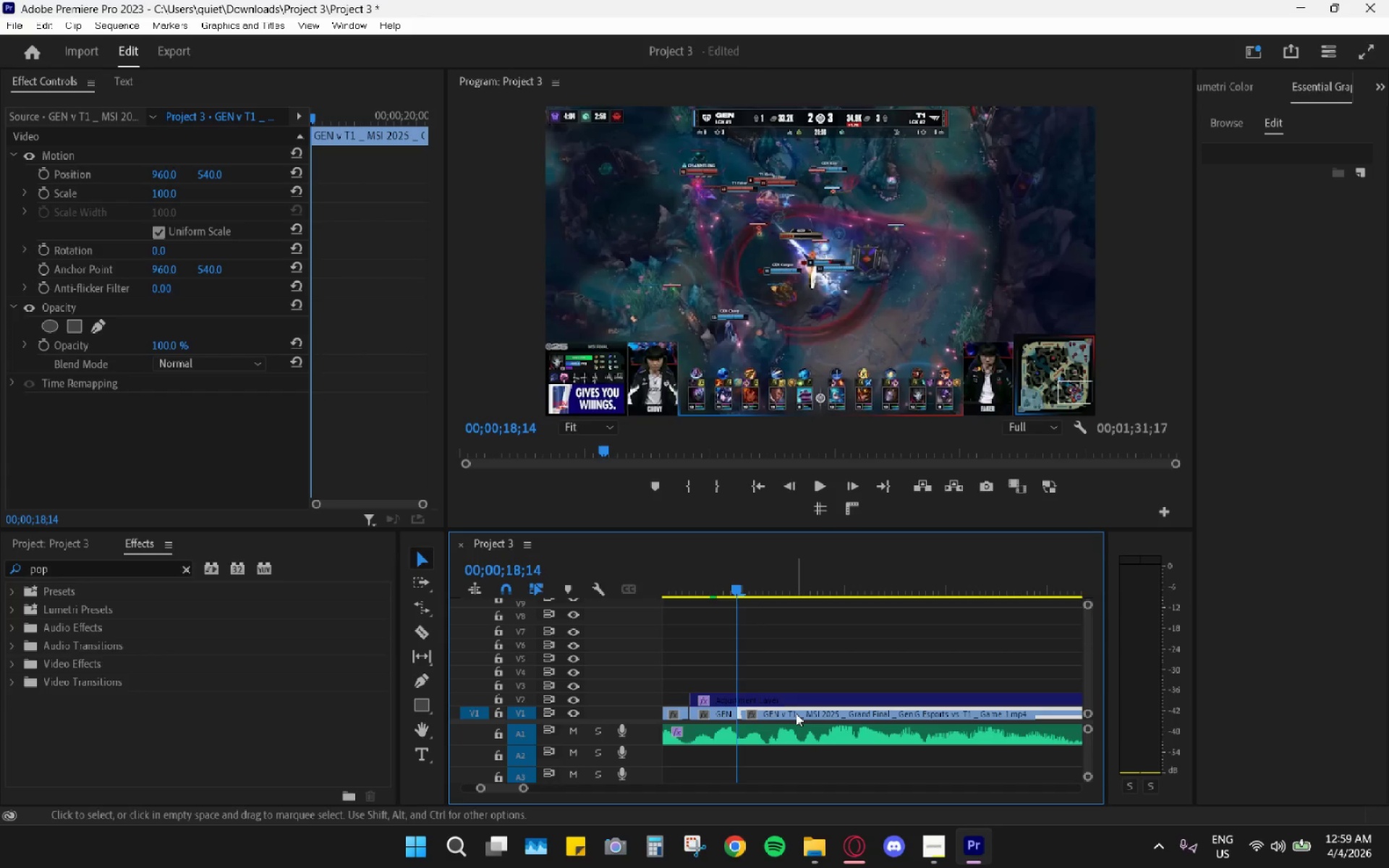 
key(H)
 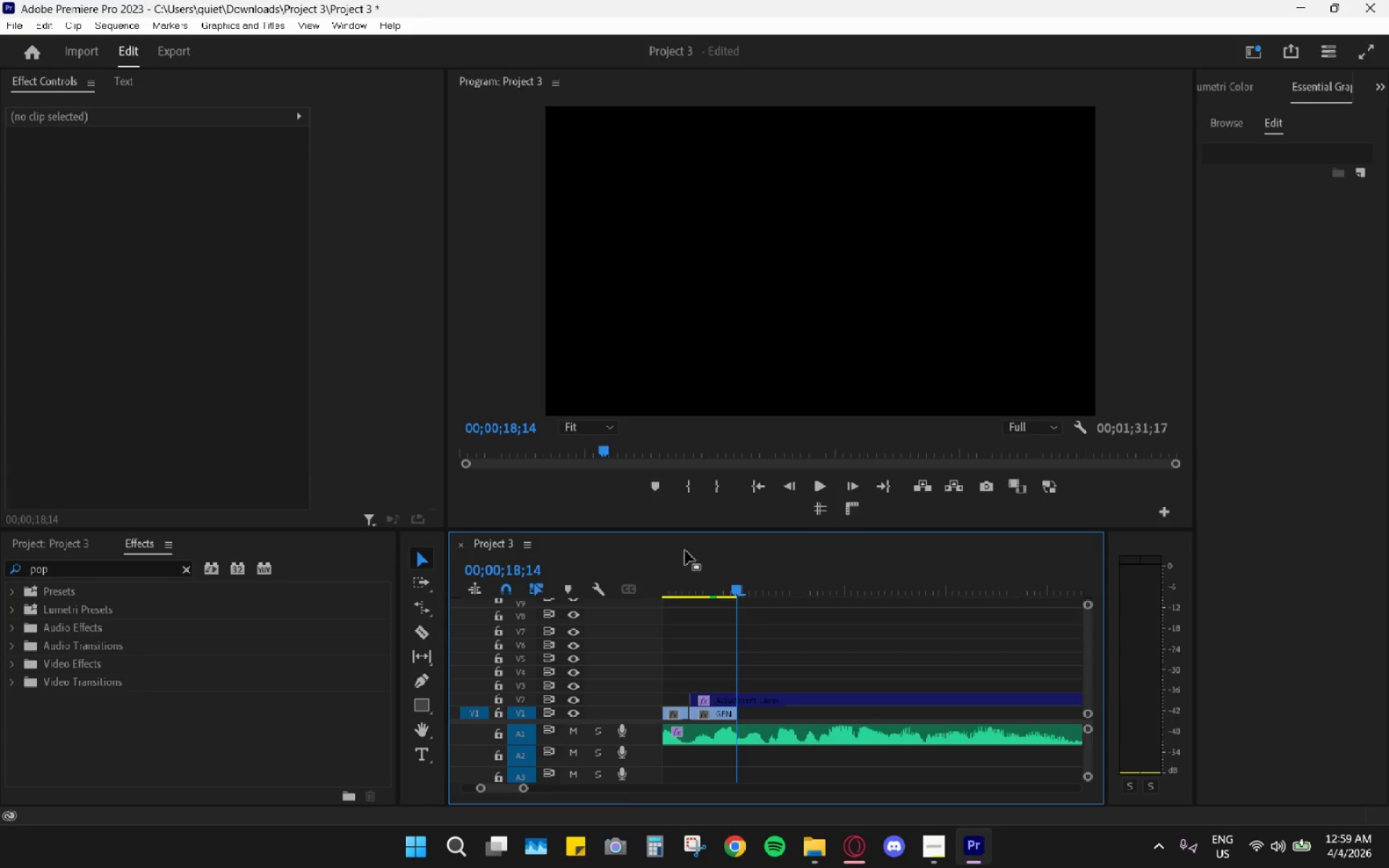 
left_click_drag(start_coordinate=[700, 569], to_coordinate=[721, 576])
 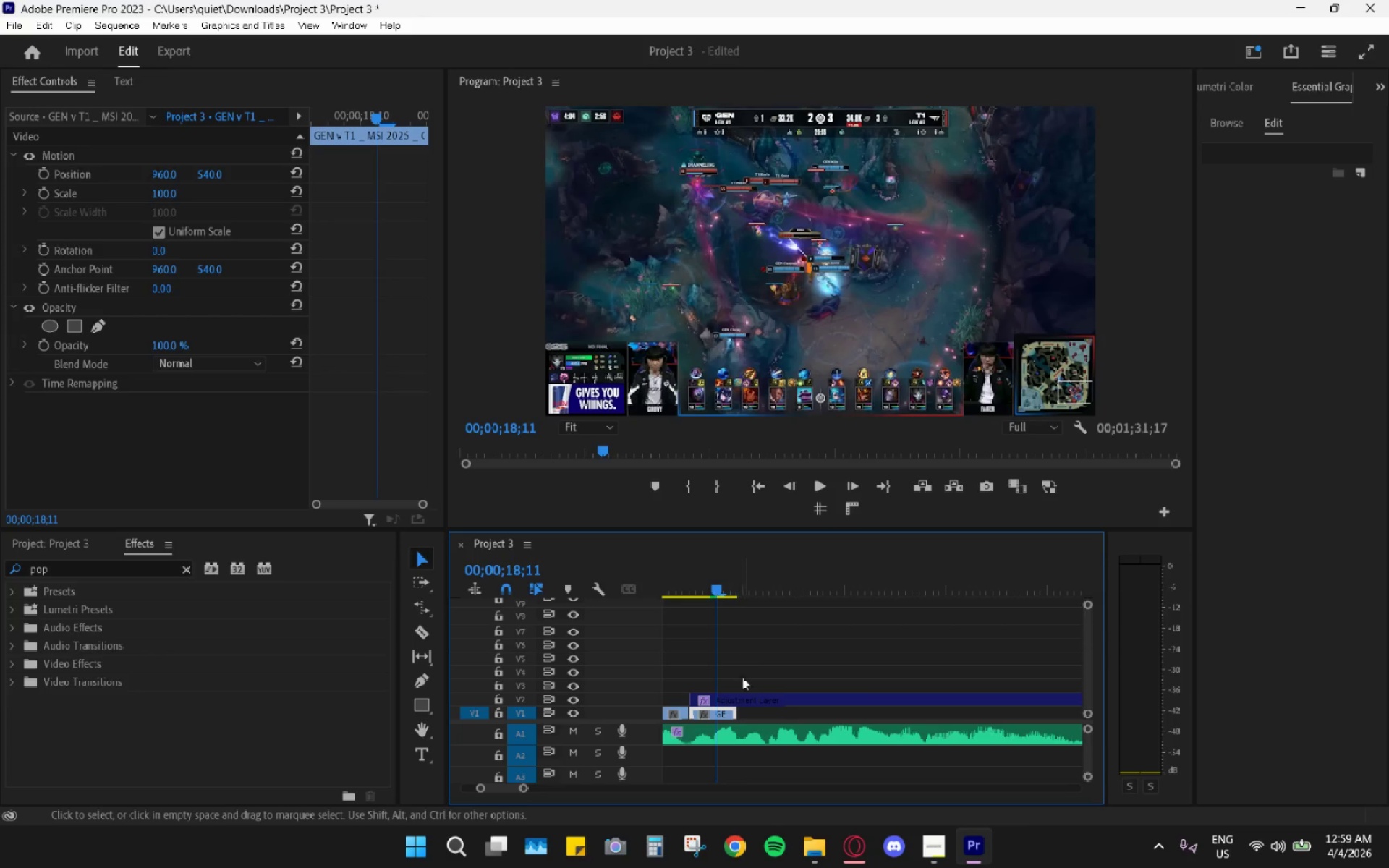 
key(R)
 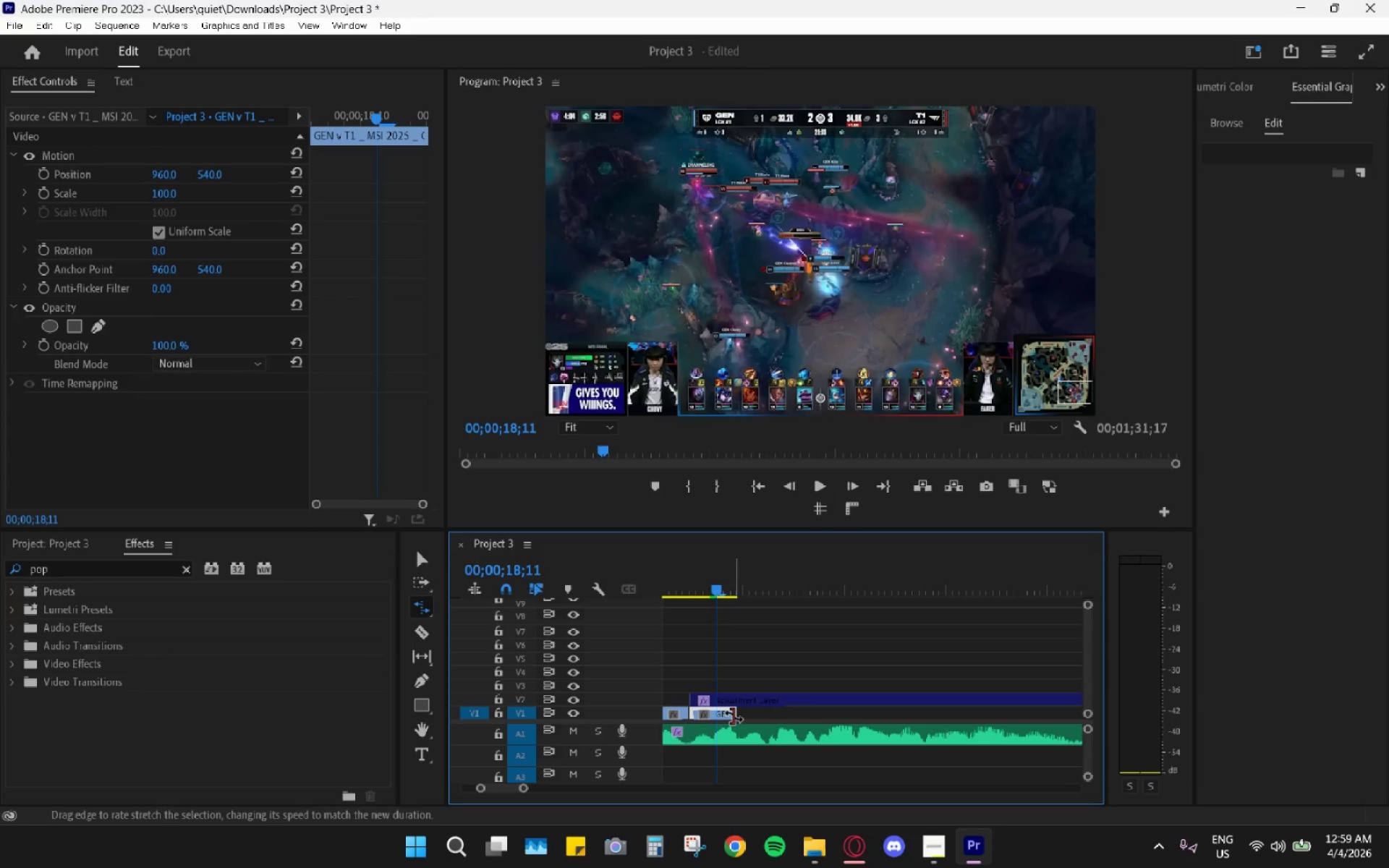 
left_click_drag(start_coordinate=[734, 715], to_coordinate=[1010, 714])
 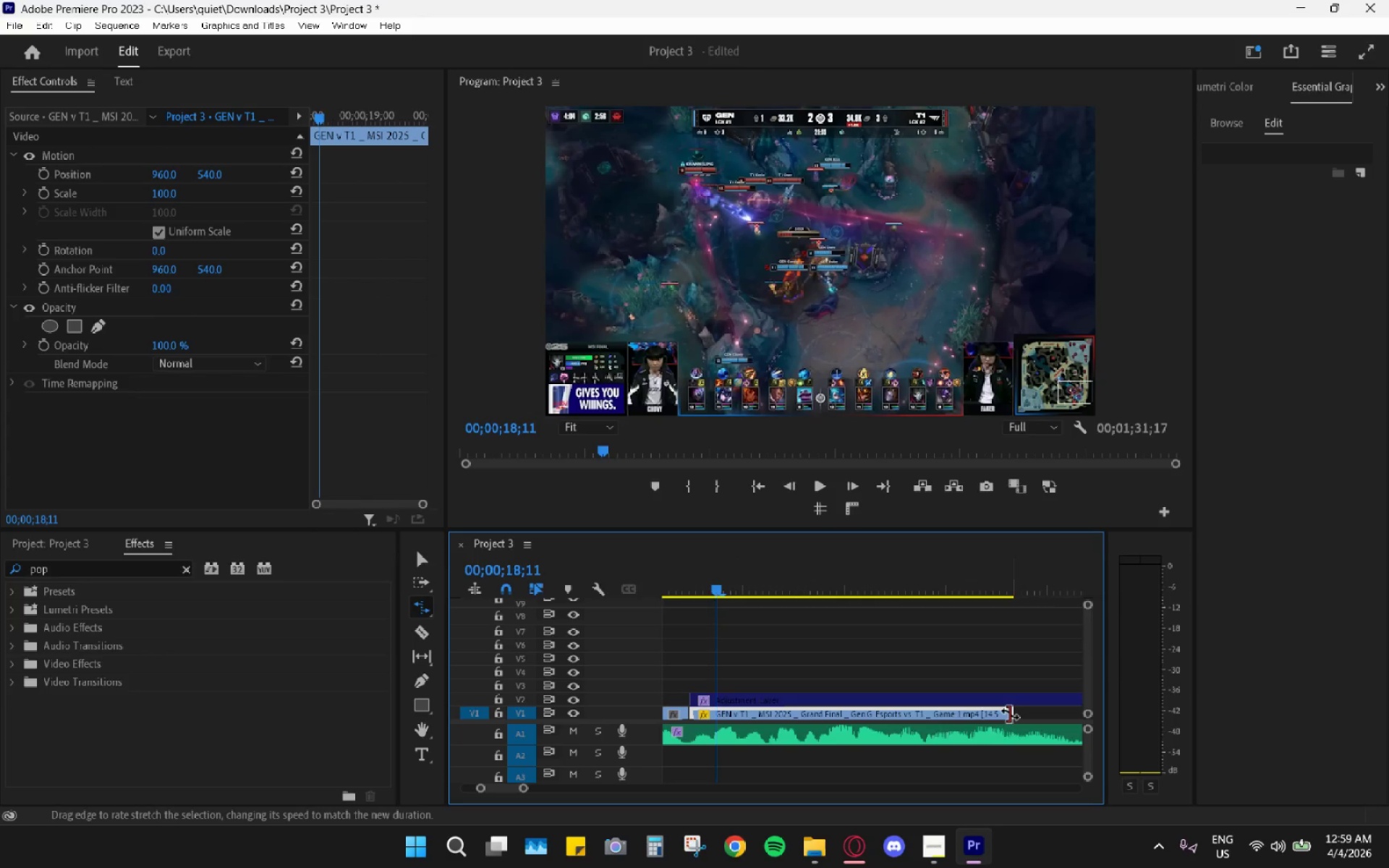 
key(X)
 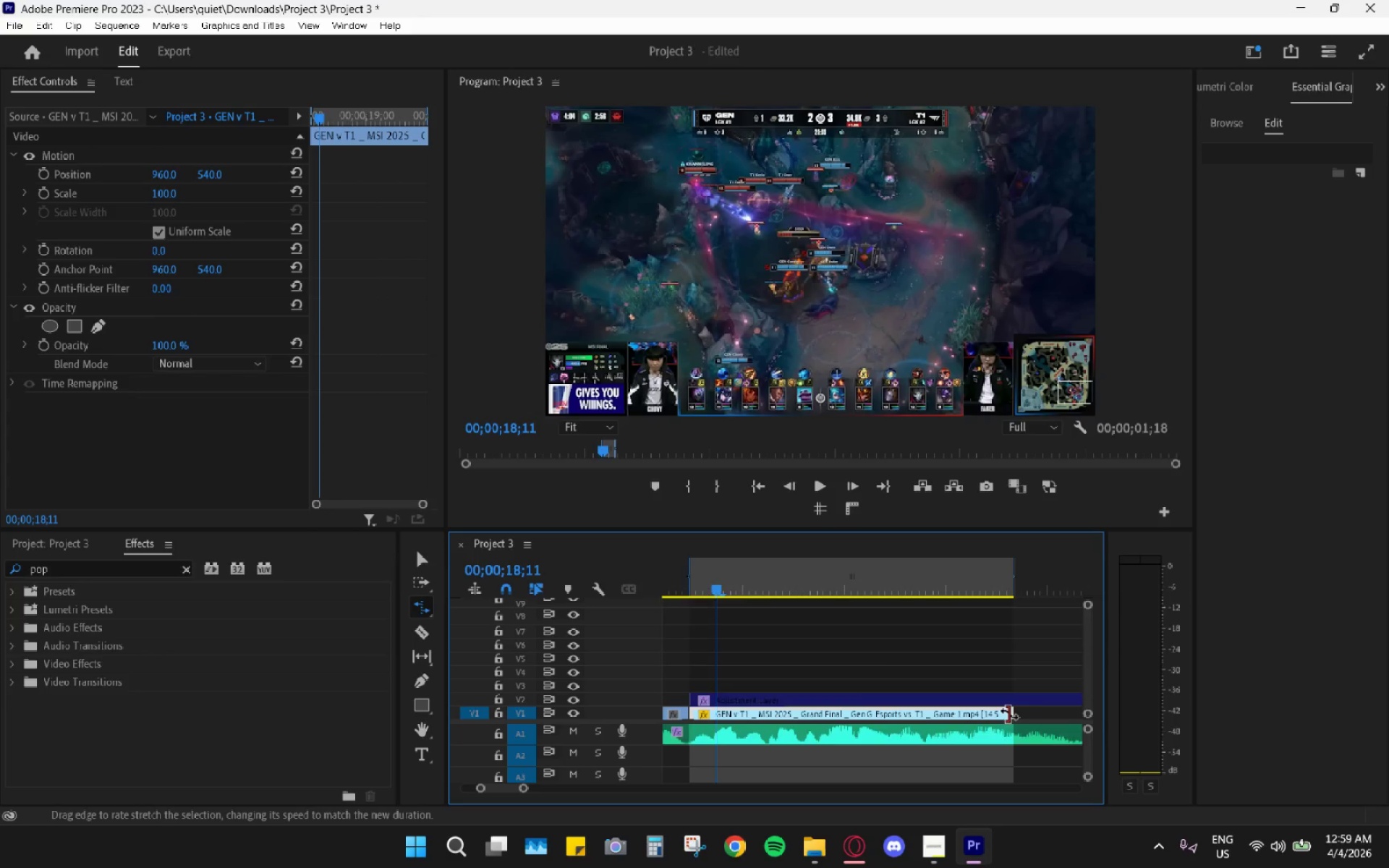 
hold_key(key=AltLeft, duration=0.62)
scroll: coordinate [968, 718], scroll_direction: down, amount: 5.0
 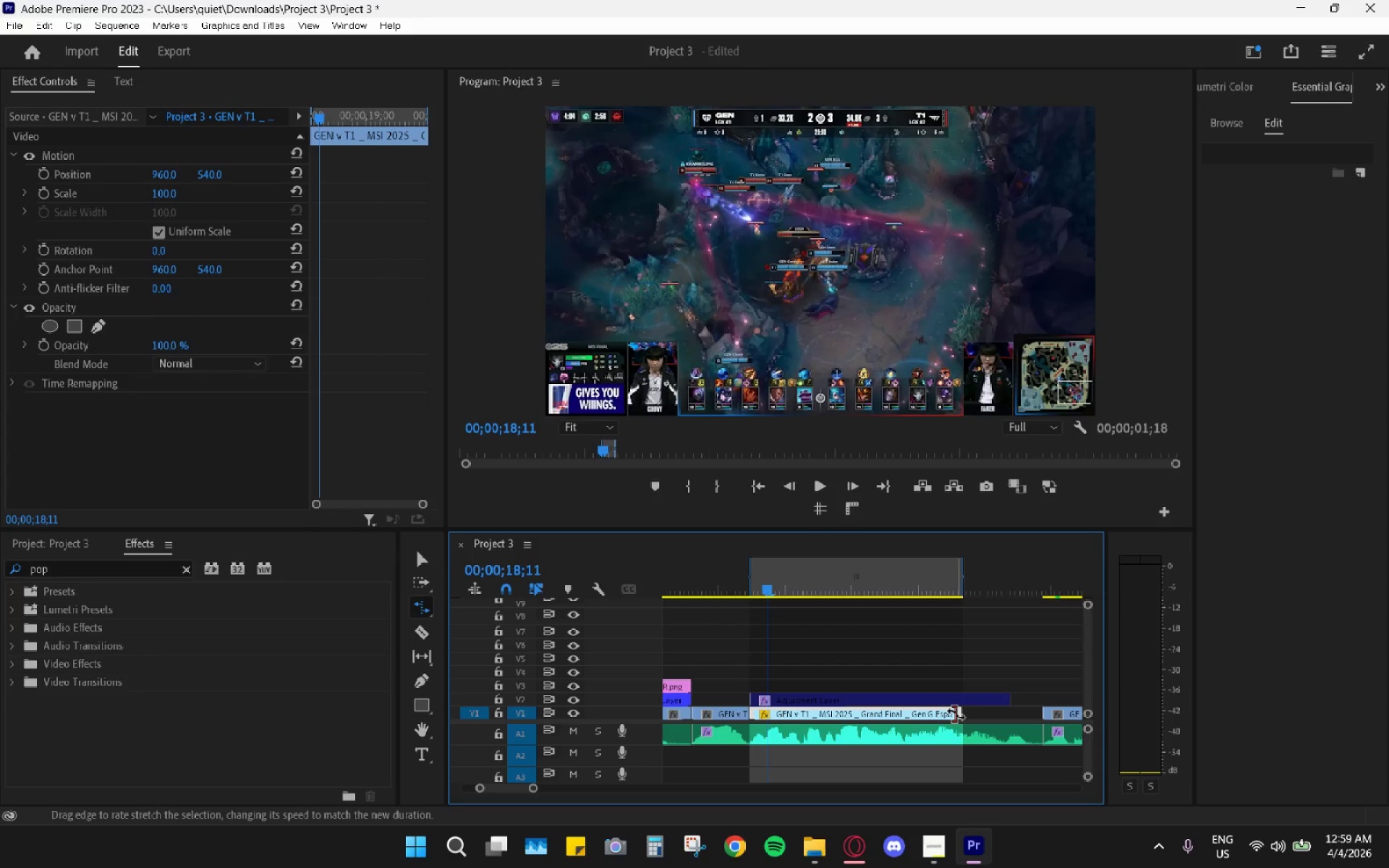 
left_click_drag(start_coordinate=[956, 713], to_coordinate=[1033, 718])
 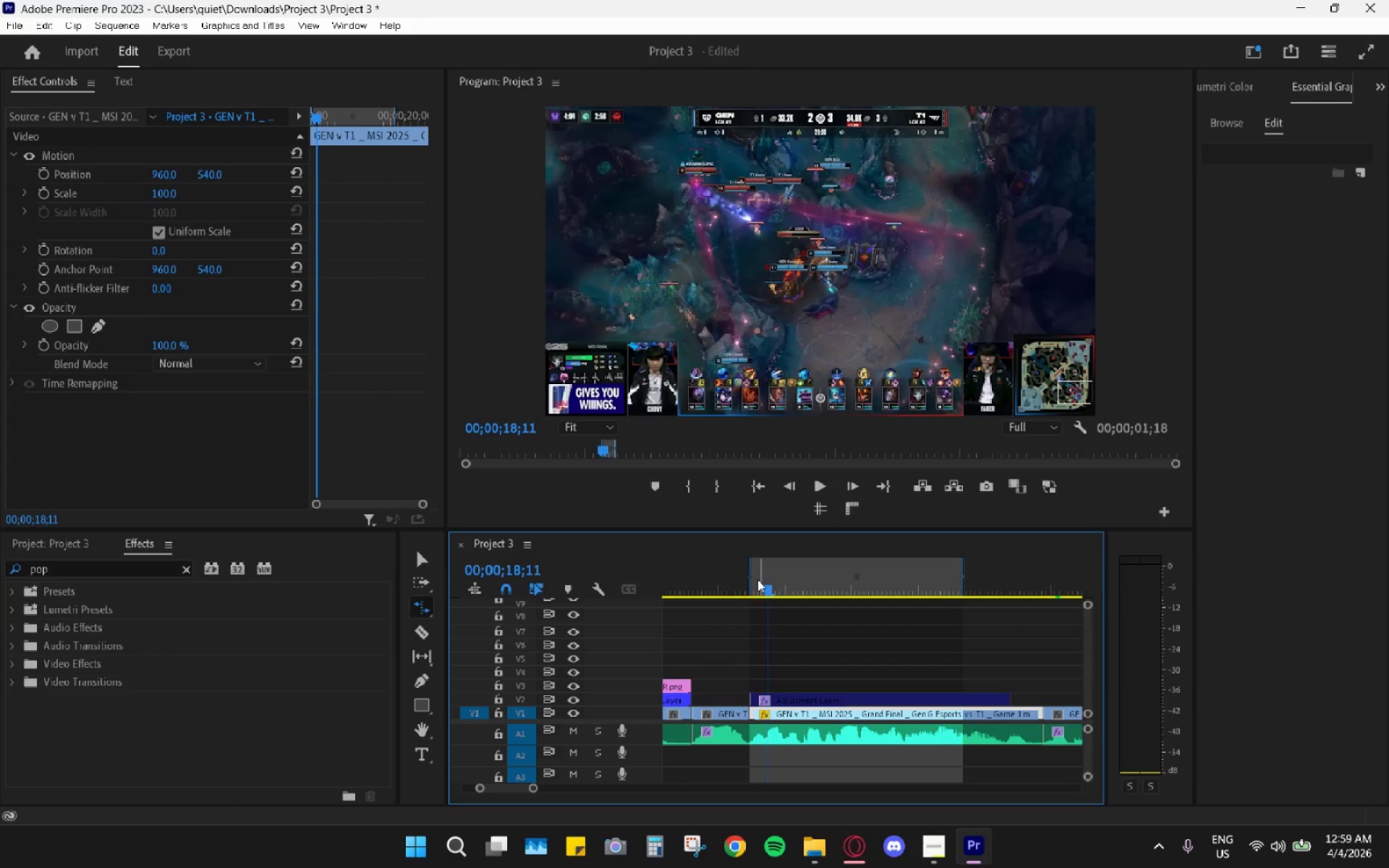 
left_click_drag(start_coordinate=[736, 566], to_coordinate=[723, 563])
 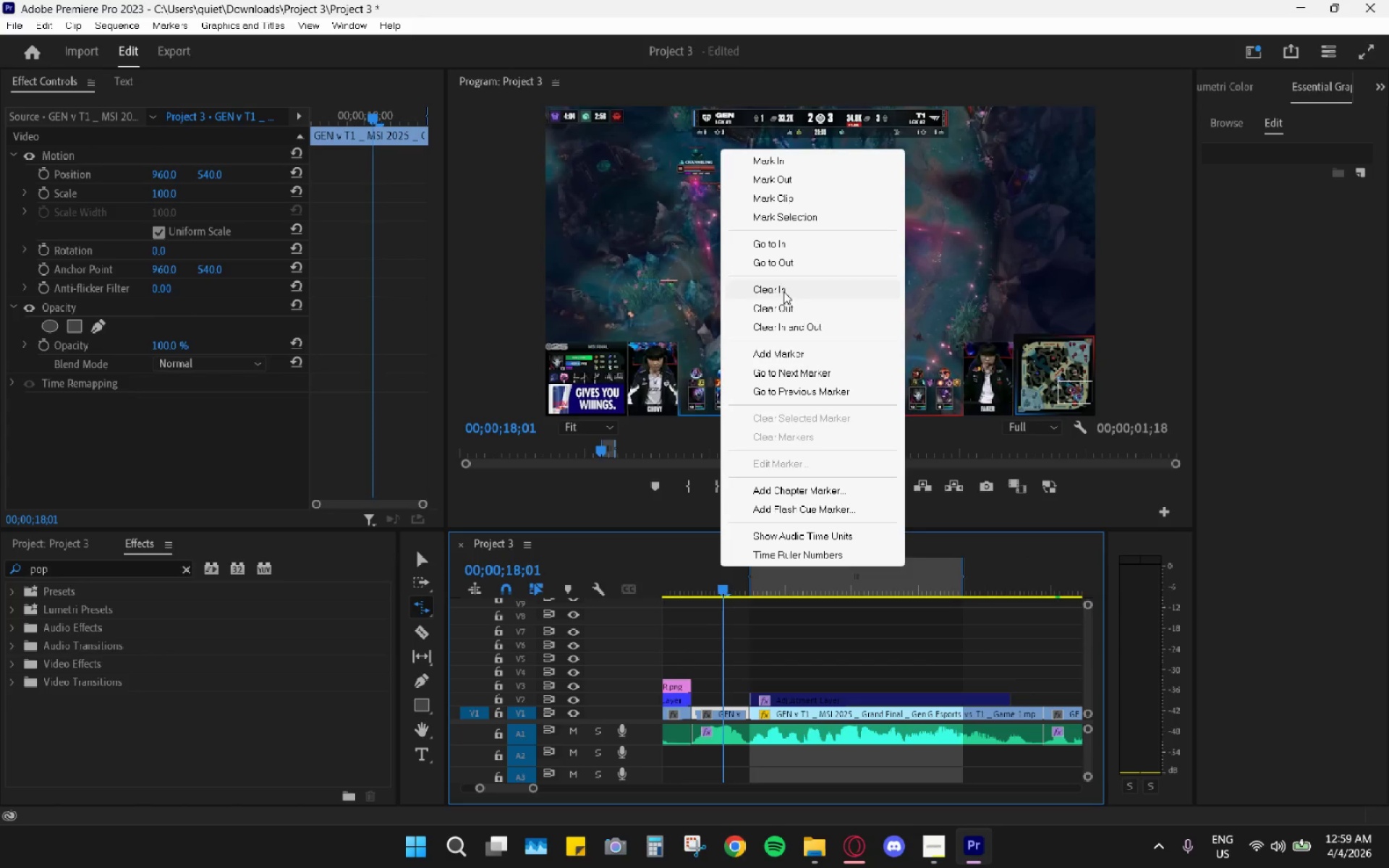 
left_click([790, 327])
 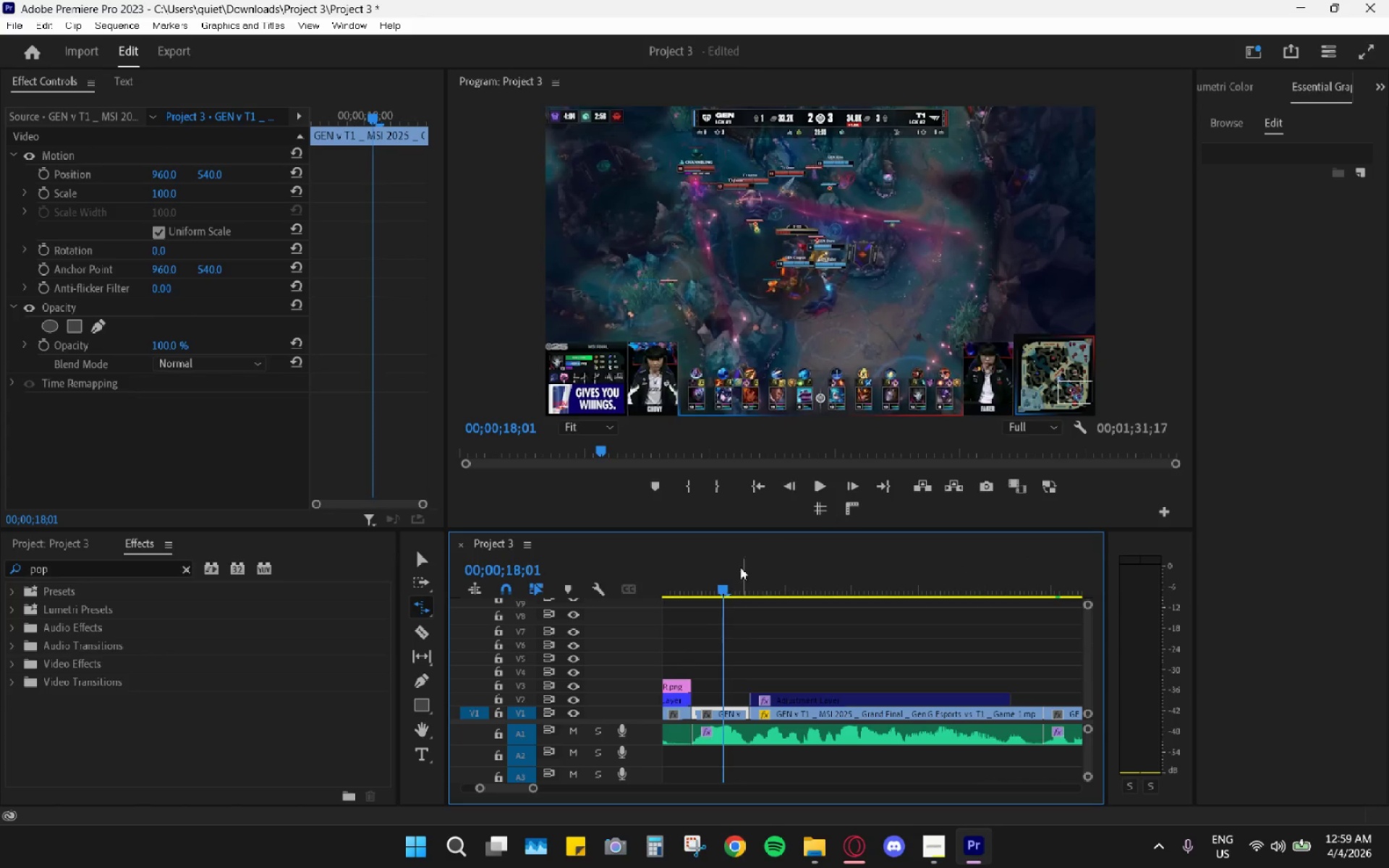 
left_click_drag(start_coordinate=[726, 575], to_coordinate=[710, 579])
 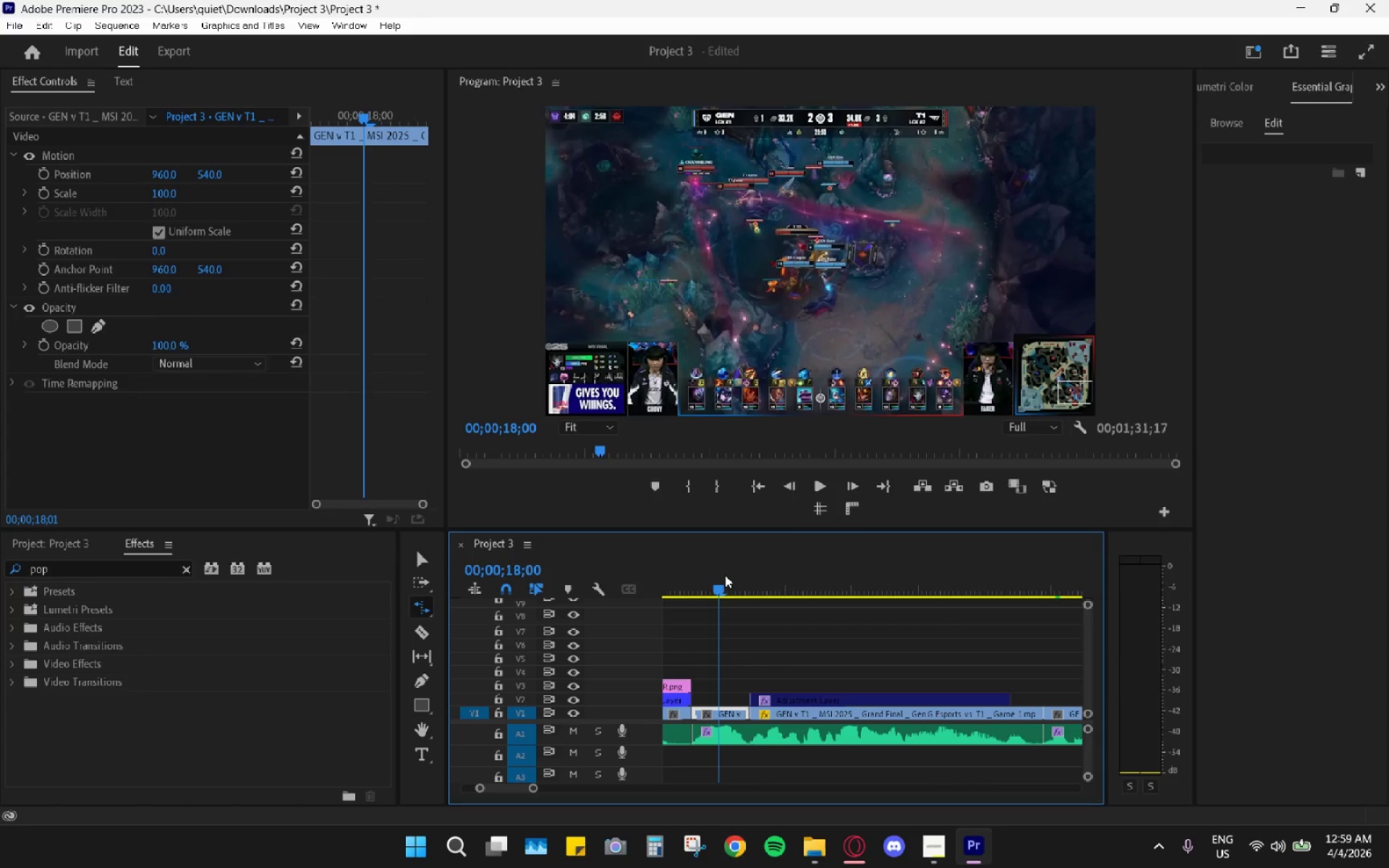 
key(Space)
 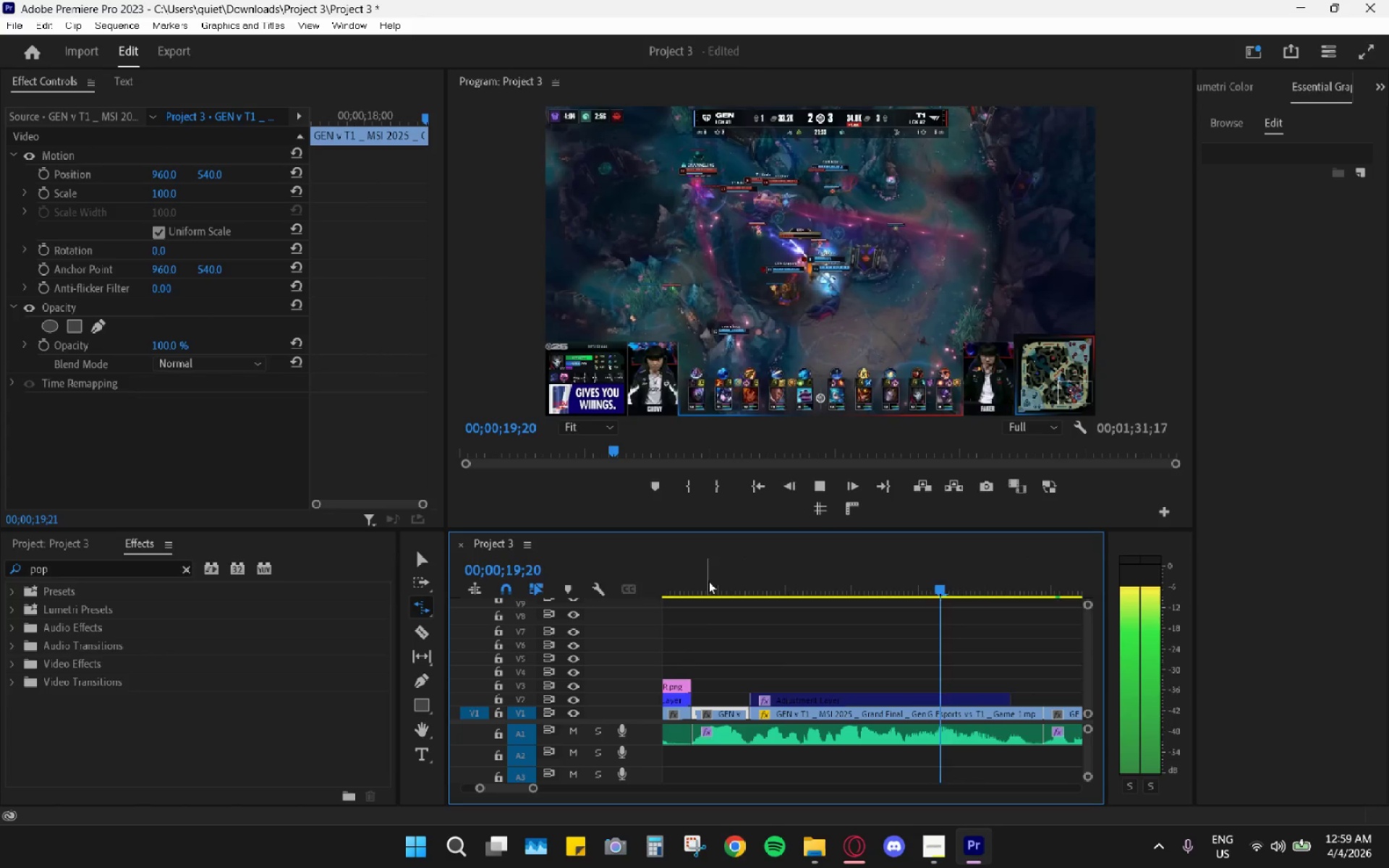 
key(Space)
 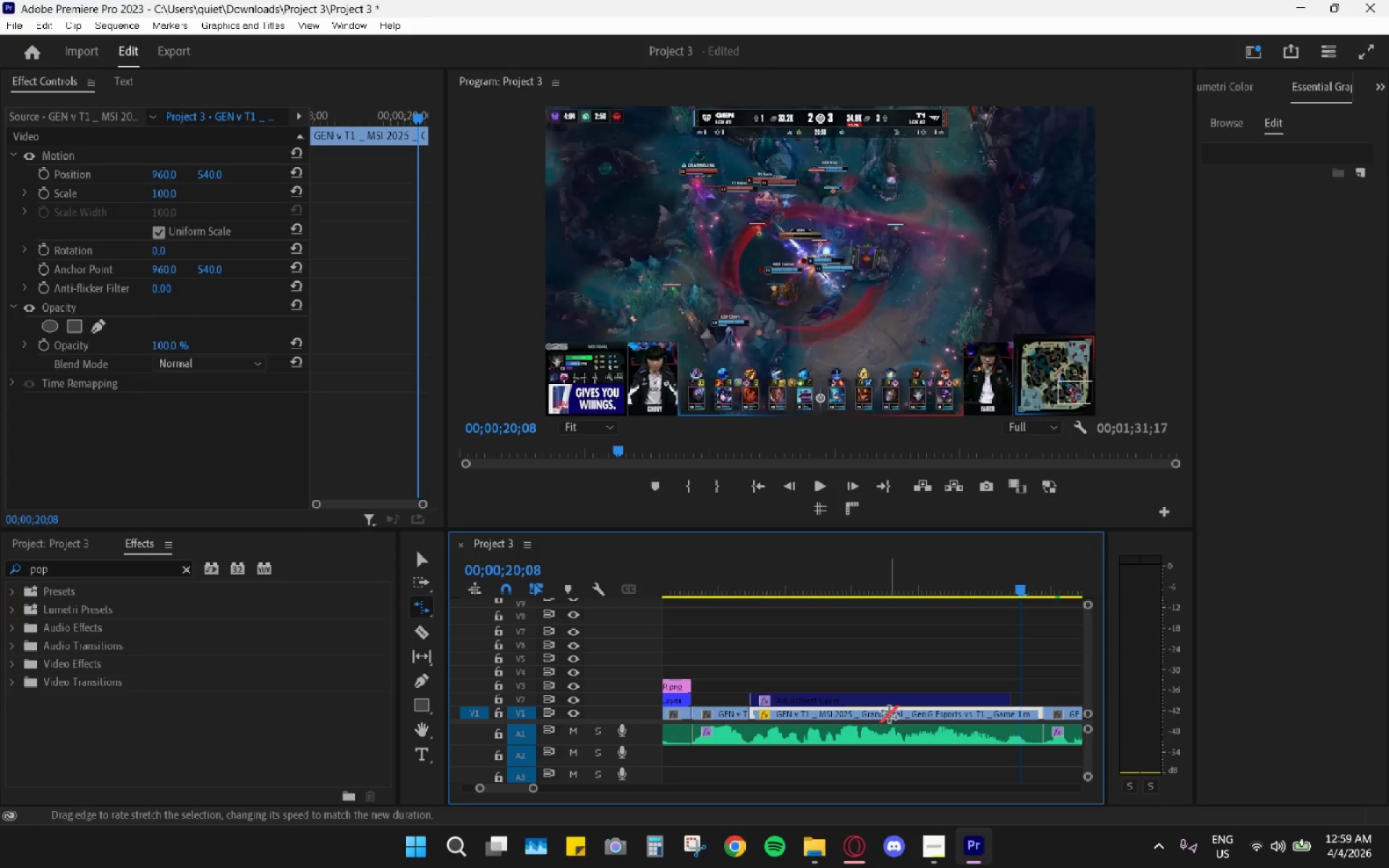 
key(V)
 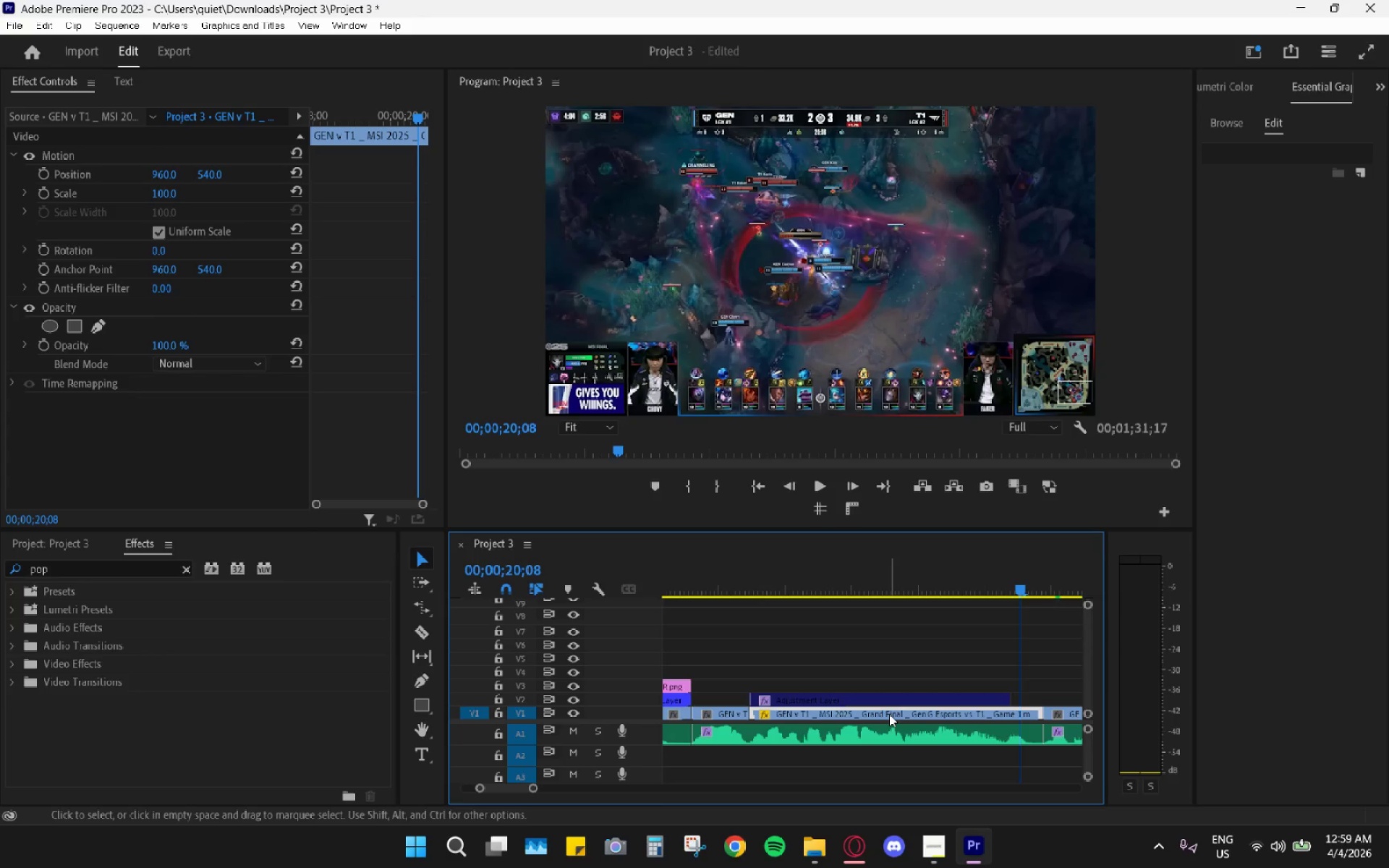 
left_click([889, 714])
 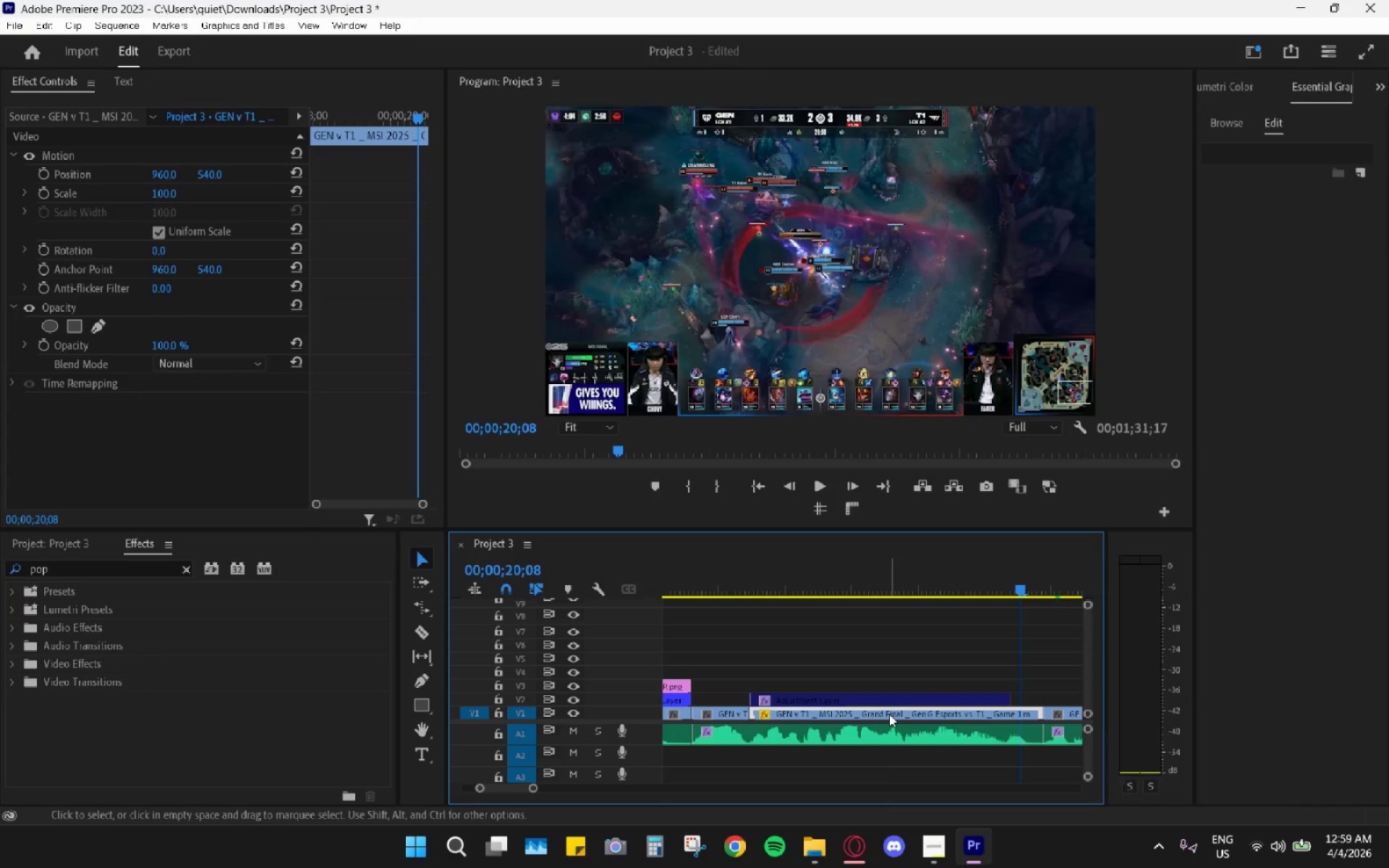 
right_click([889, 714])
 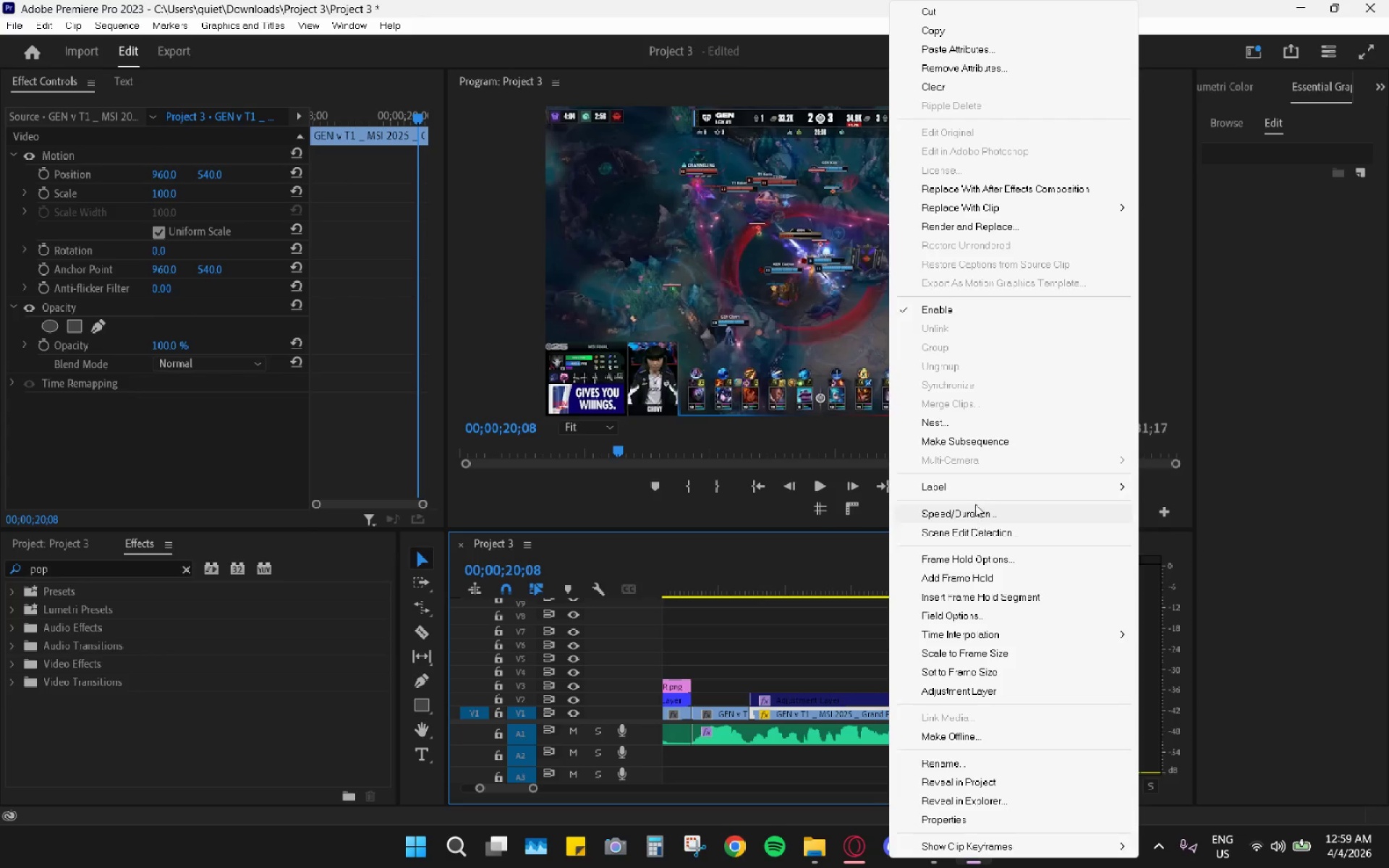 
left_click([974, 514])
 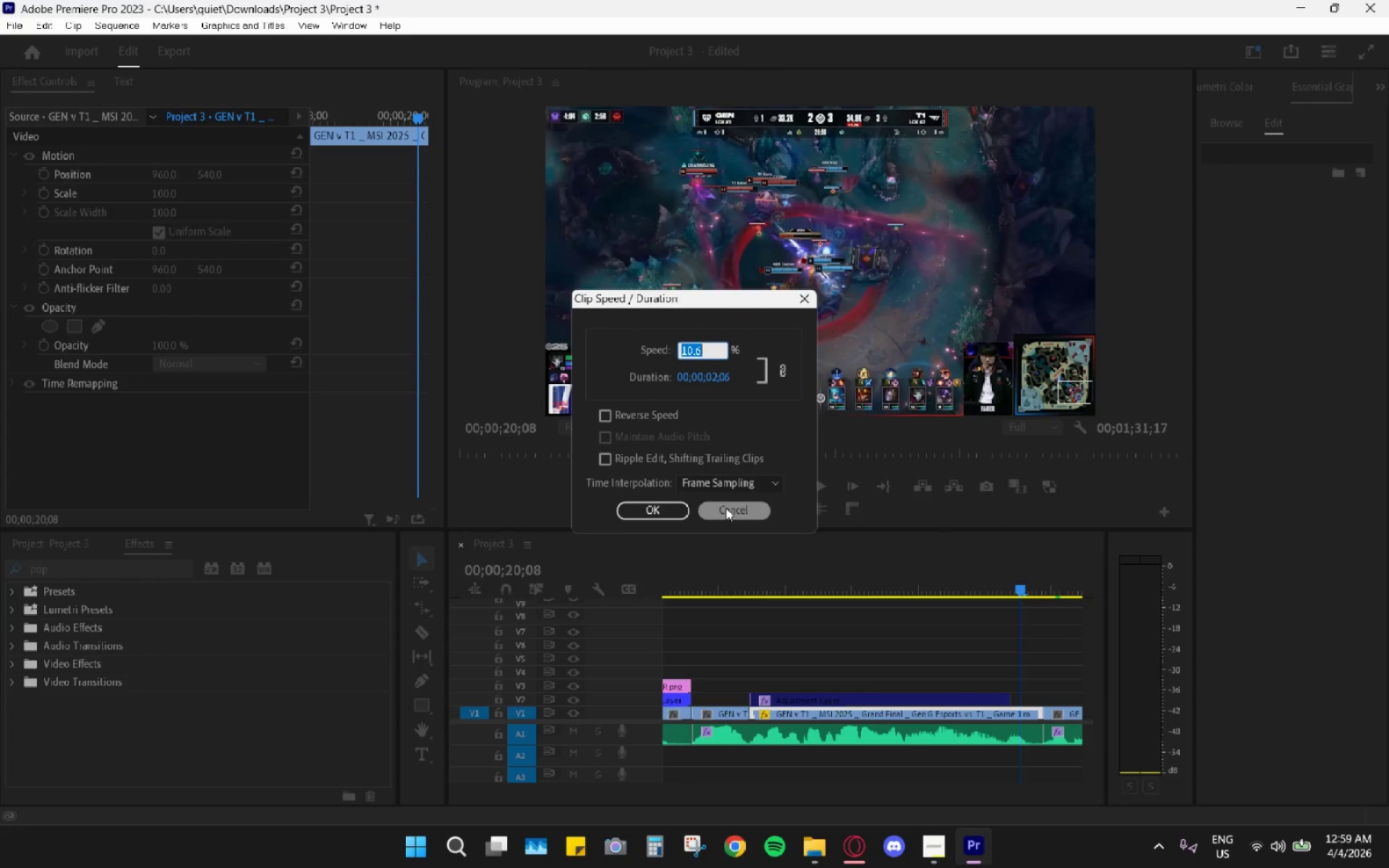 
left_click([725, 479])
 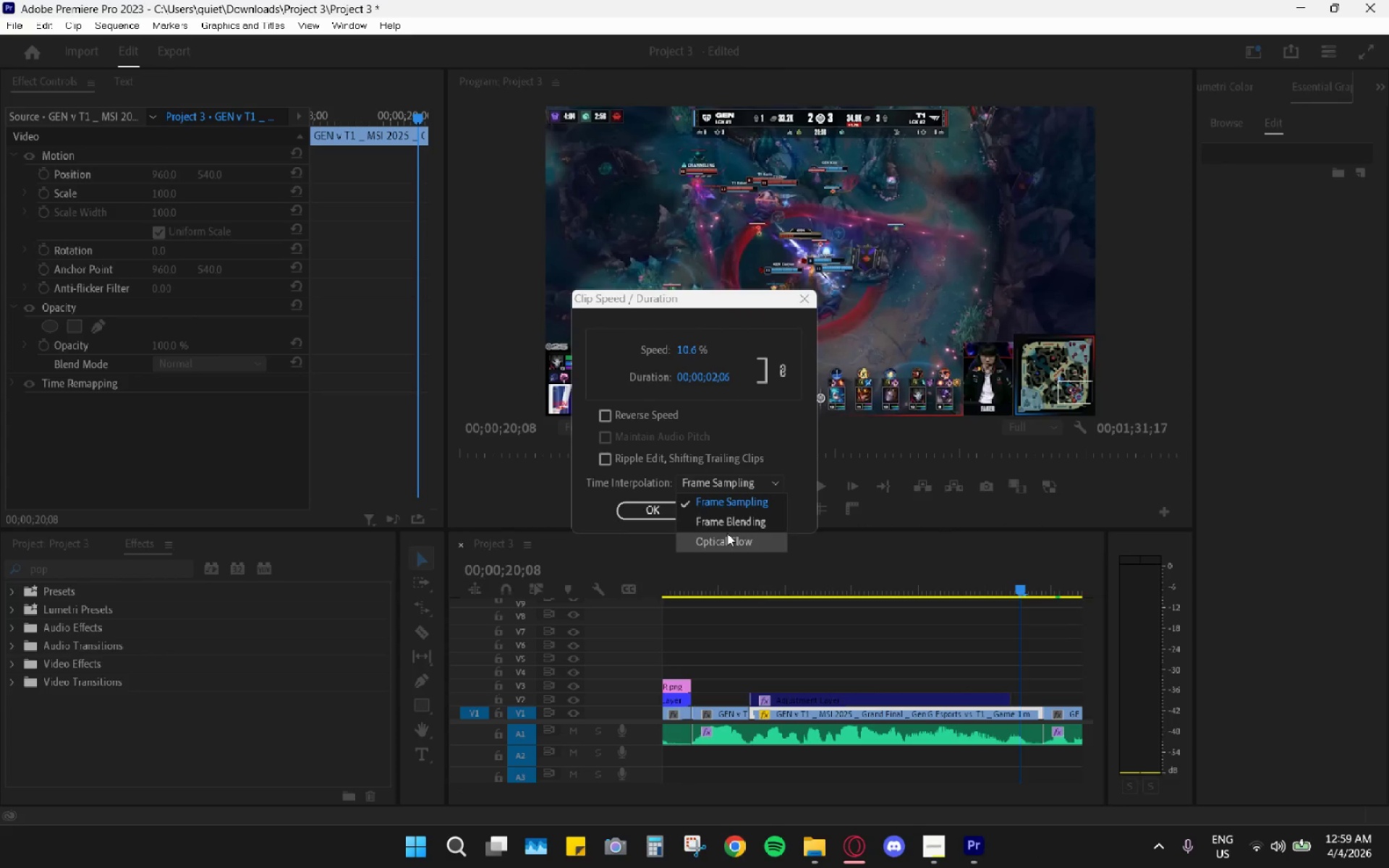 
left_click([730, 519])
 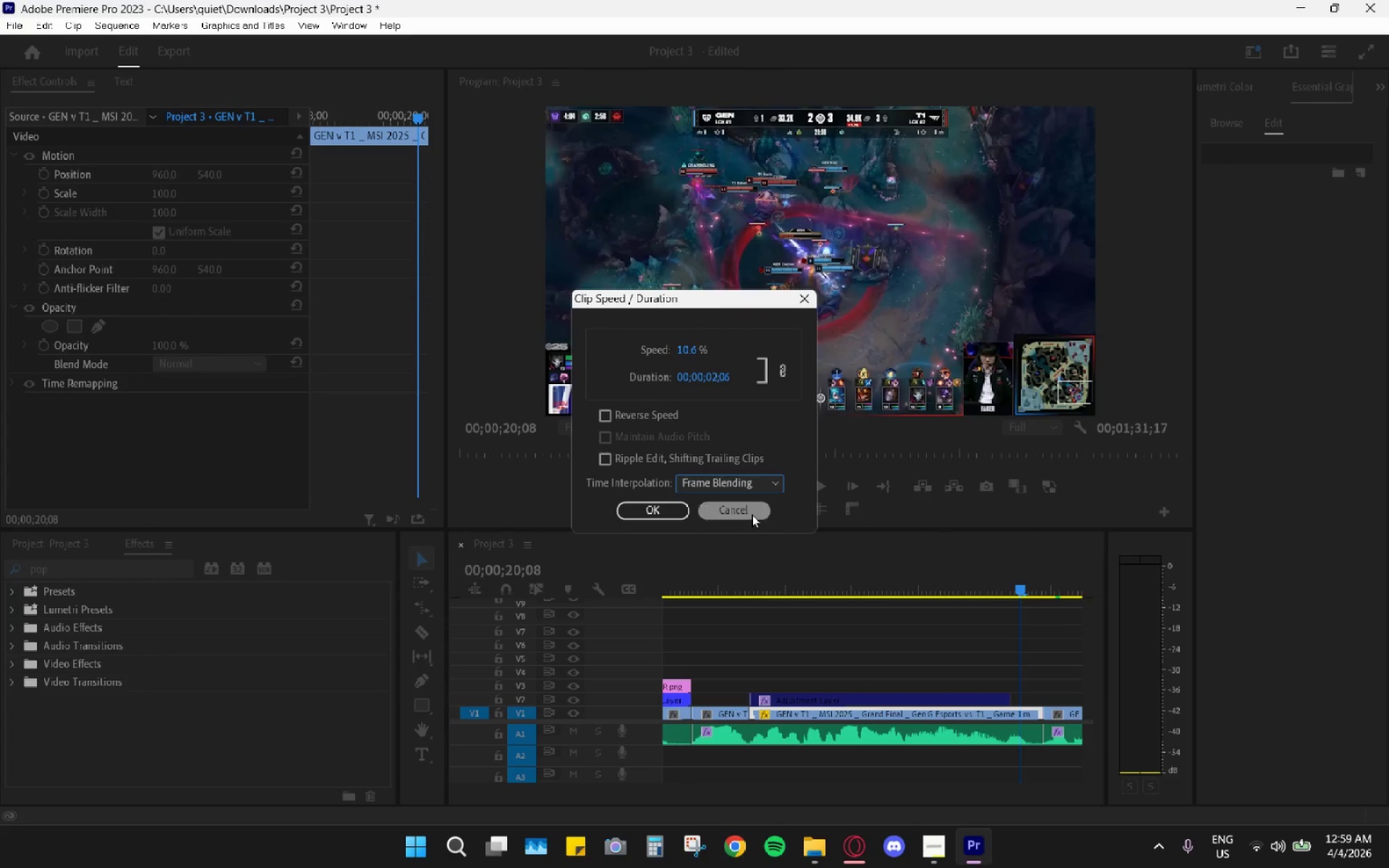 
left_click([675, 509])
 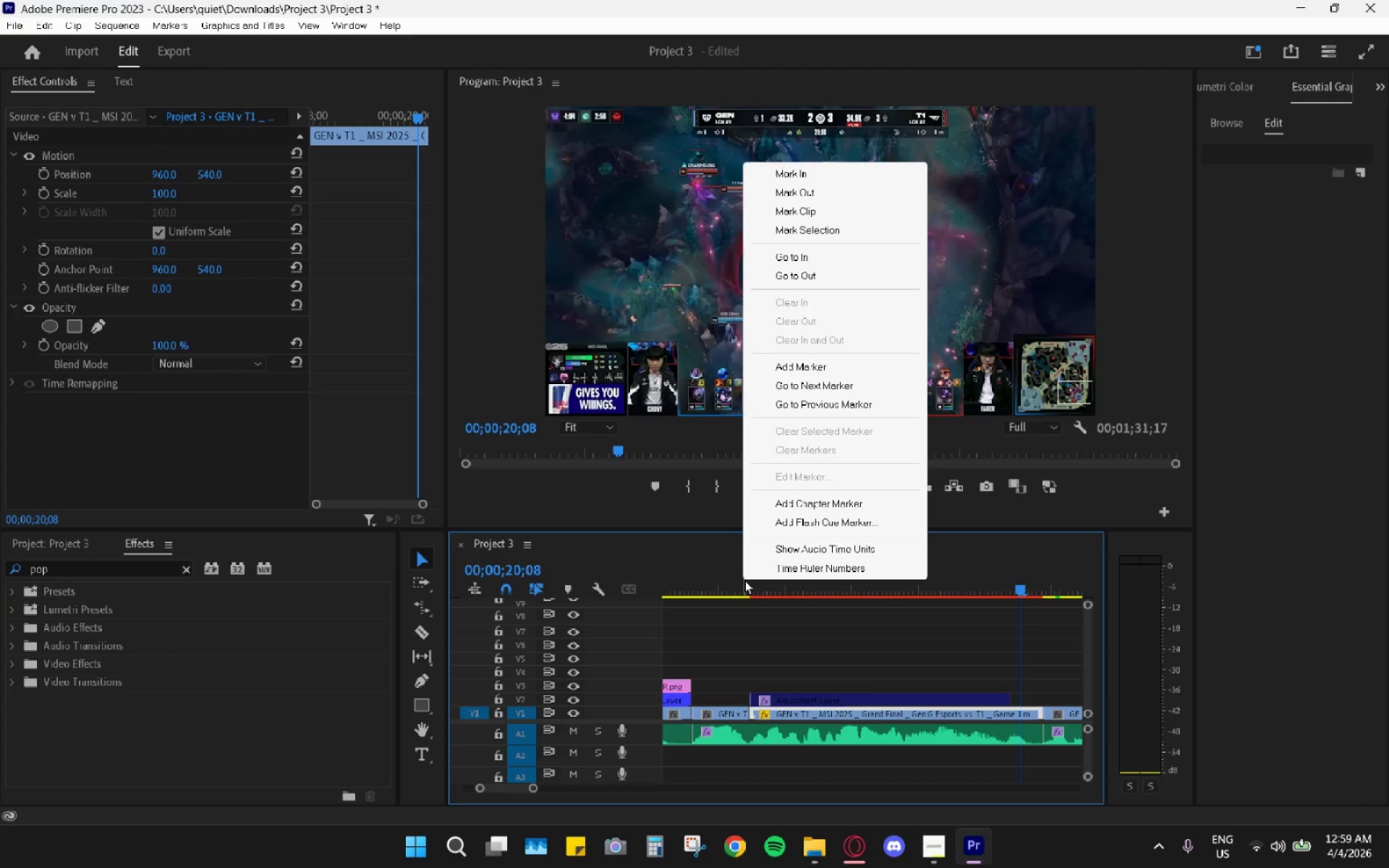 
left_click([750, 587])
 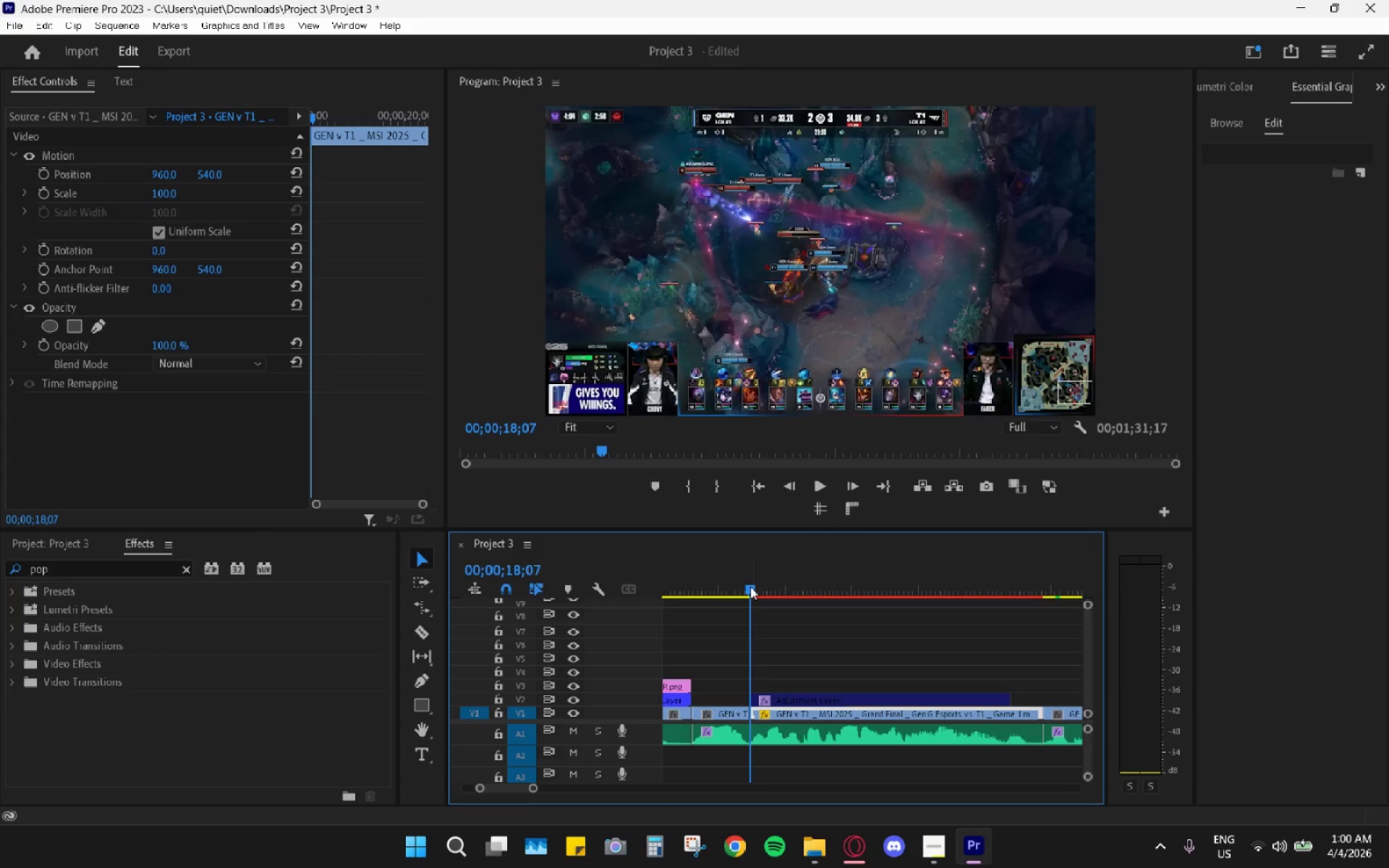 
key(Space)
 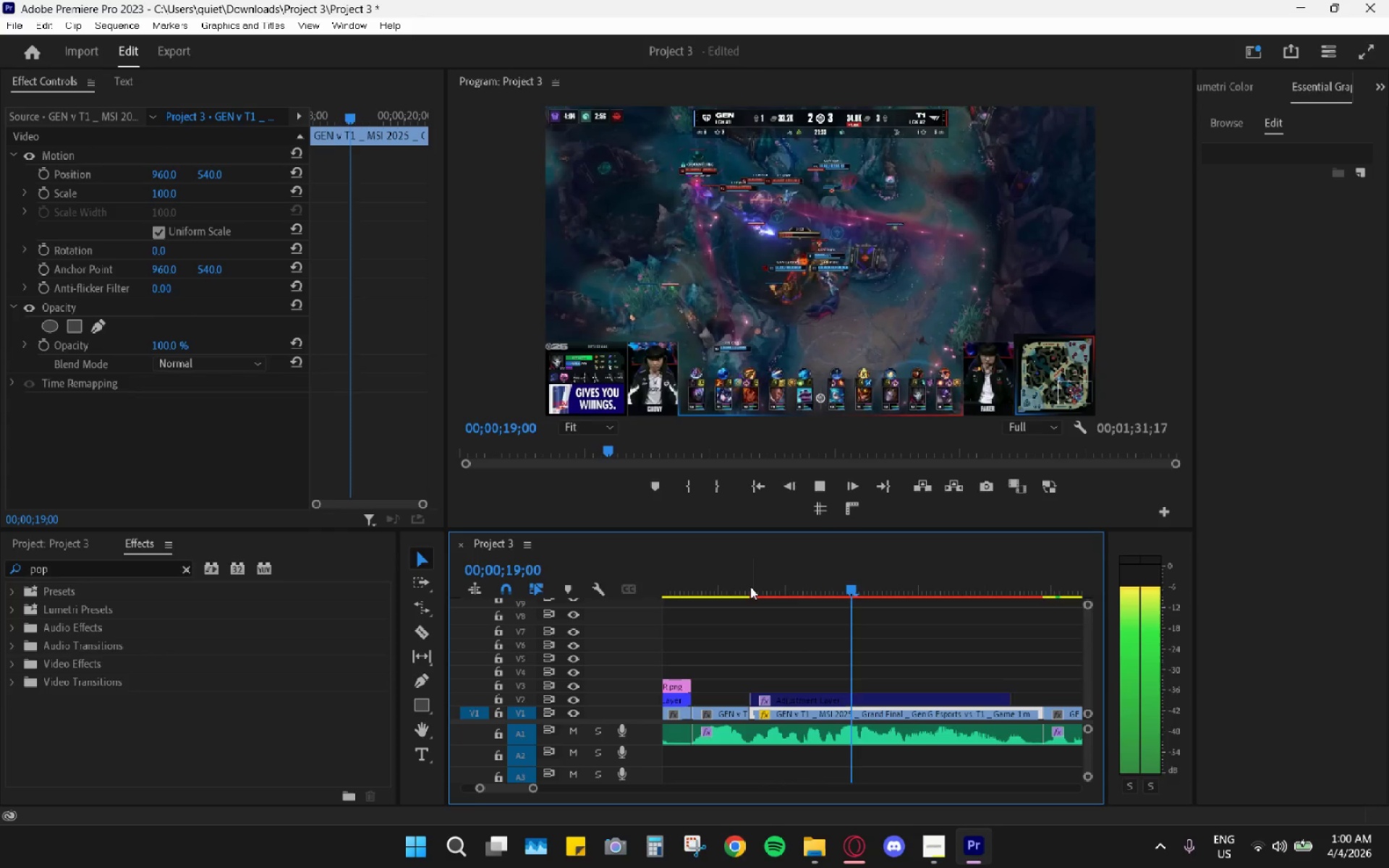 
key(Space)
 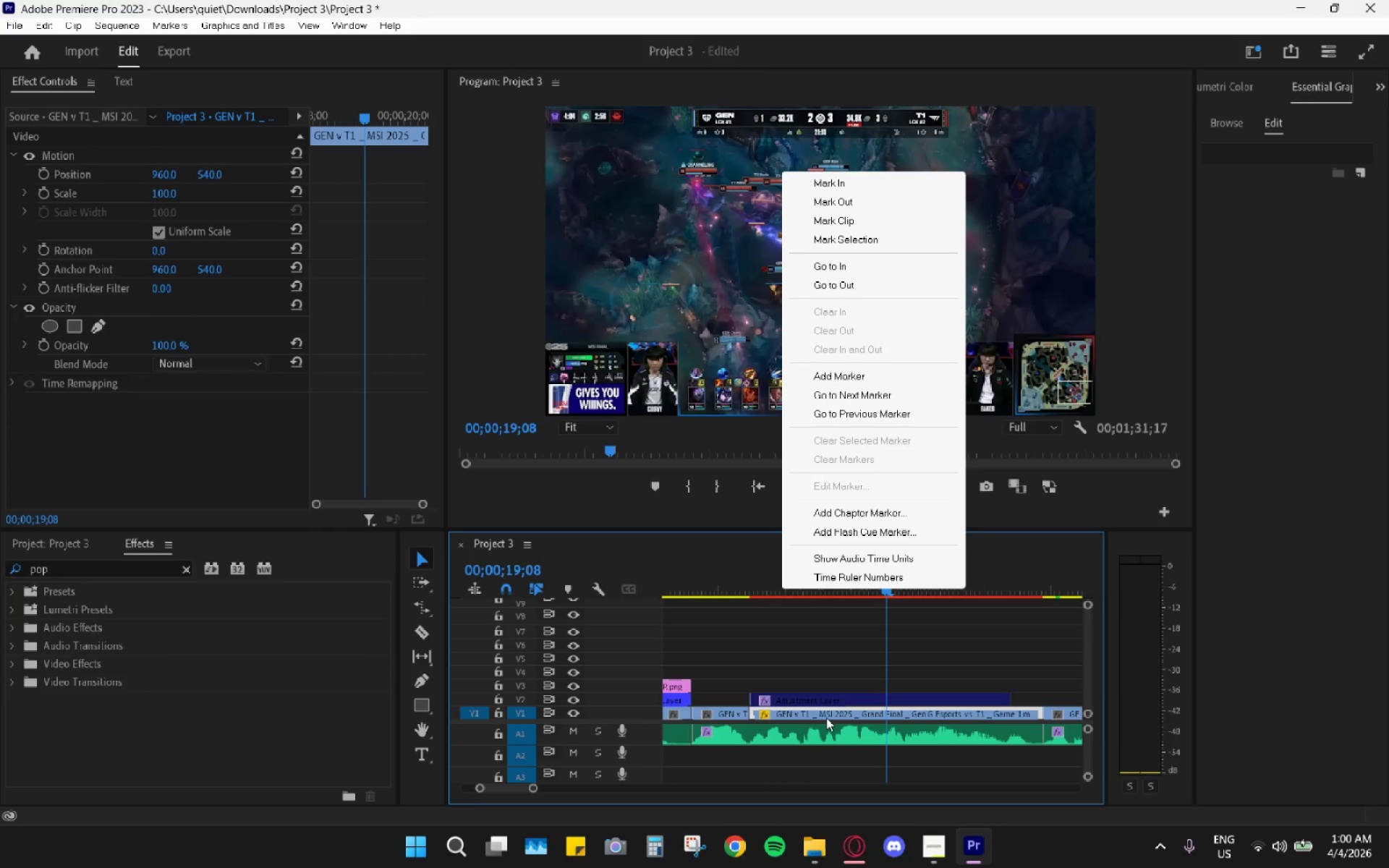 
right_click([825, 714])
 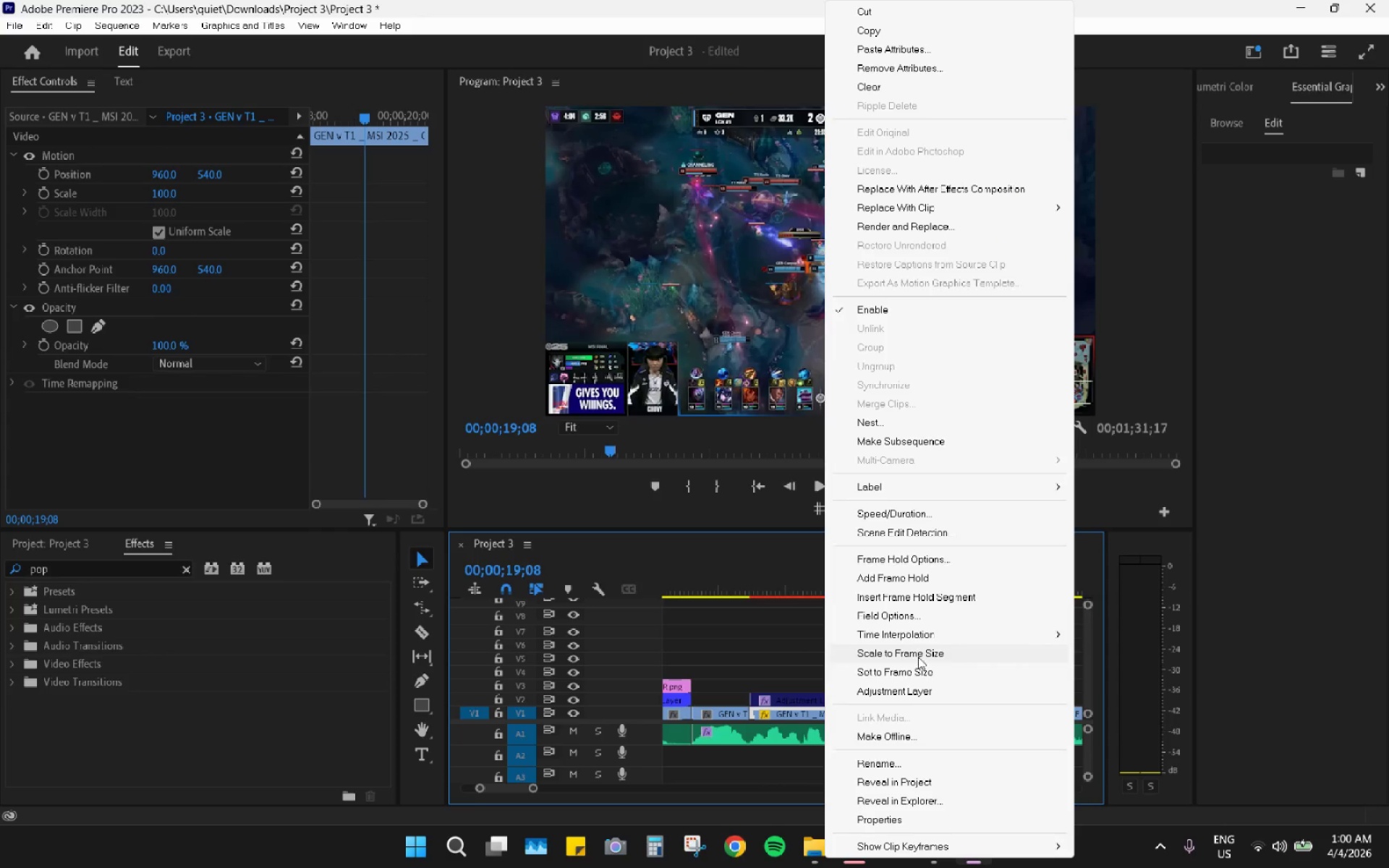 
left_click([928, 629])
 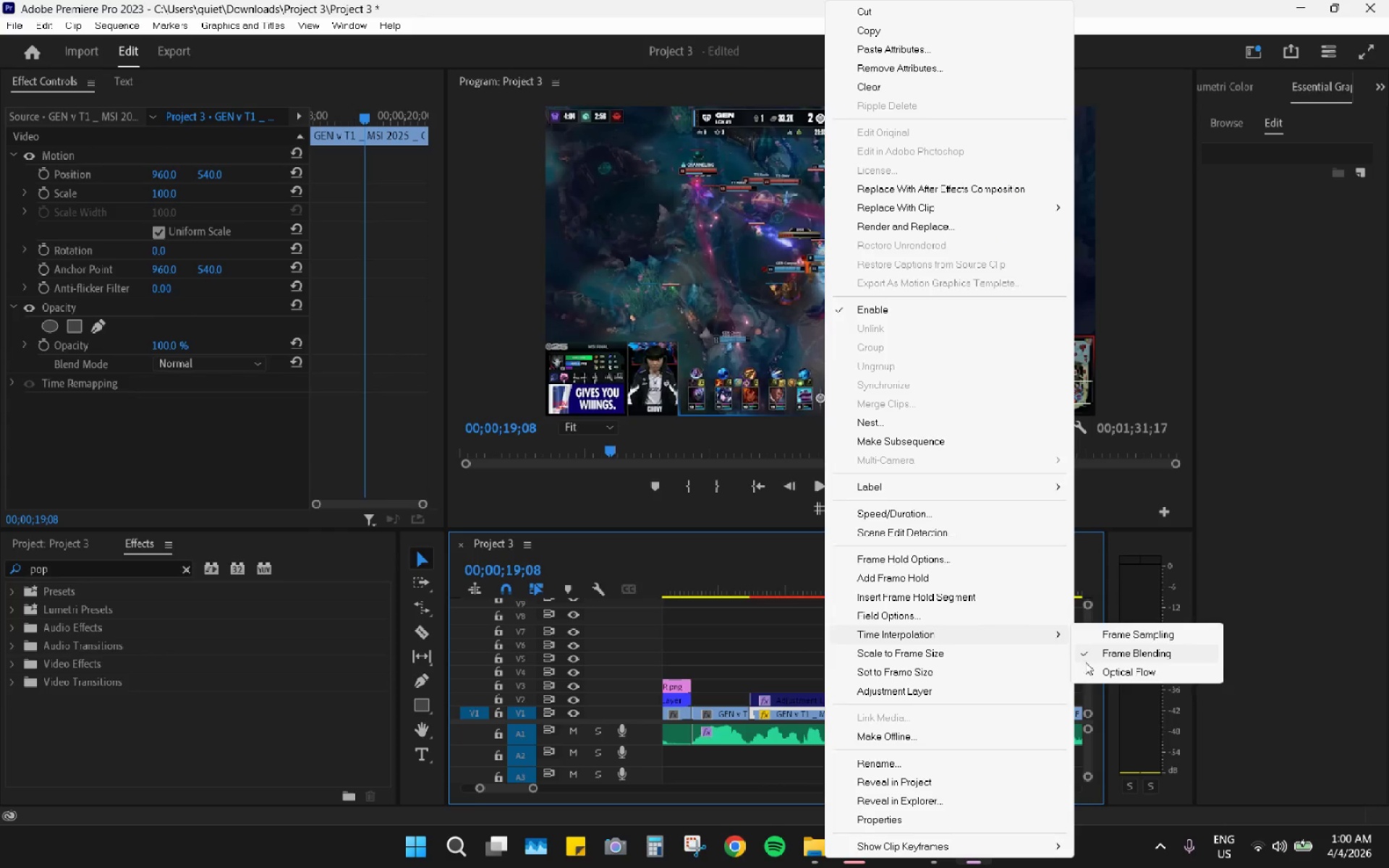 
left_click([1092, 672])
 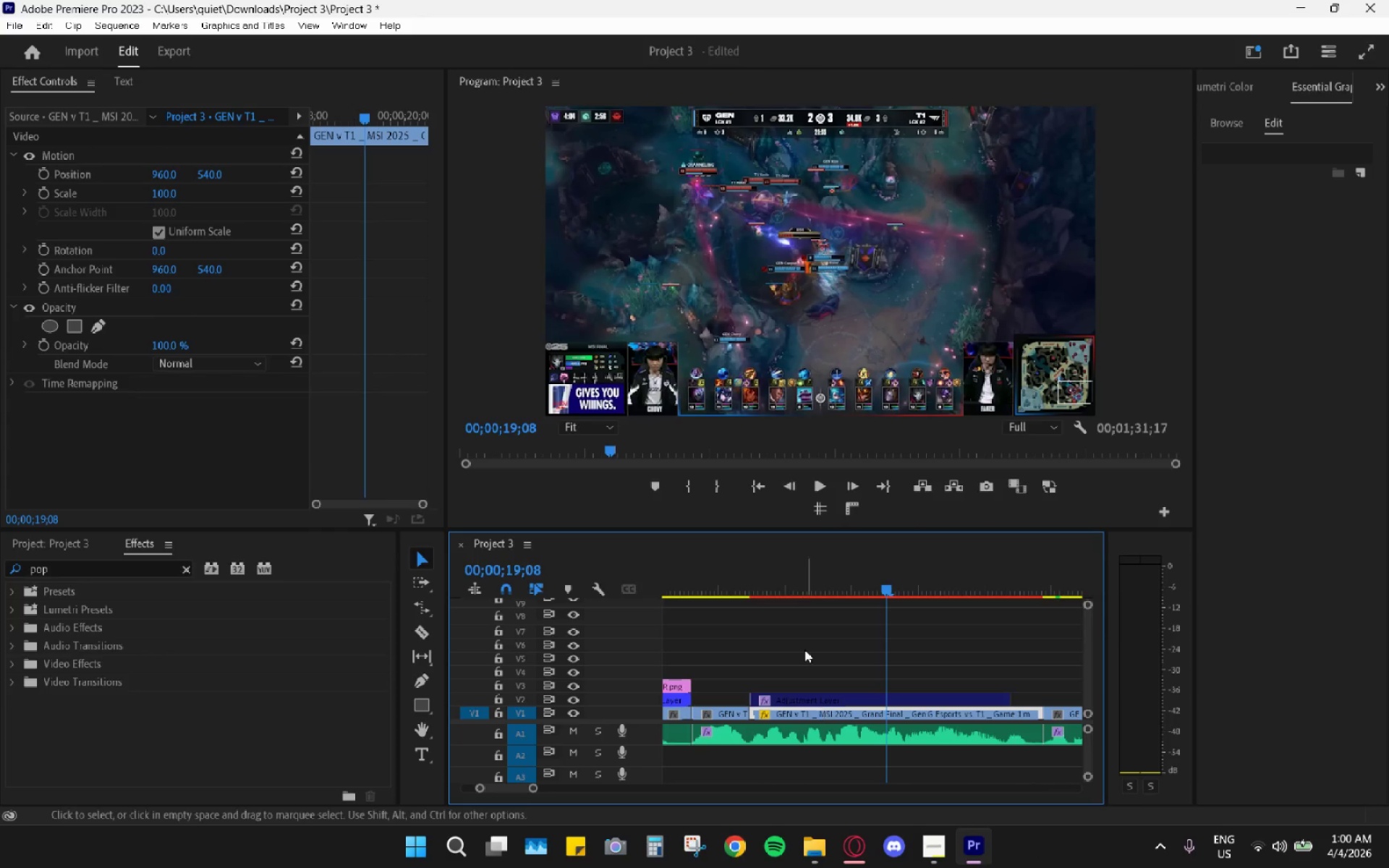 
left_click_drag(start_coordinate=[743, 586], to_coordinate=[754, 593])
 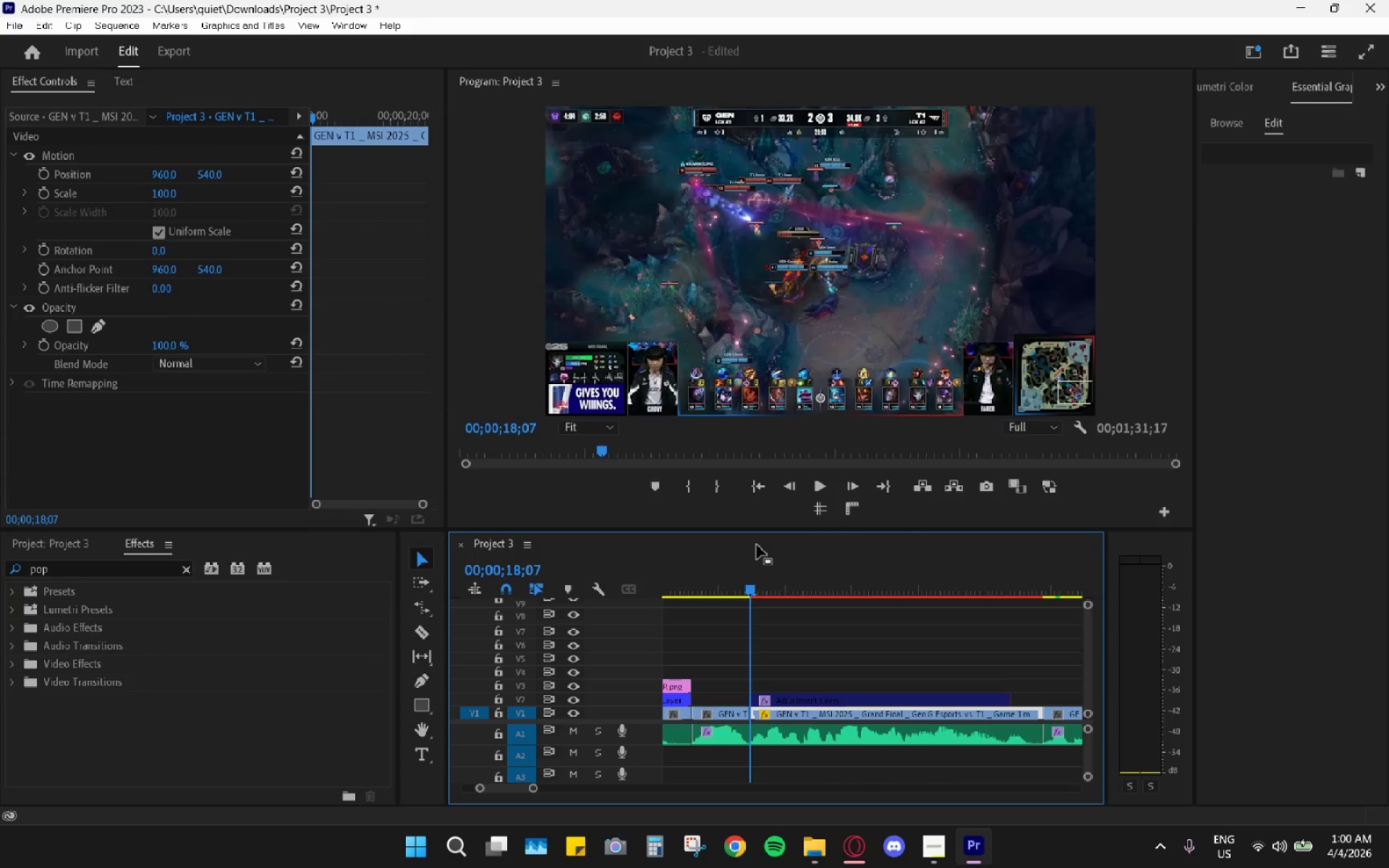 
left_click([754, 593])
 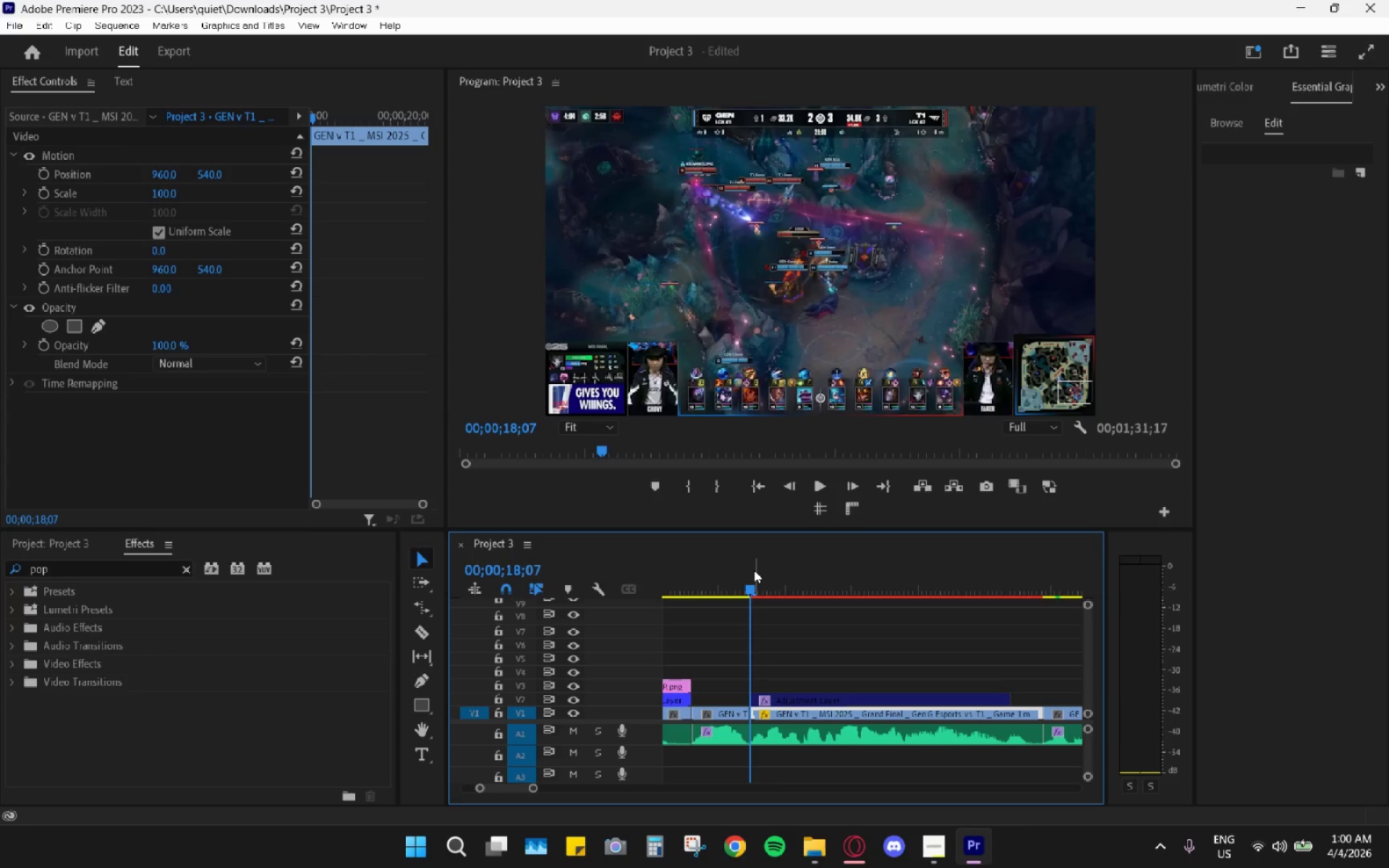 
right_click([754, 593])
 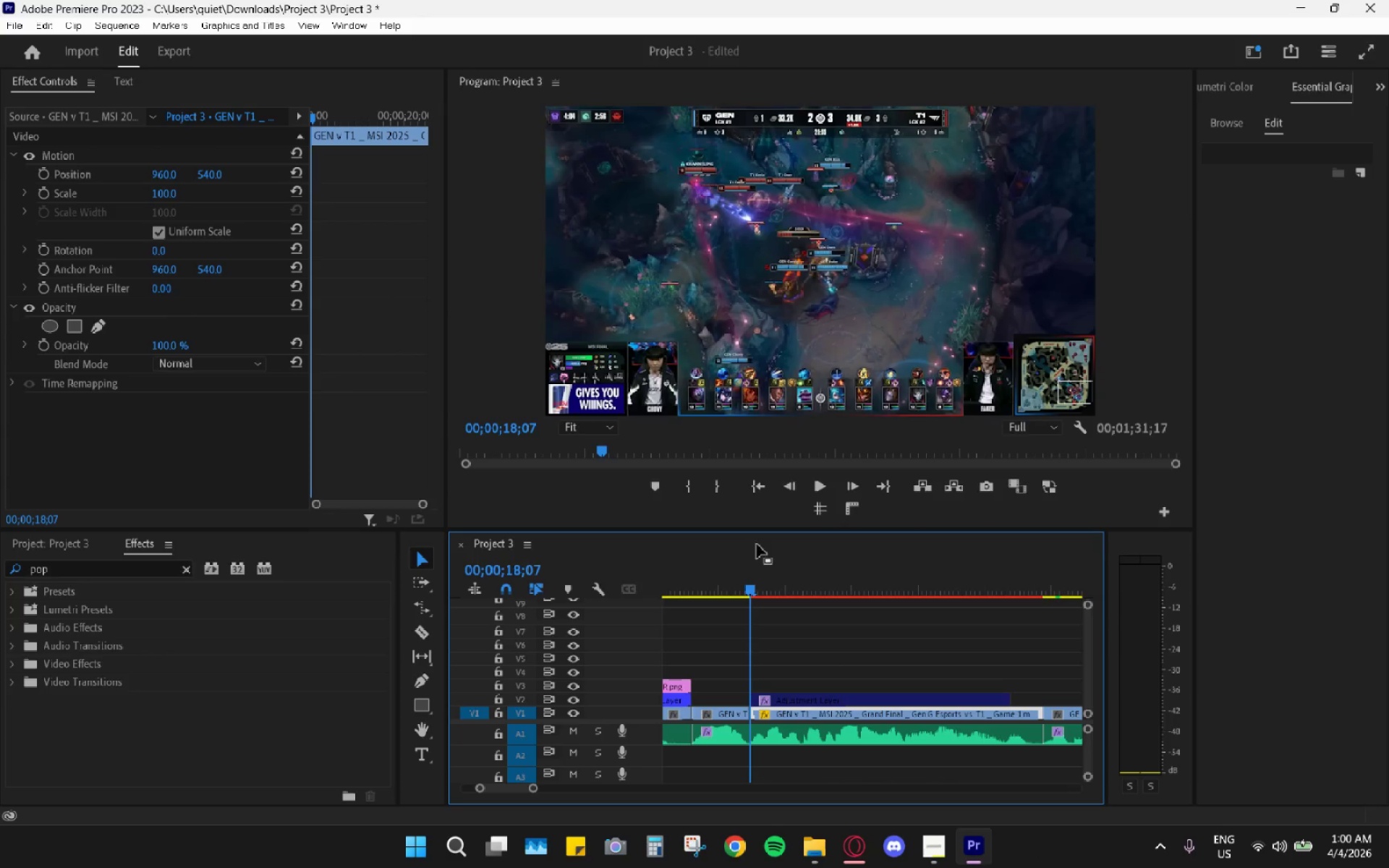 
left_click([755, 592])
 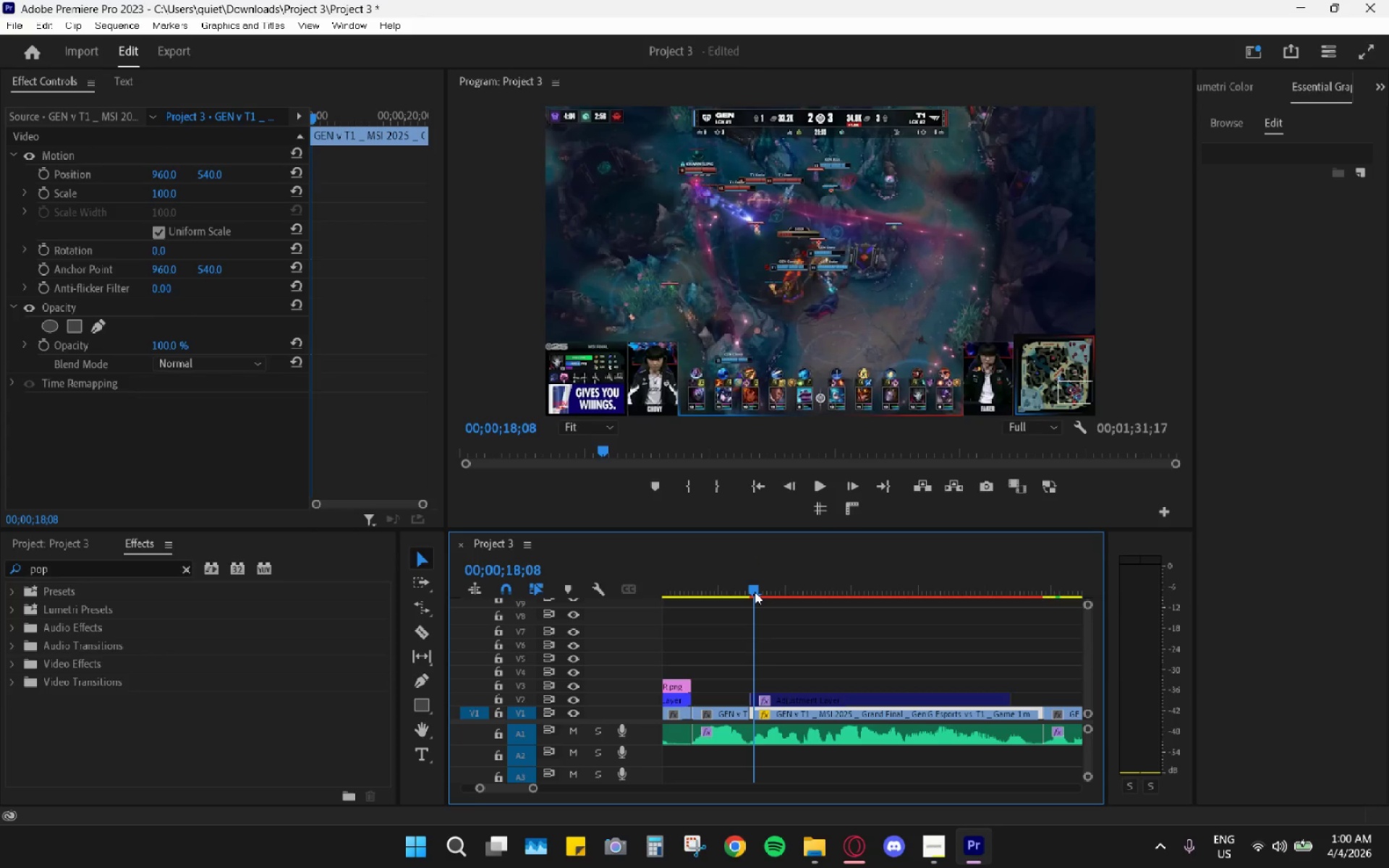 
left_click_drag(start_coordinate=[754, 592], to_coordinate=[742, 588])
 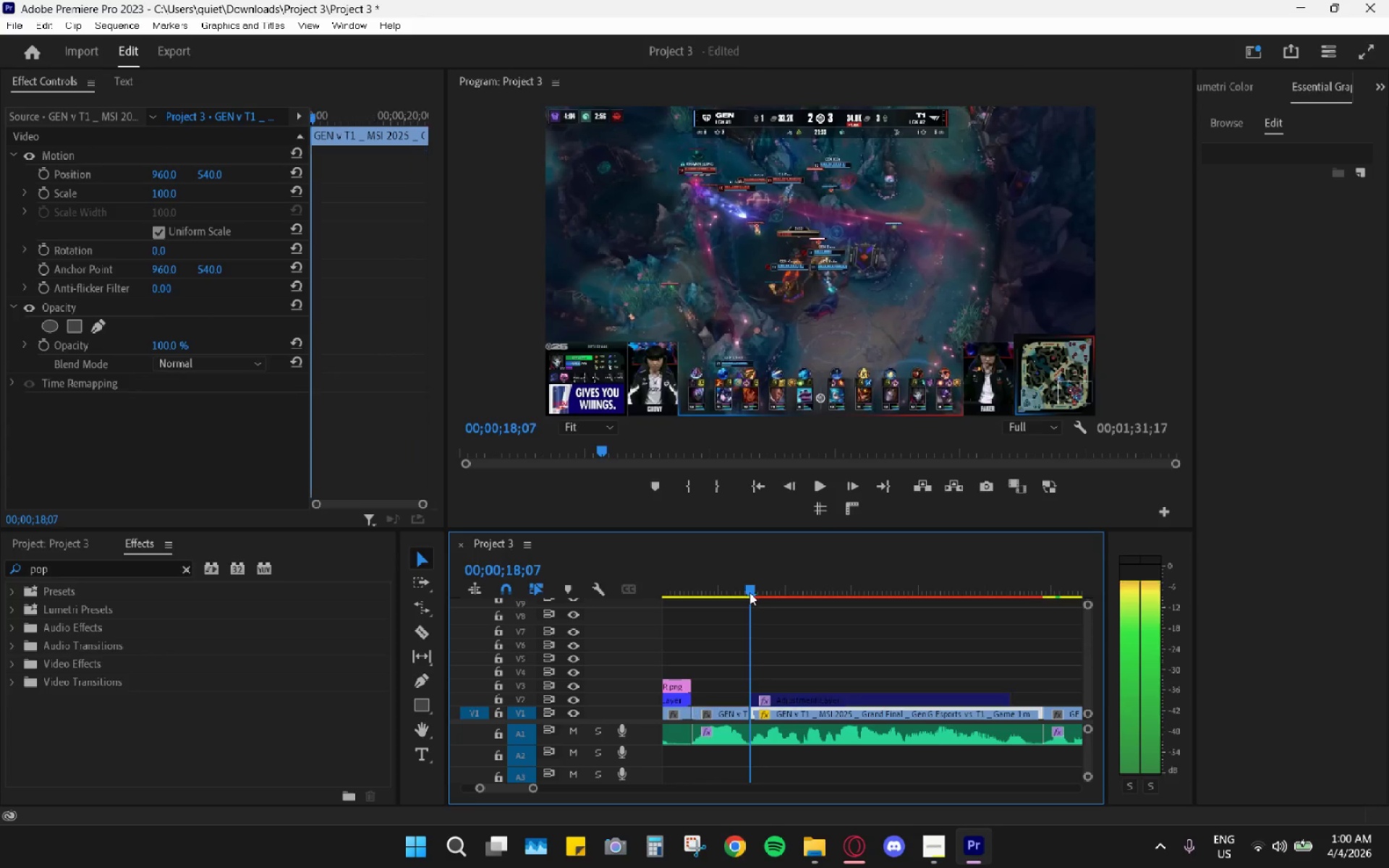 
left_click([765, 697])
 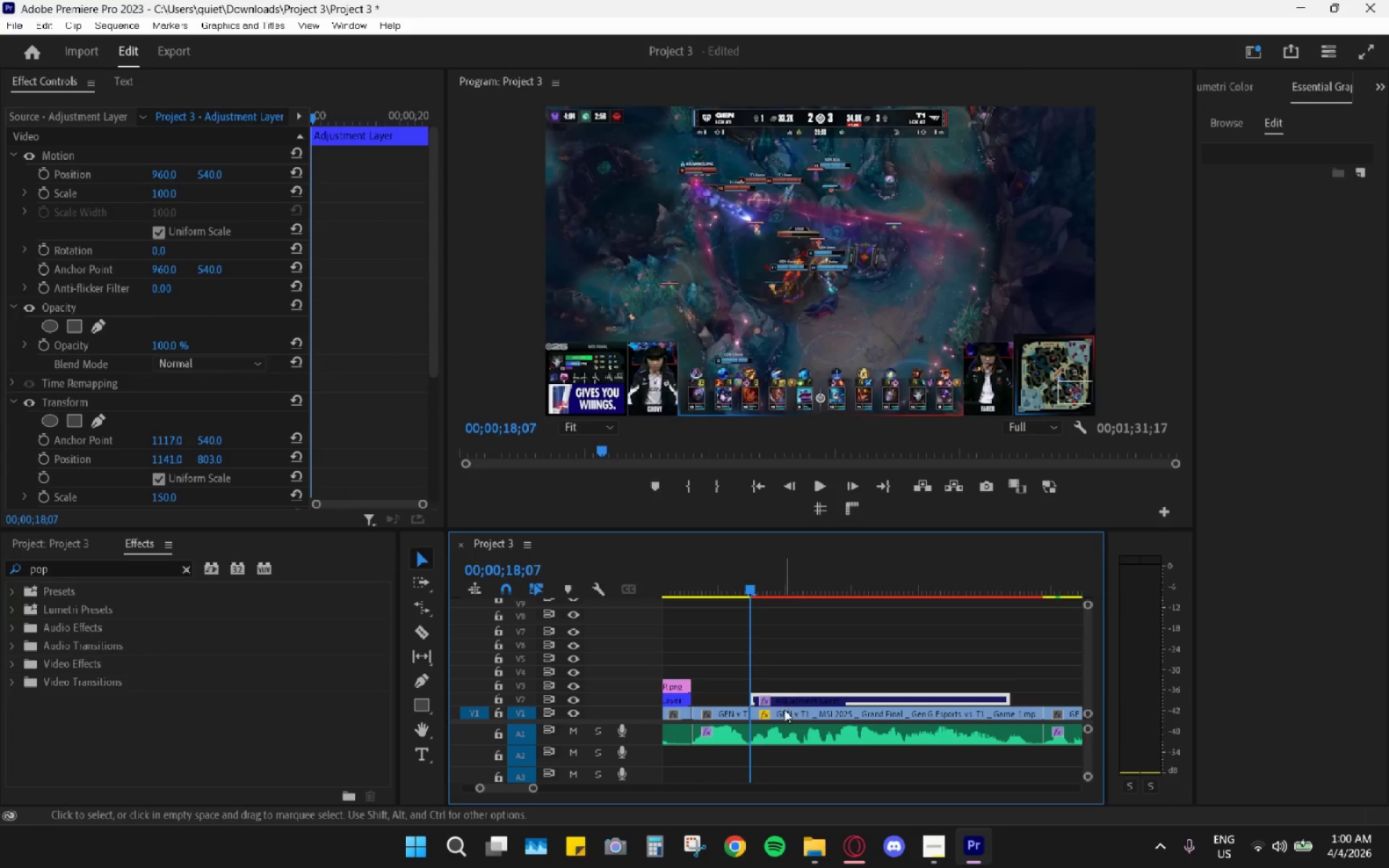 
left_click_drag(start_coordinate=[773, 699], to_coordinate=[710, 699])
 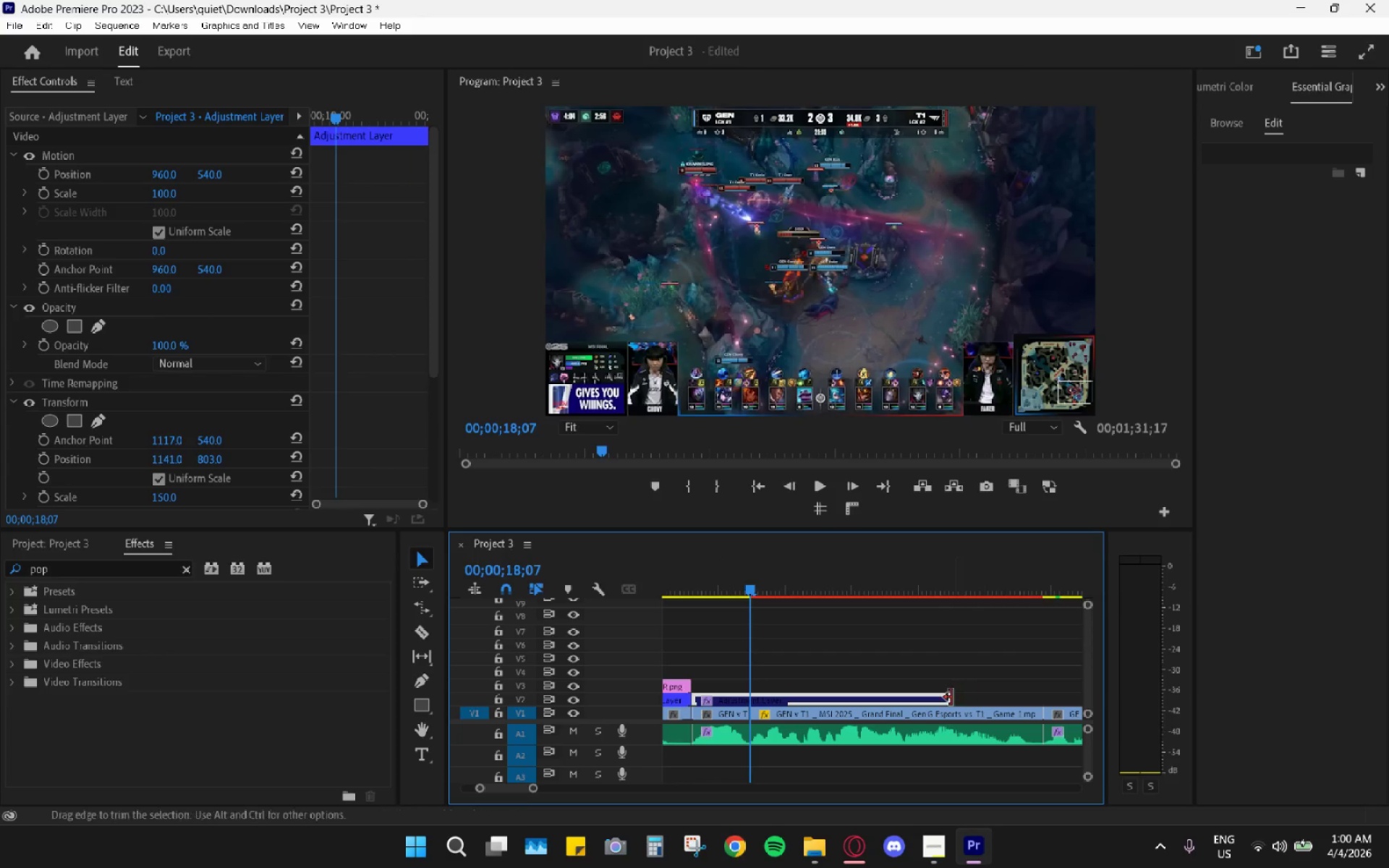 
left_click_drag(start_coordinate=[950, 697], to_coordinate=[1035, 699])
 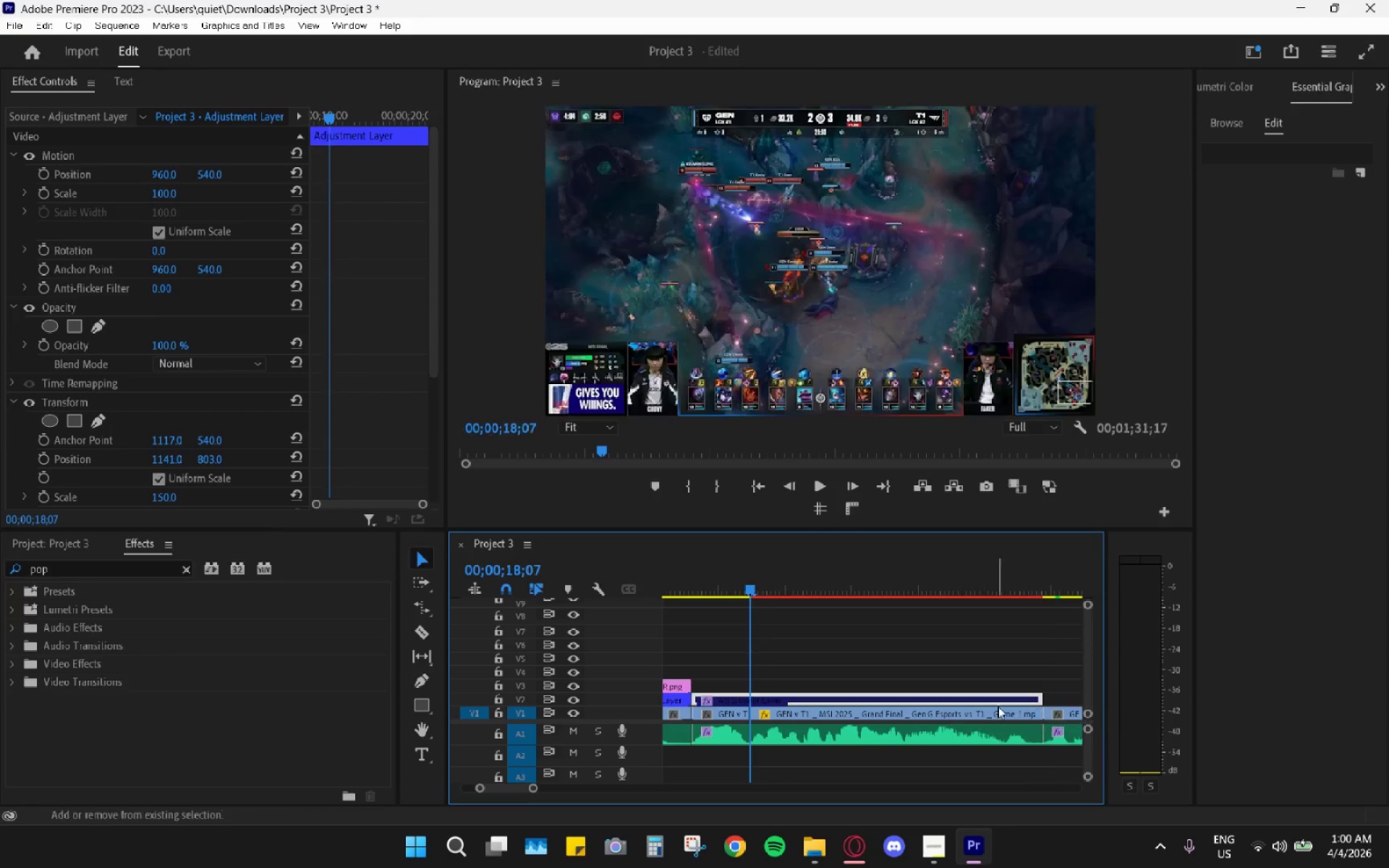 
key(Shift+E)
 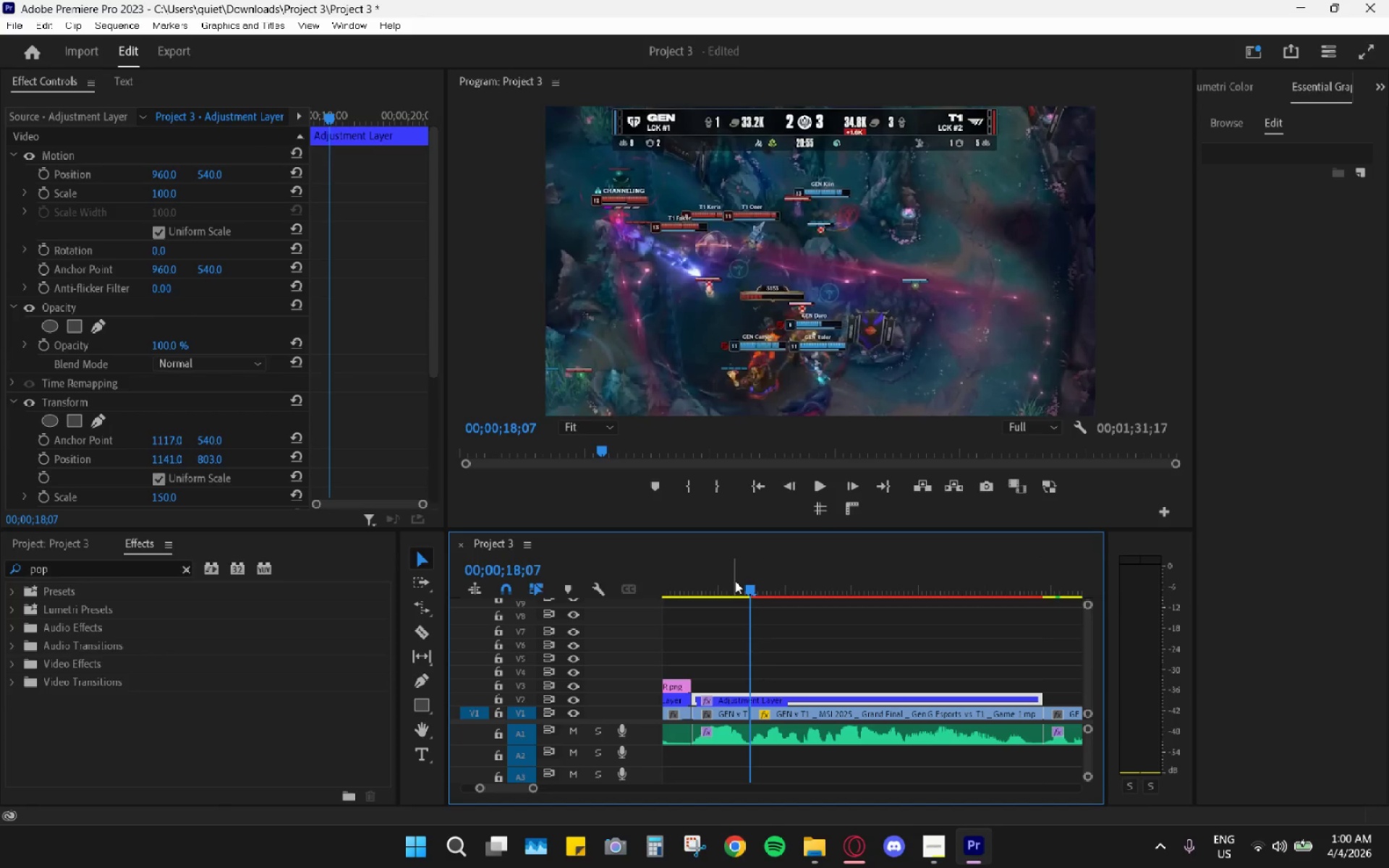 
left_click_drag(start_coordinate=[755, 590], to_coordinate=[750, 614])
 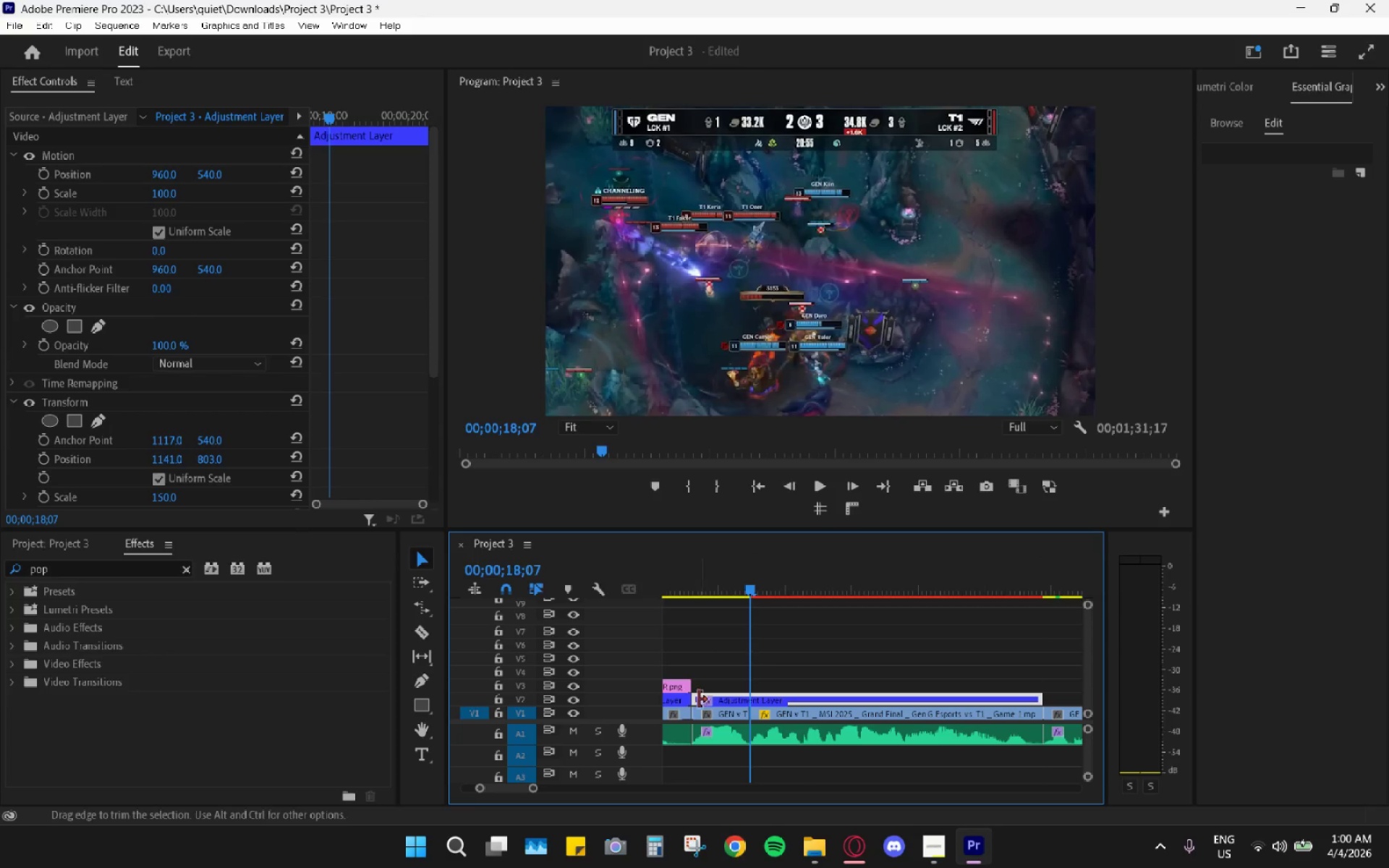 
left_click([729, 699])
 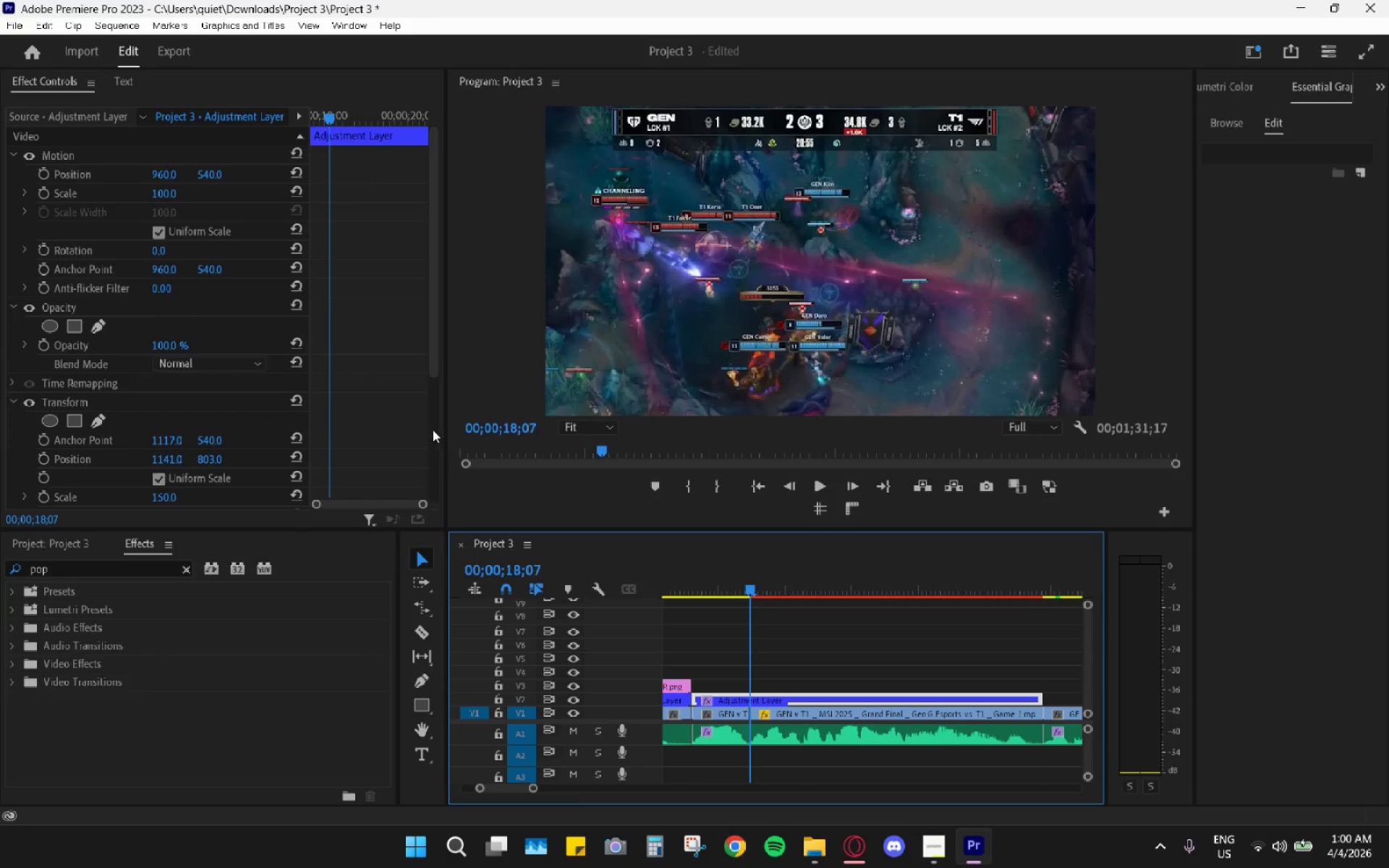 
scroll: coordinate [405, 461], scroll_direction: down, amount: 9.0
 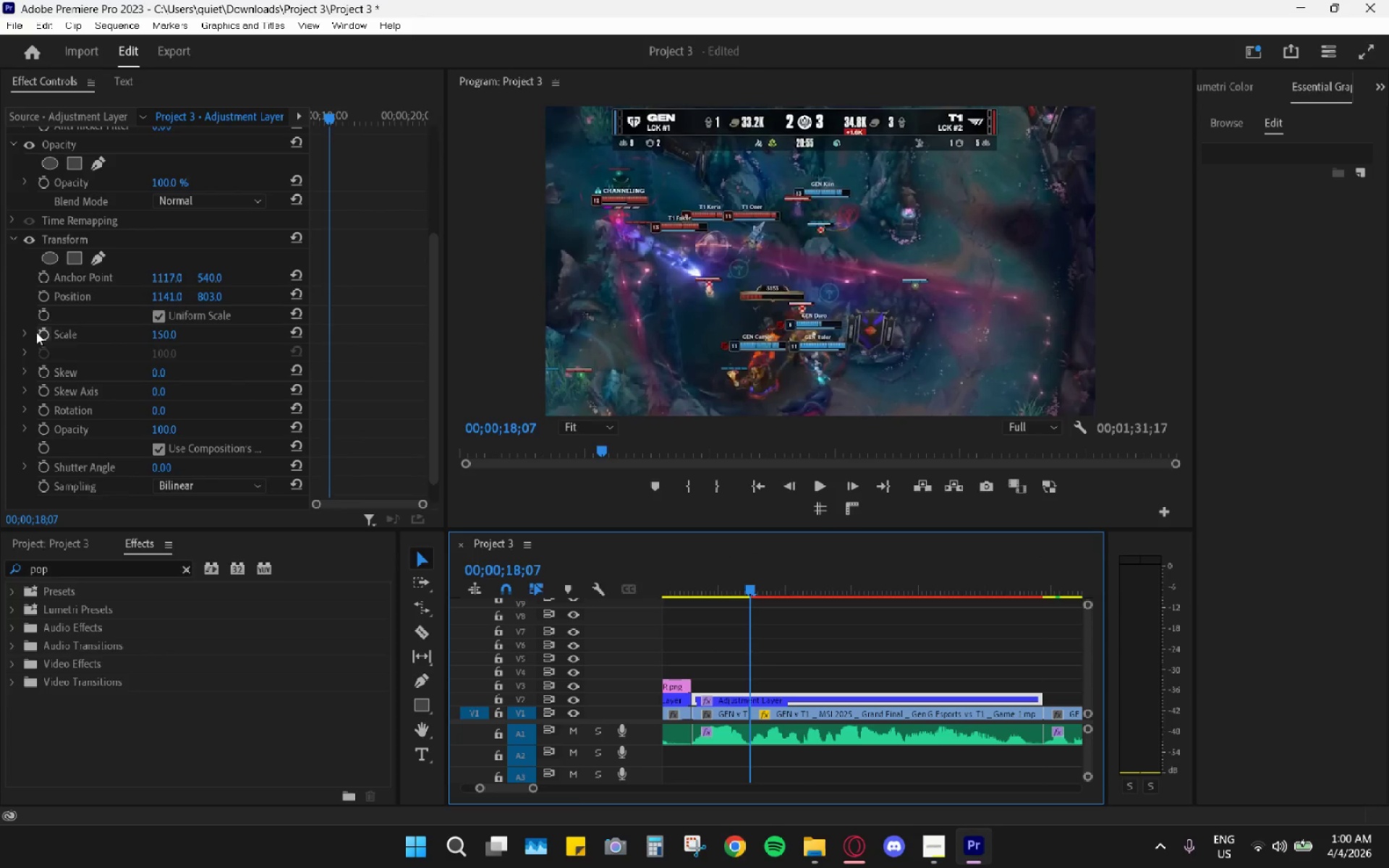 
left_click([46, 336])
 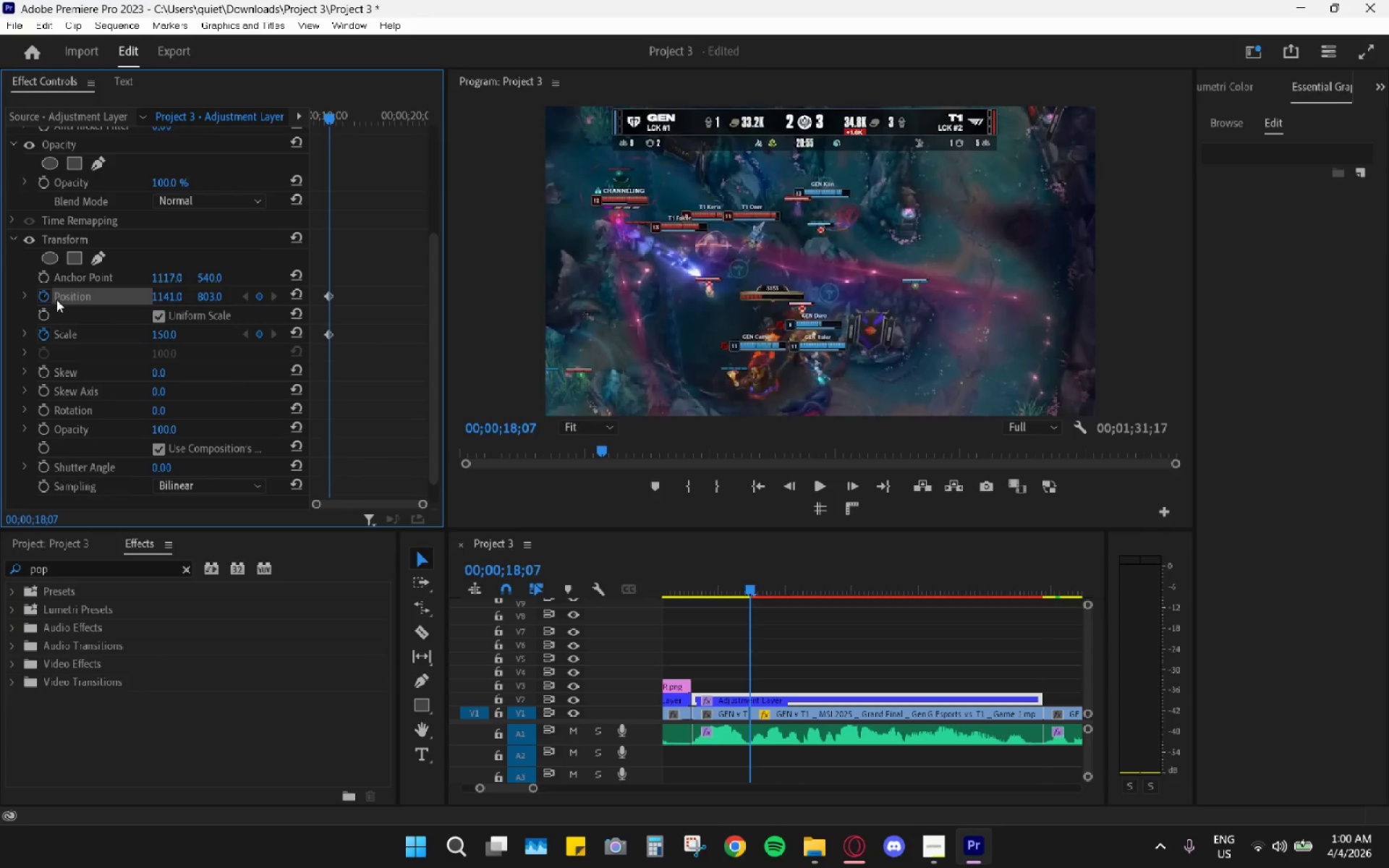 
left_click([42, 294])
 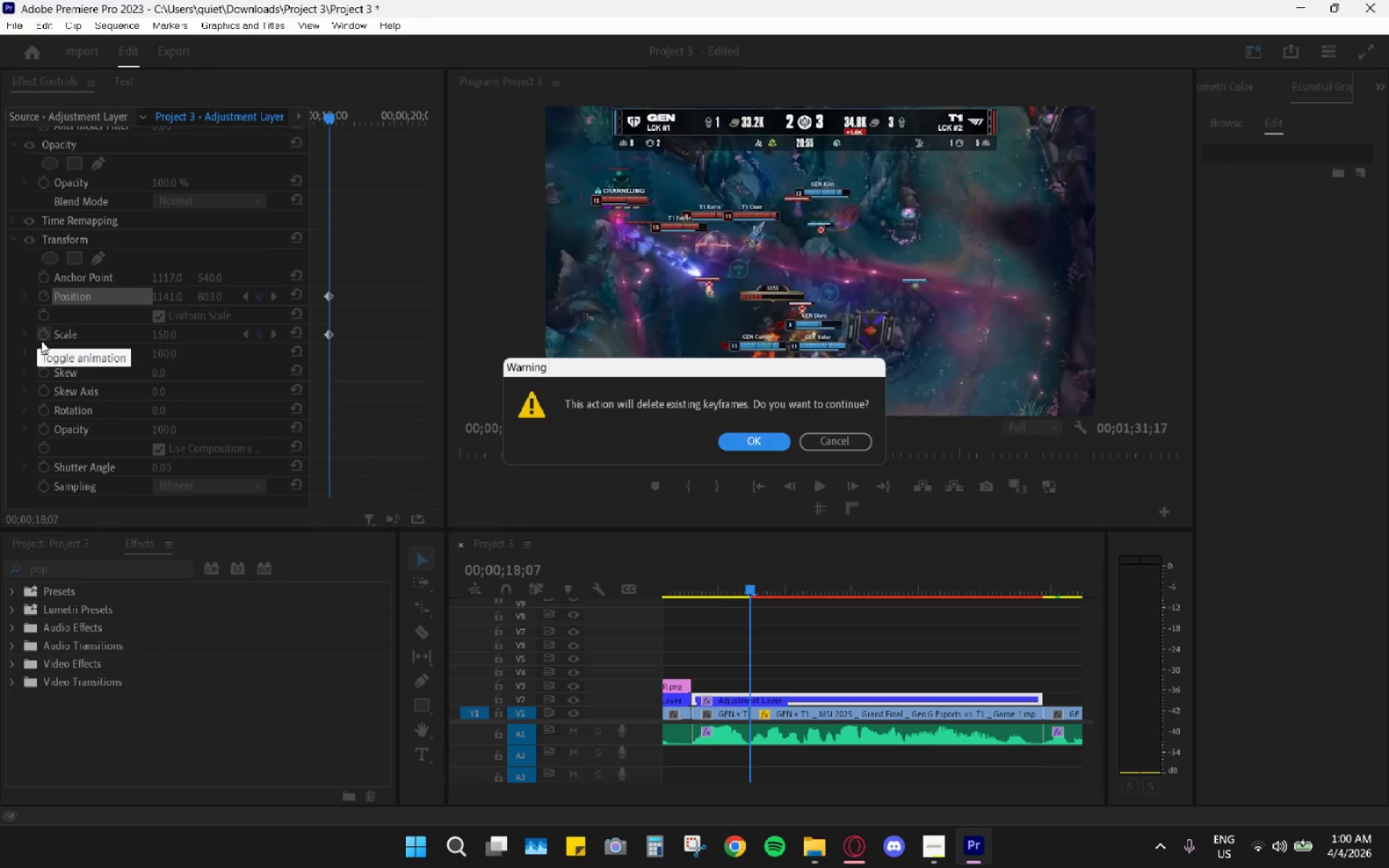 
left_click([48, 343])
 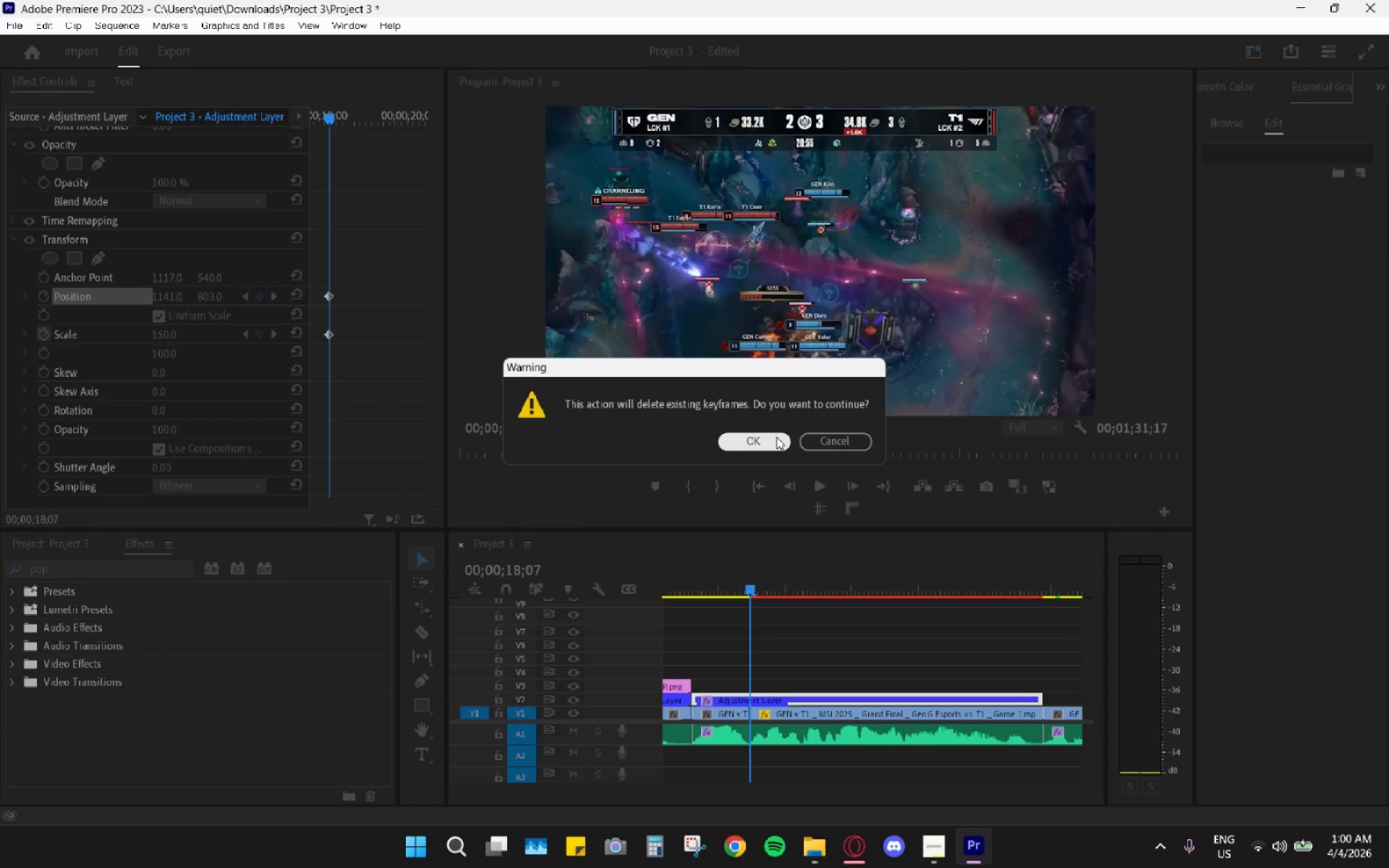 
left_click([761, 444])
 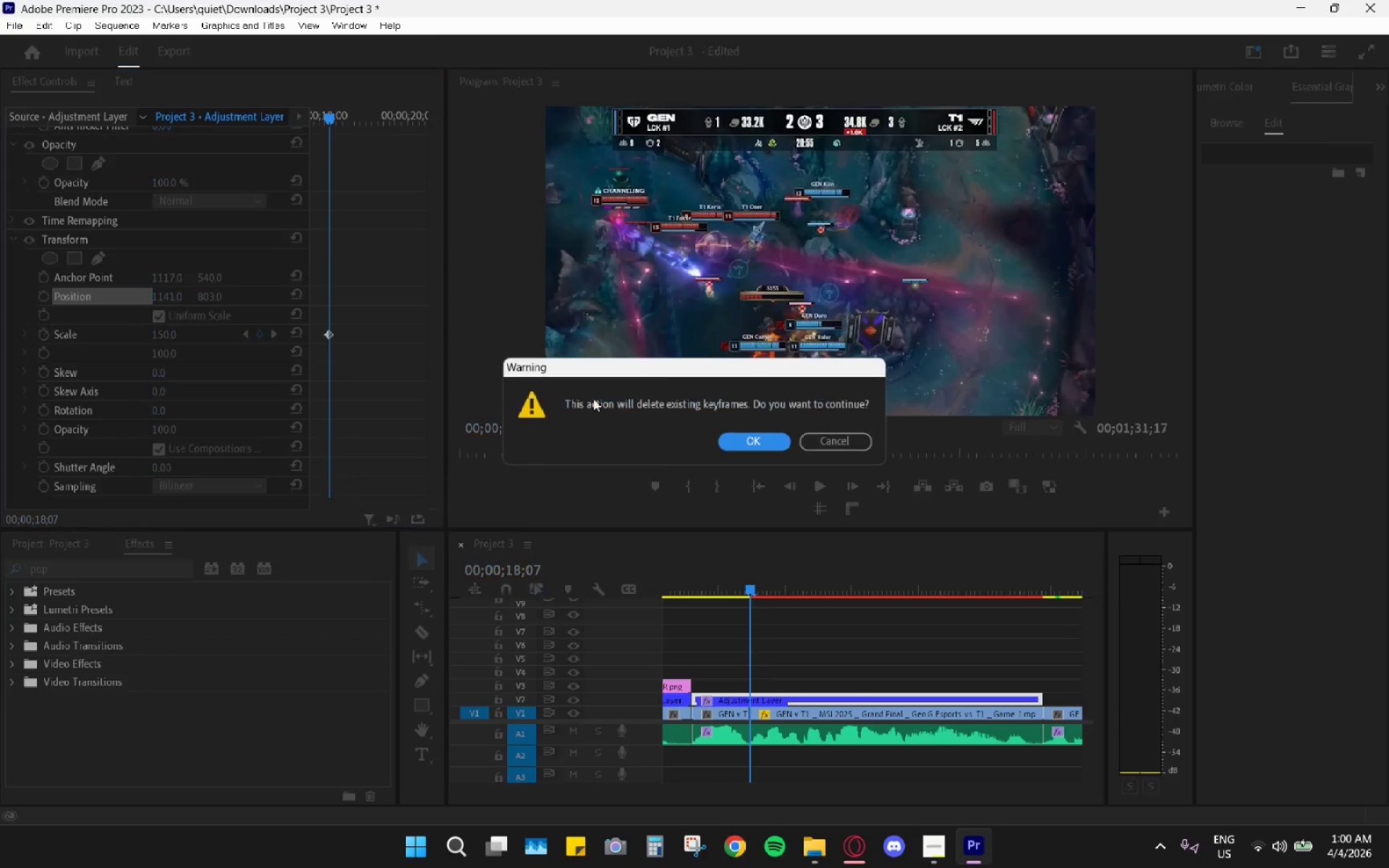 
left_click([729, 435])
 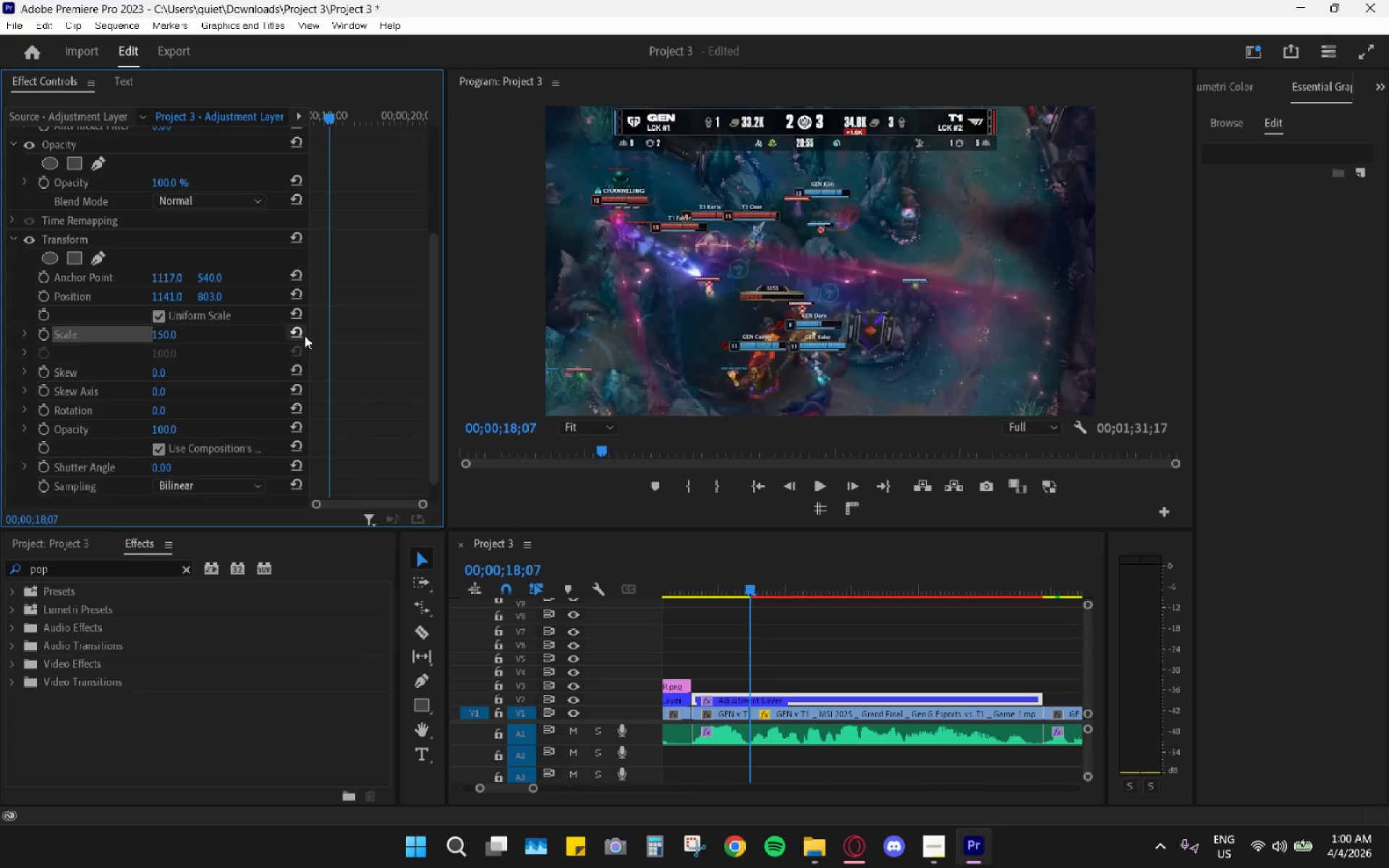 
left_click([295, 334])
 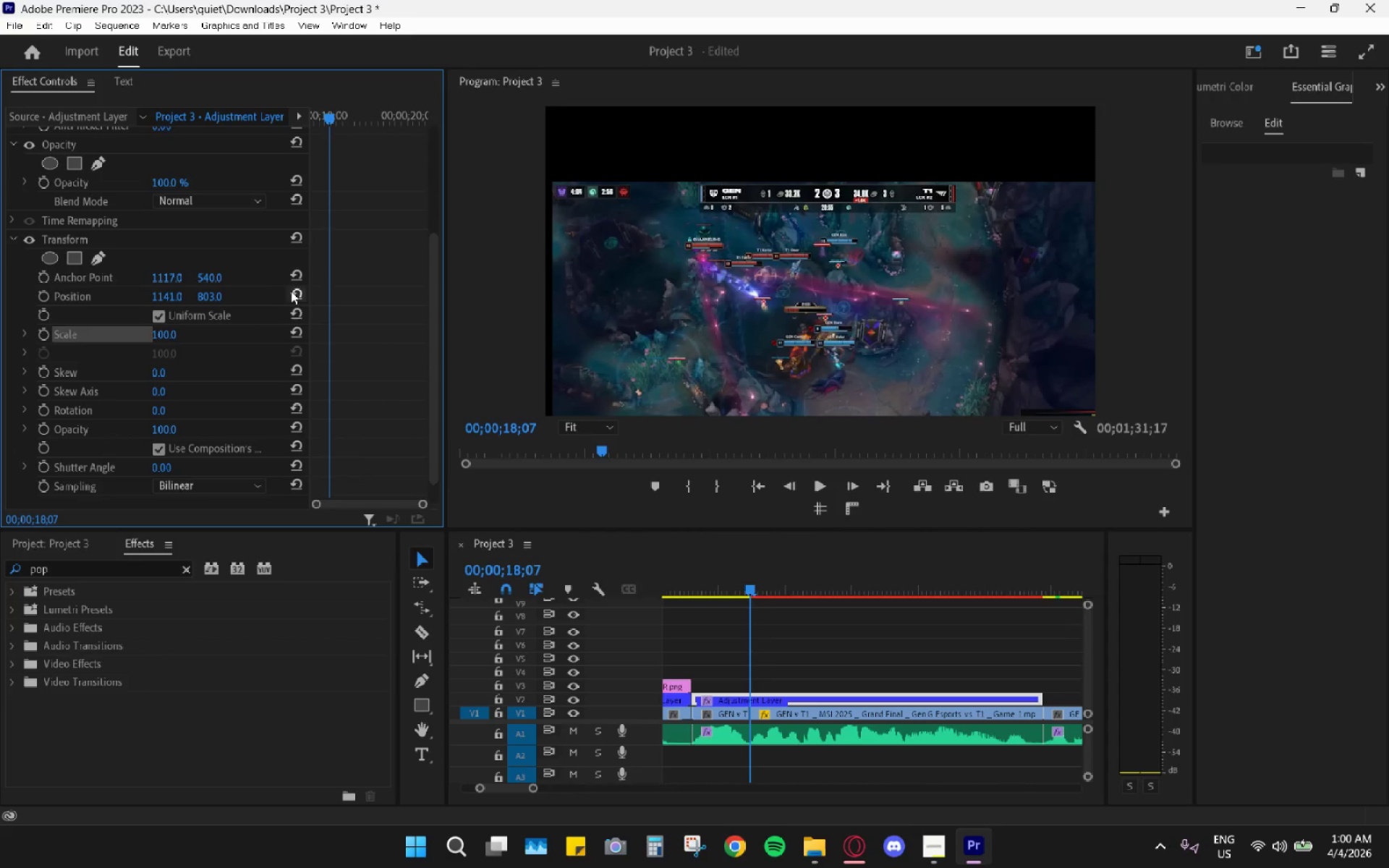 
left_click([292, 290])
 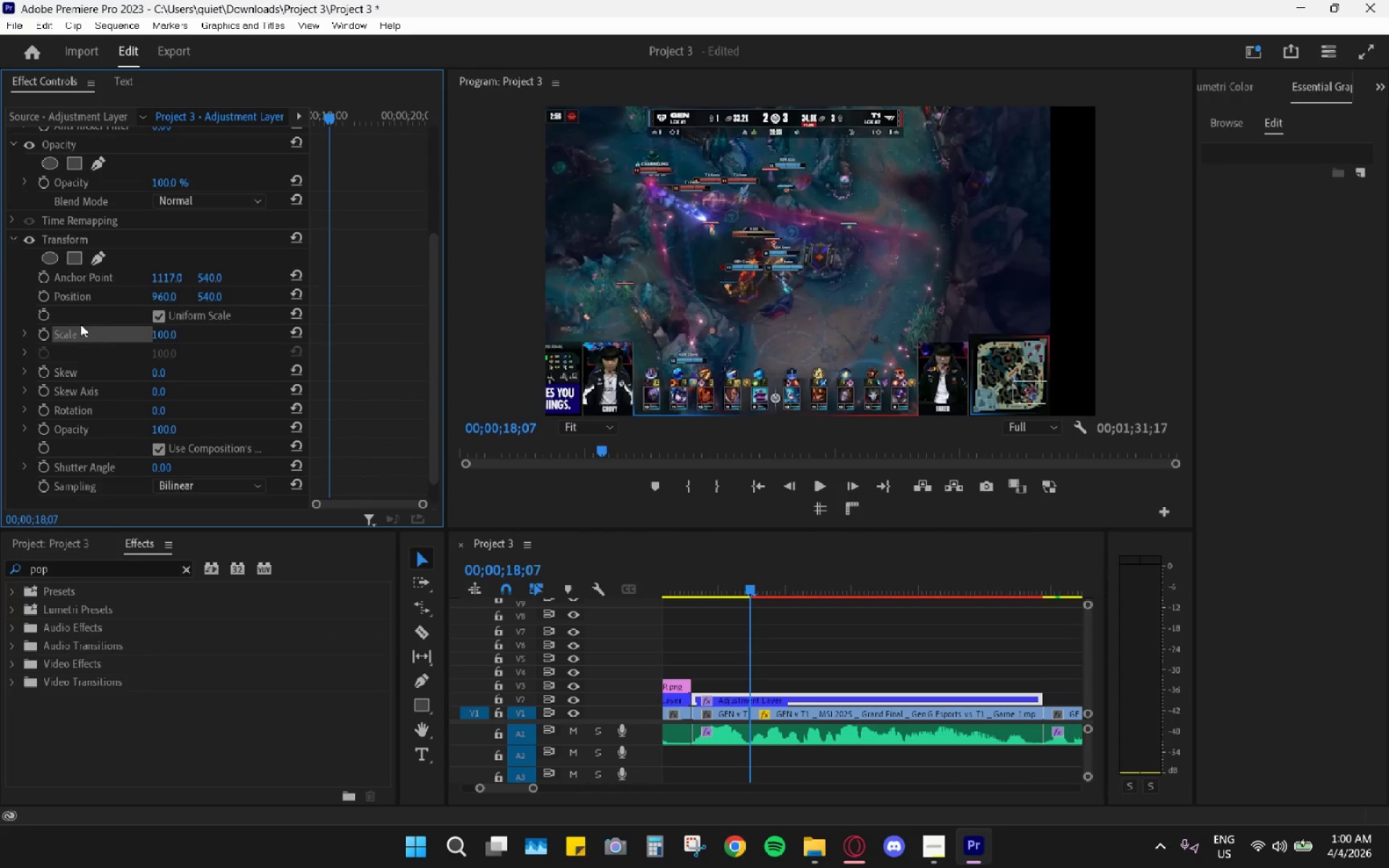 
double_click([38, 289])
 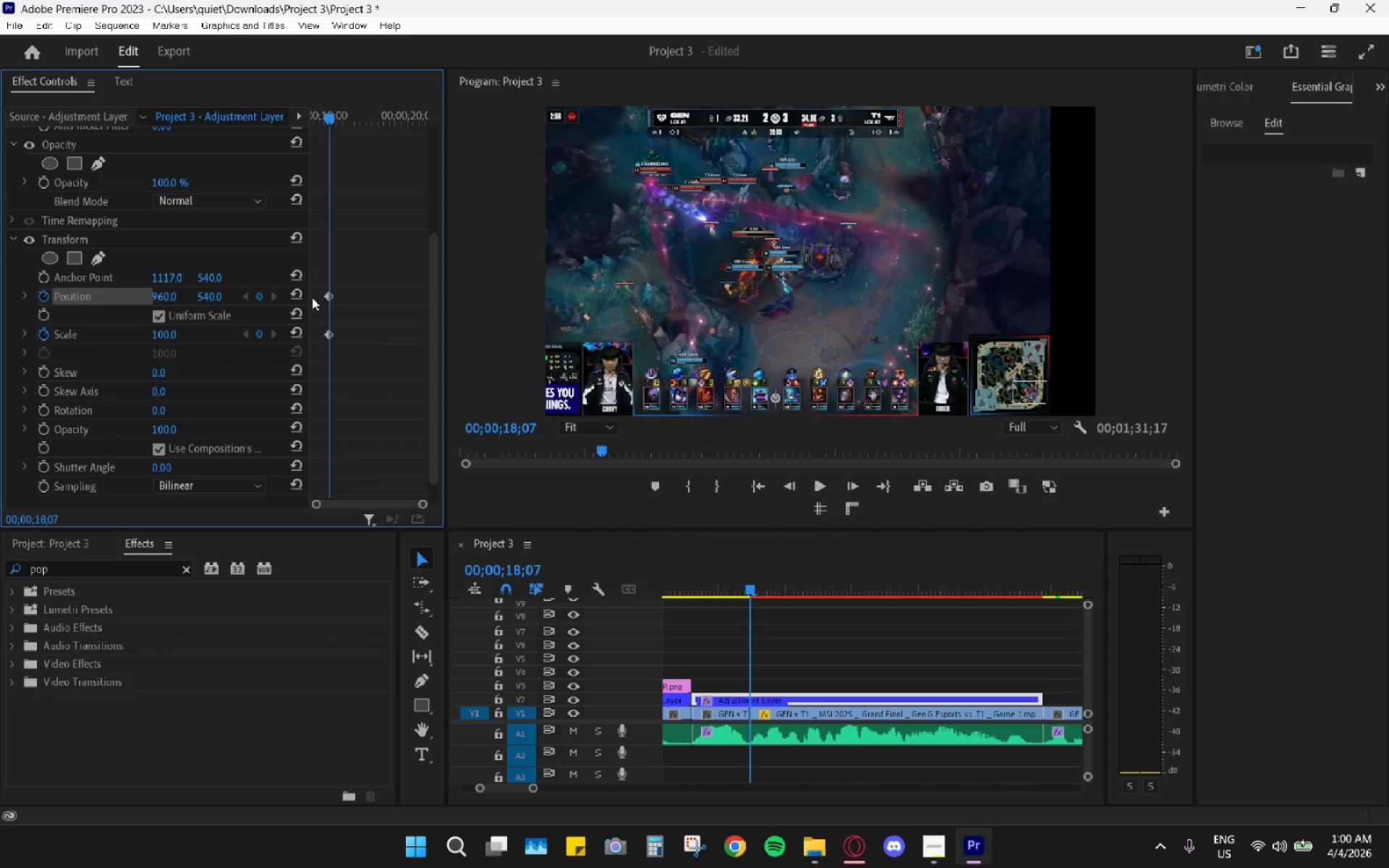 
left_click_drag(start_coordinate=[327, 296], to_coordinate=[281, 306])
 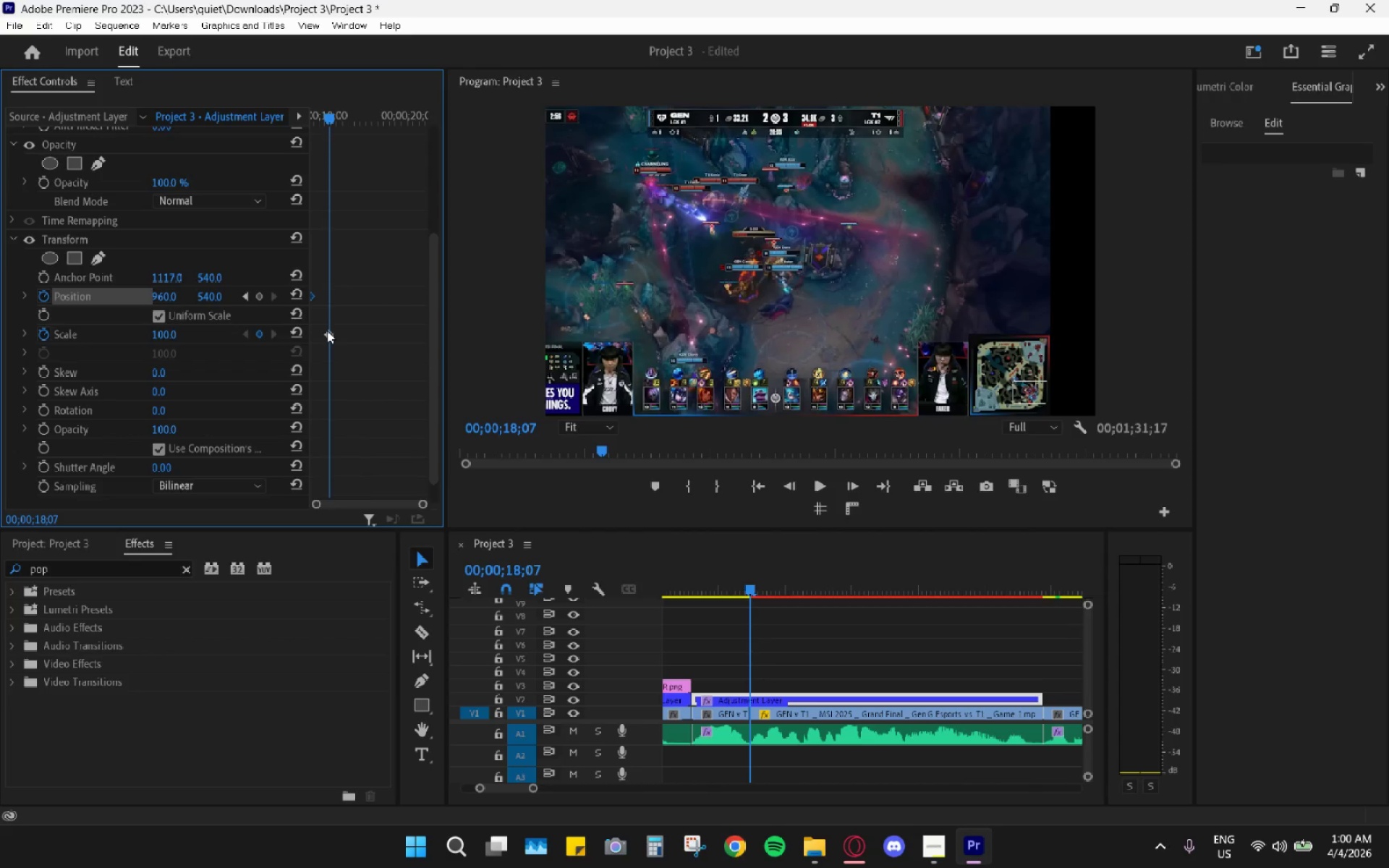 
left_click_drag(start_coordinate=[326, 331], to_coordinate=[272, 341])
 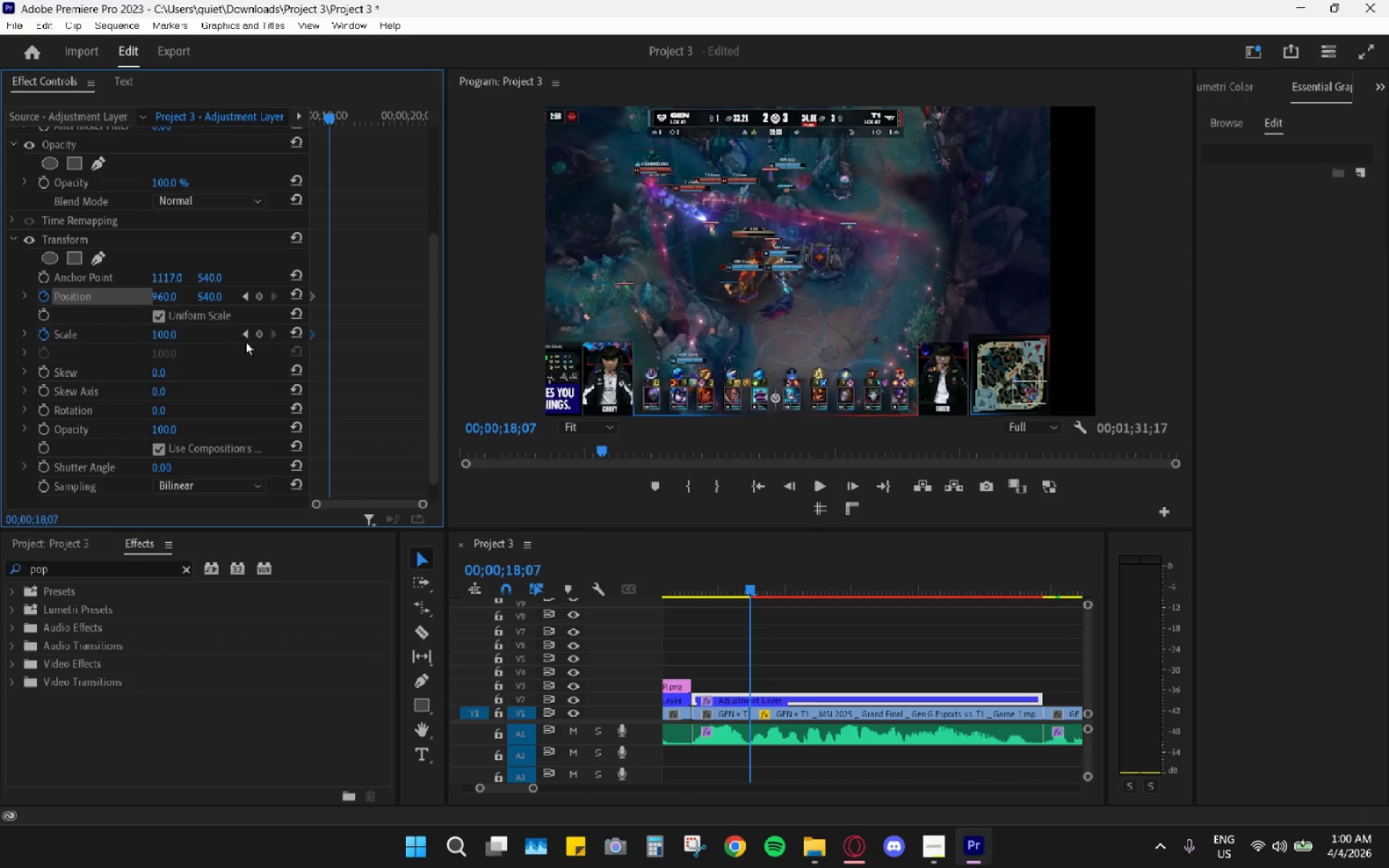 
left_click([250, 336])
 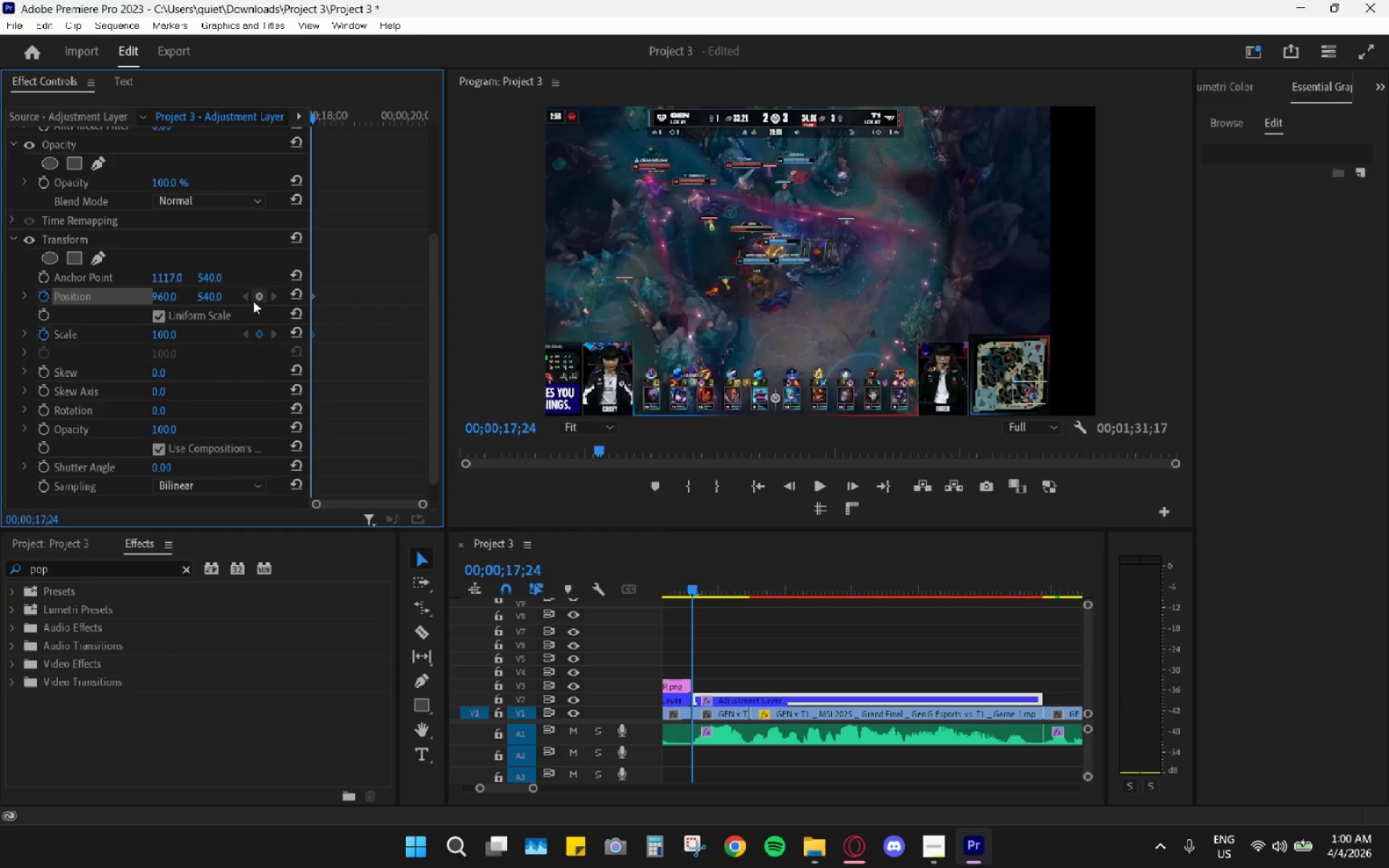 
left_click([260, 297])
 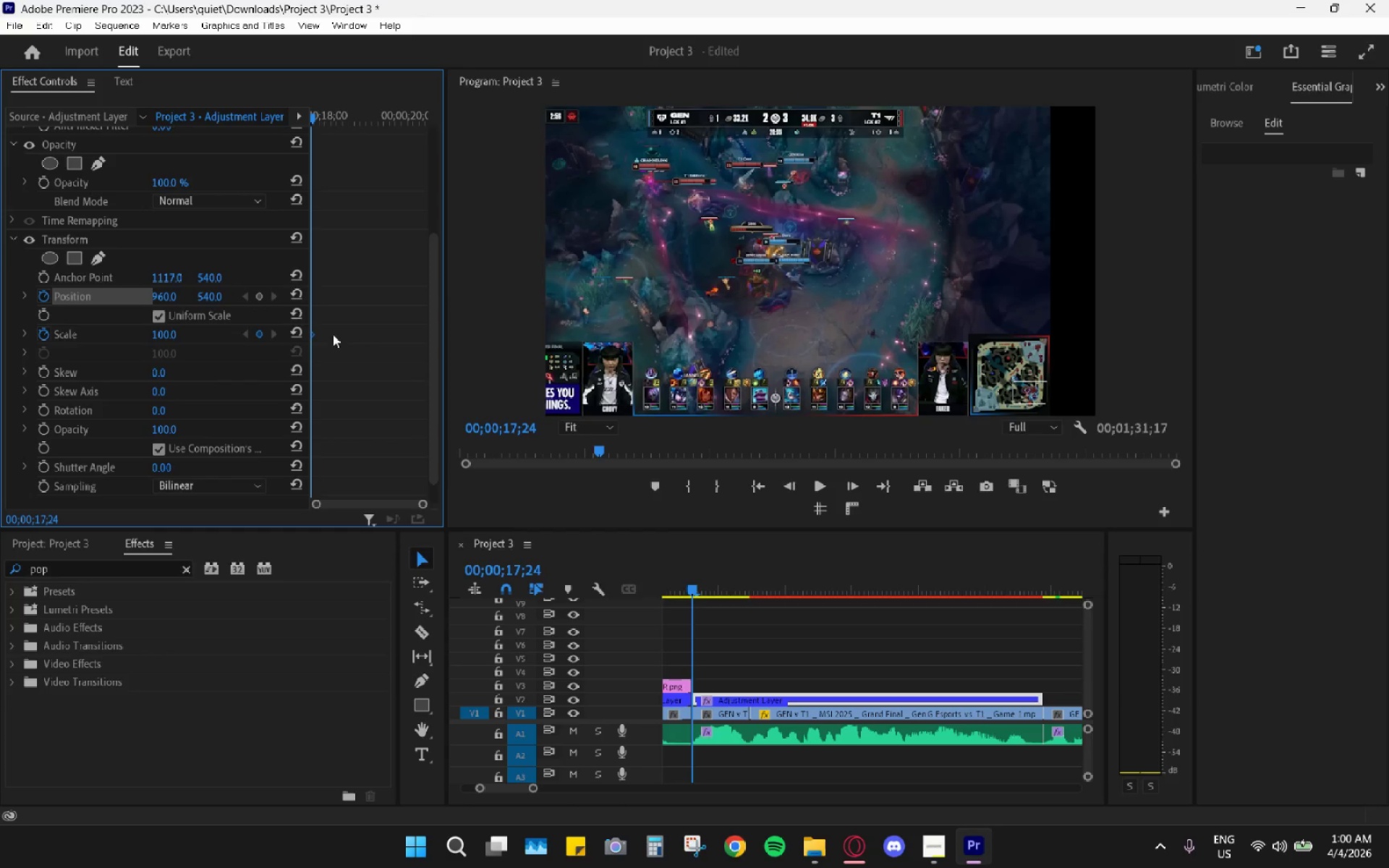 
key(Control+Z)
 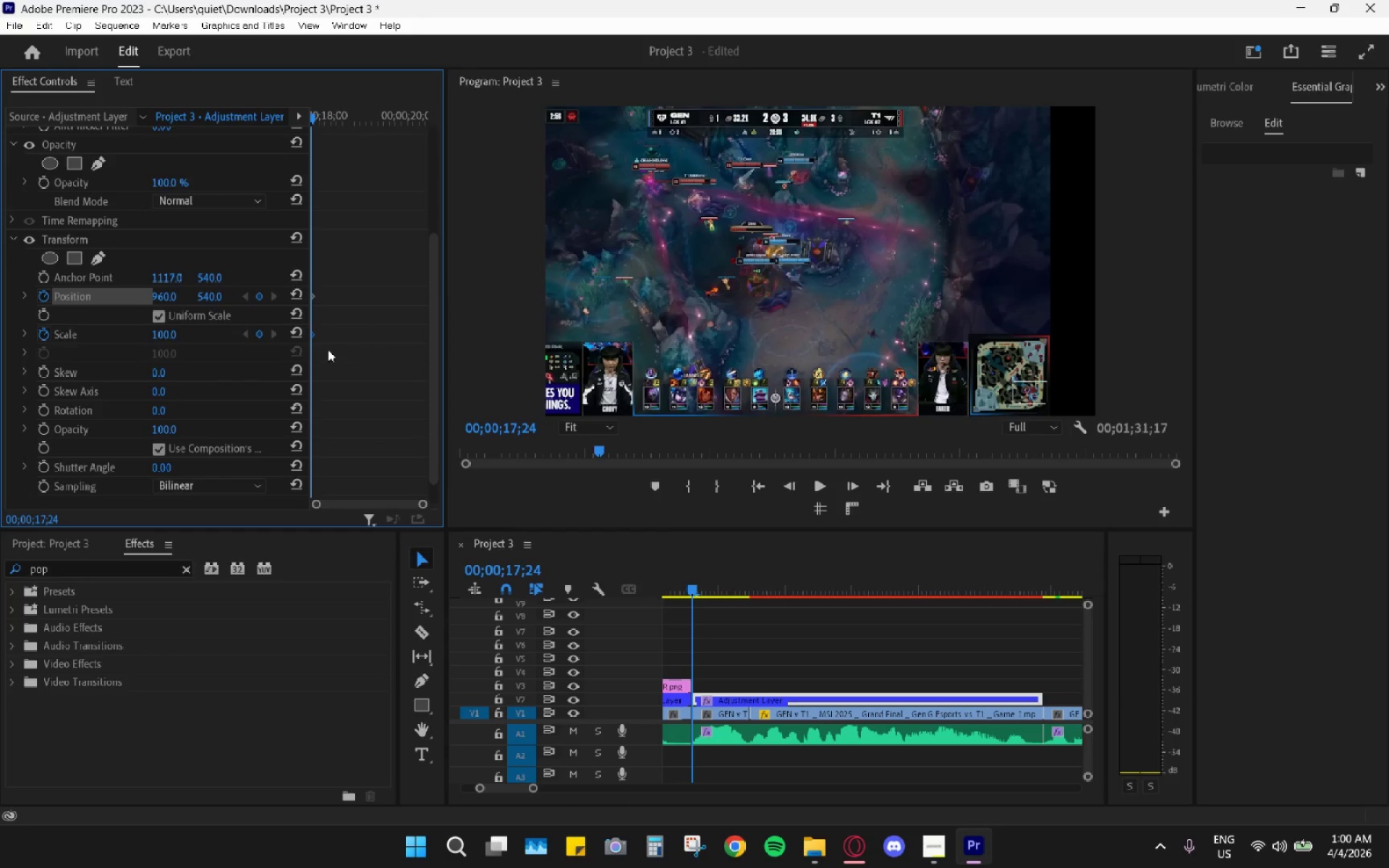 
key(Control+Z)
 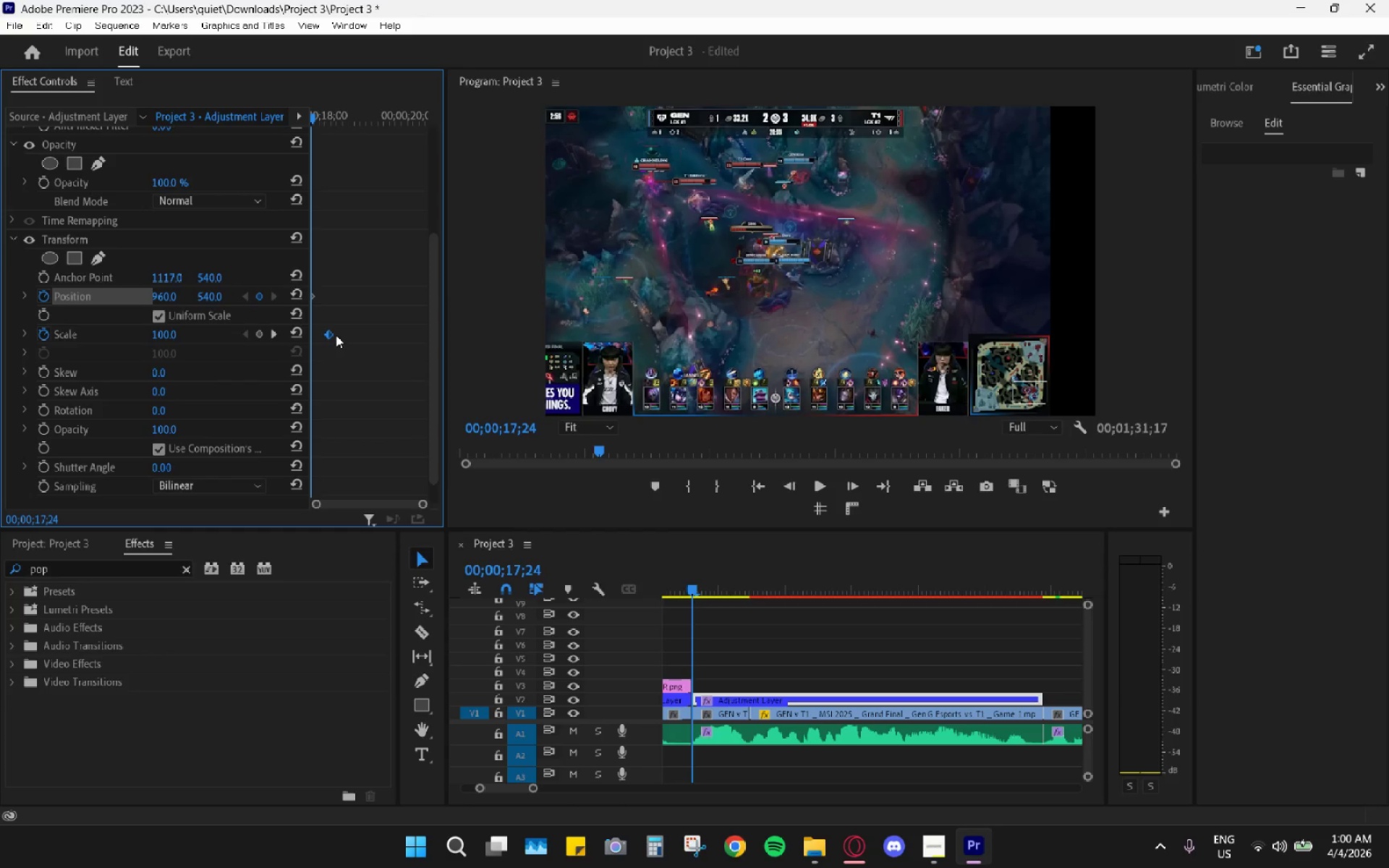 
left_click_drag(start_coordinate=[336, 334], to_coordinate=[314, 333])
 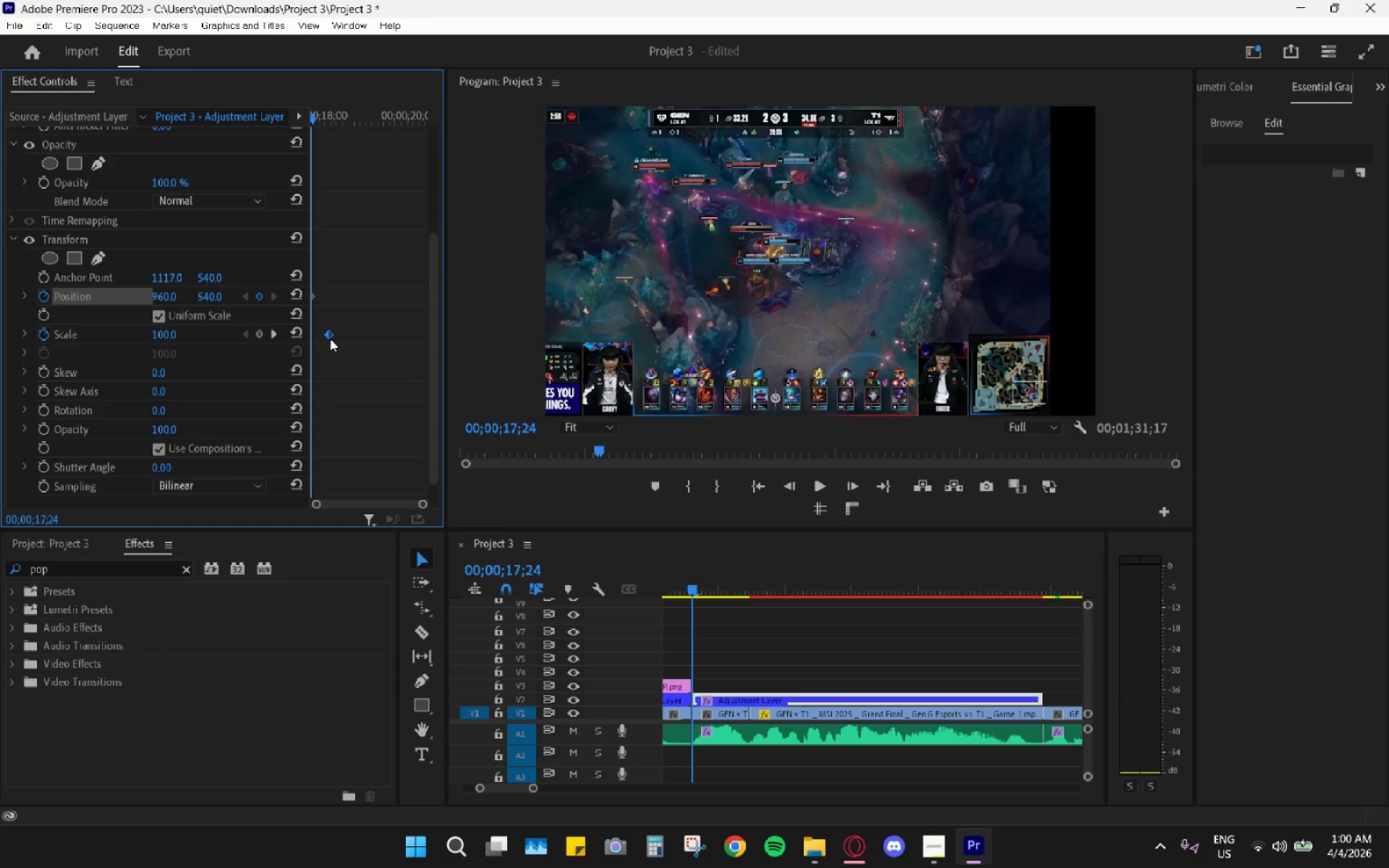 
left_click_drag(start_coordinate=[330, 339], to_coordinate=[274, 344])
 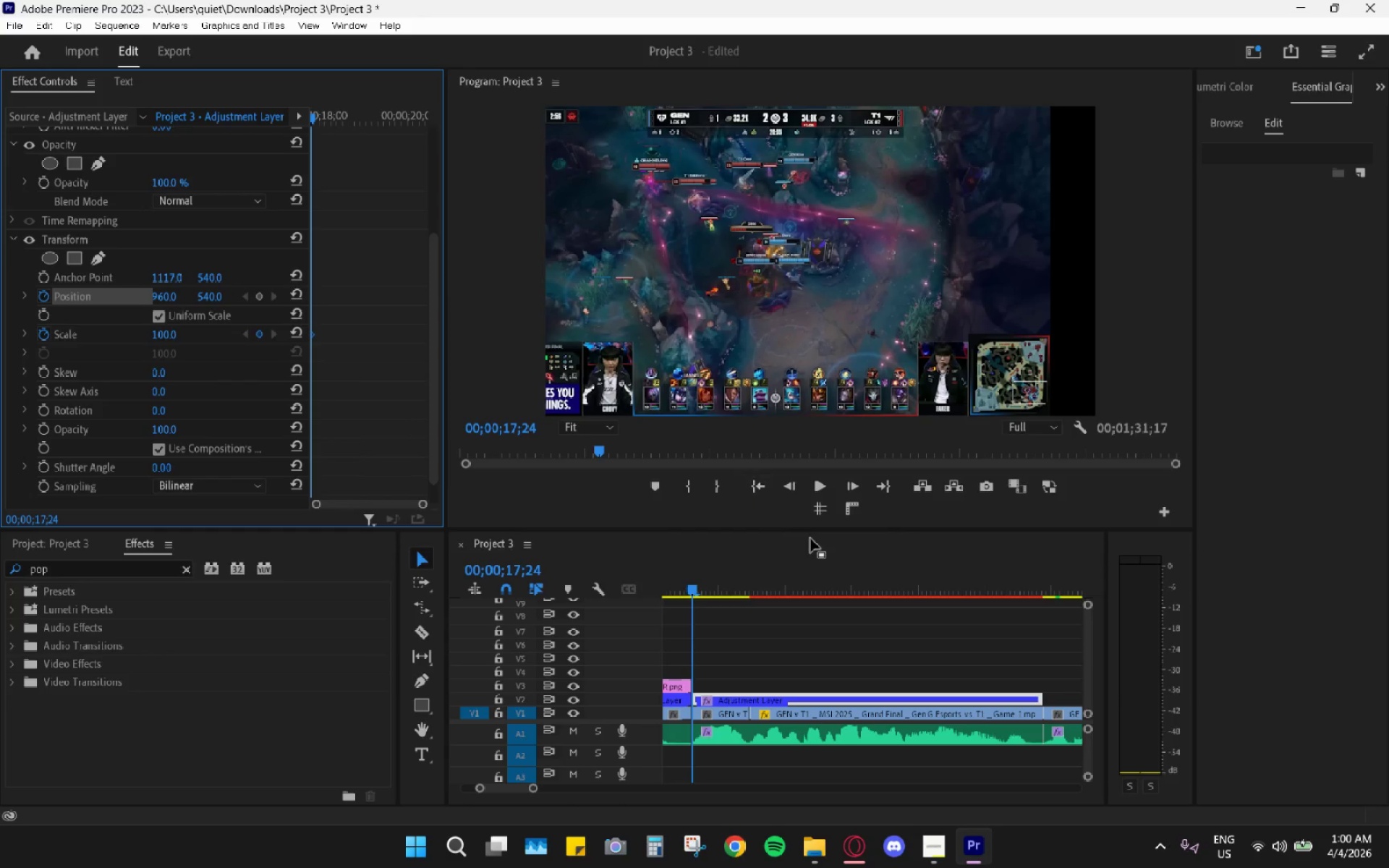 
left_click_drag(start_coordinate=[705, 600], to_coordinate=[720, 604])
 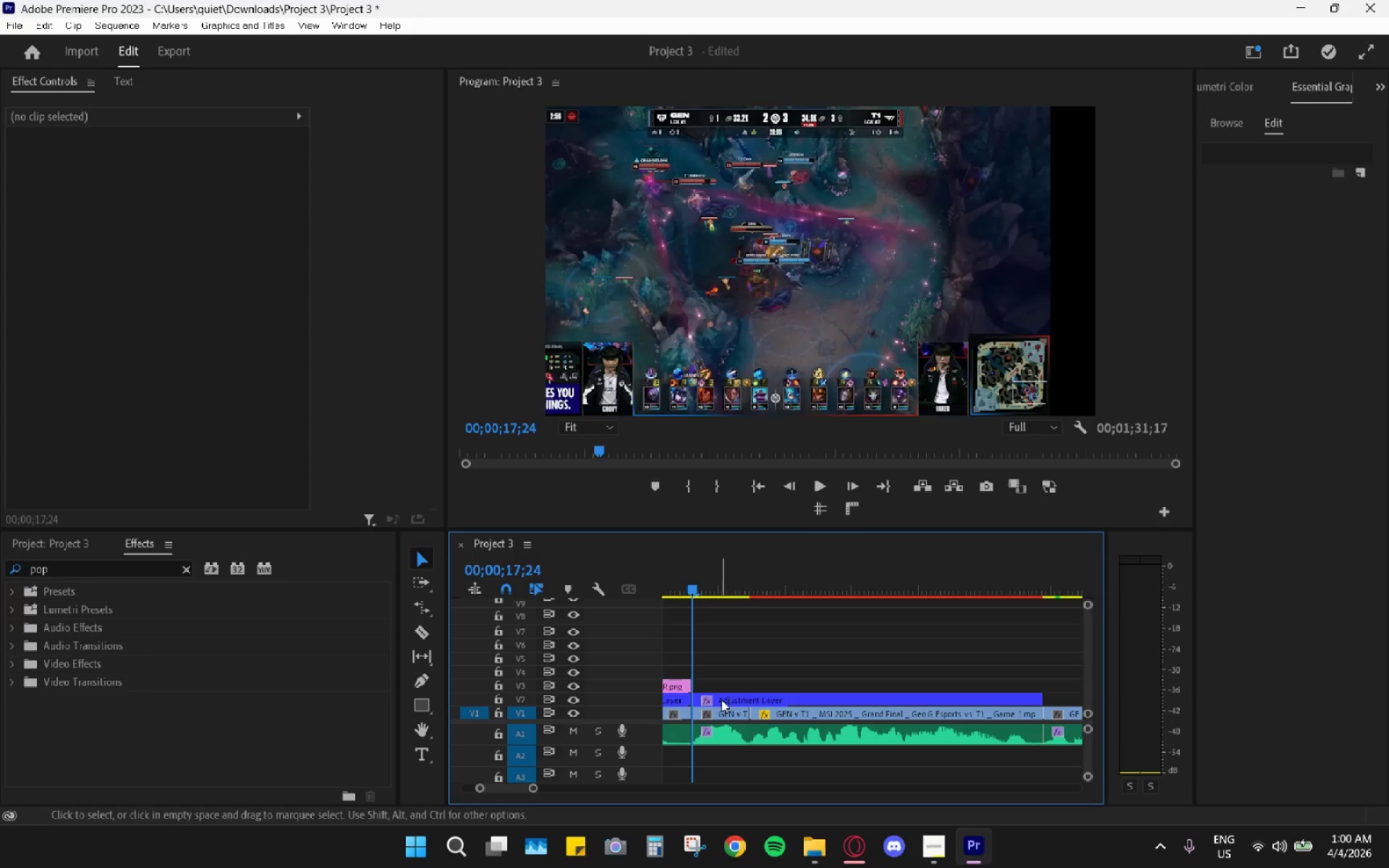 
left_click([760, 697])
 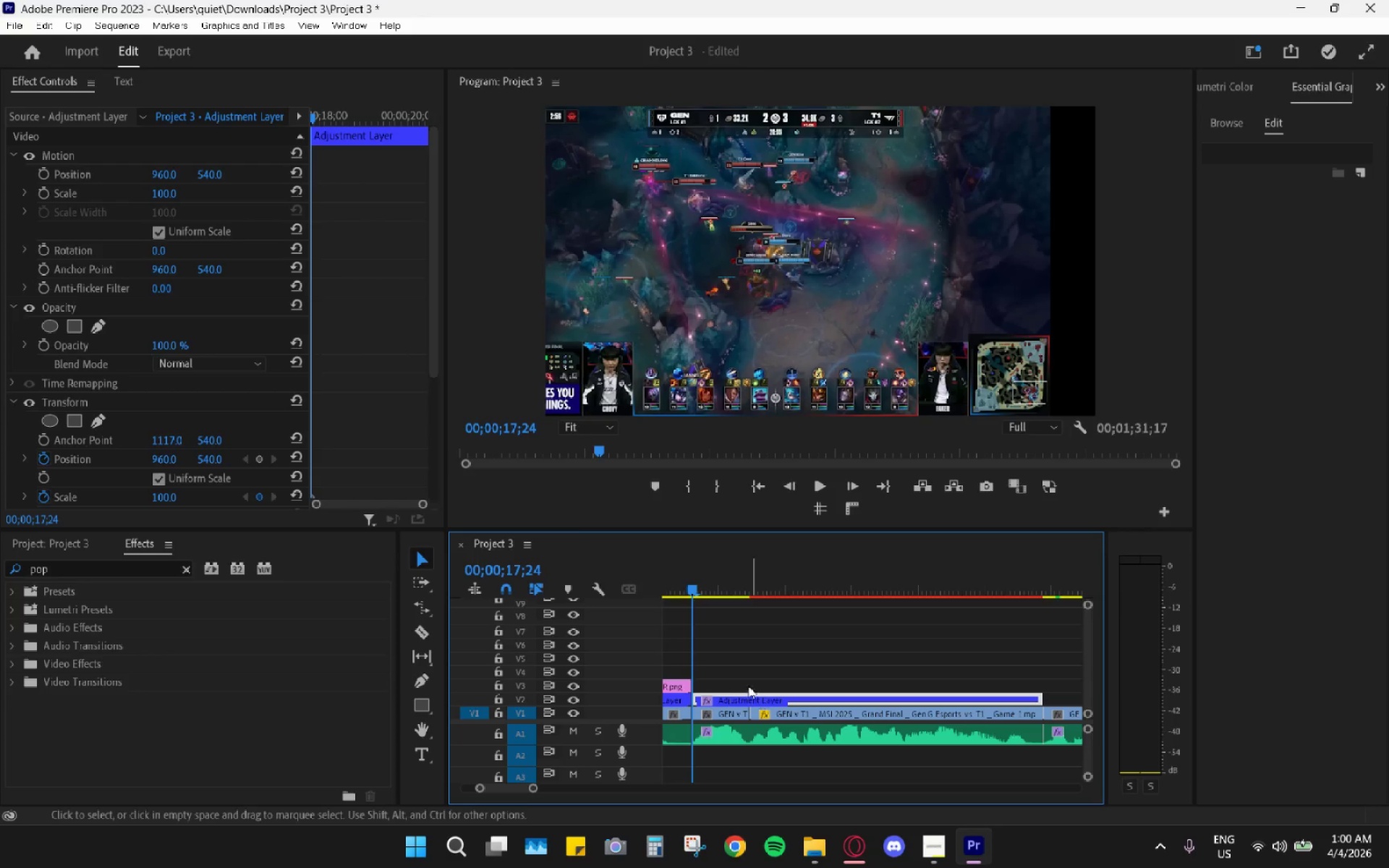 
key(Control+Z)
 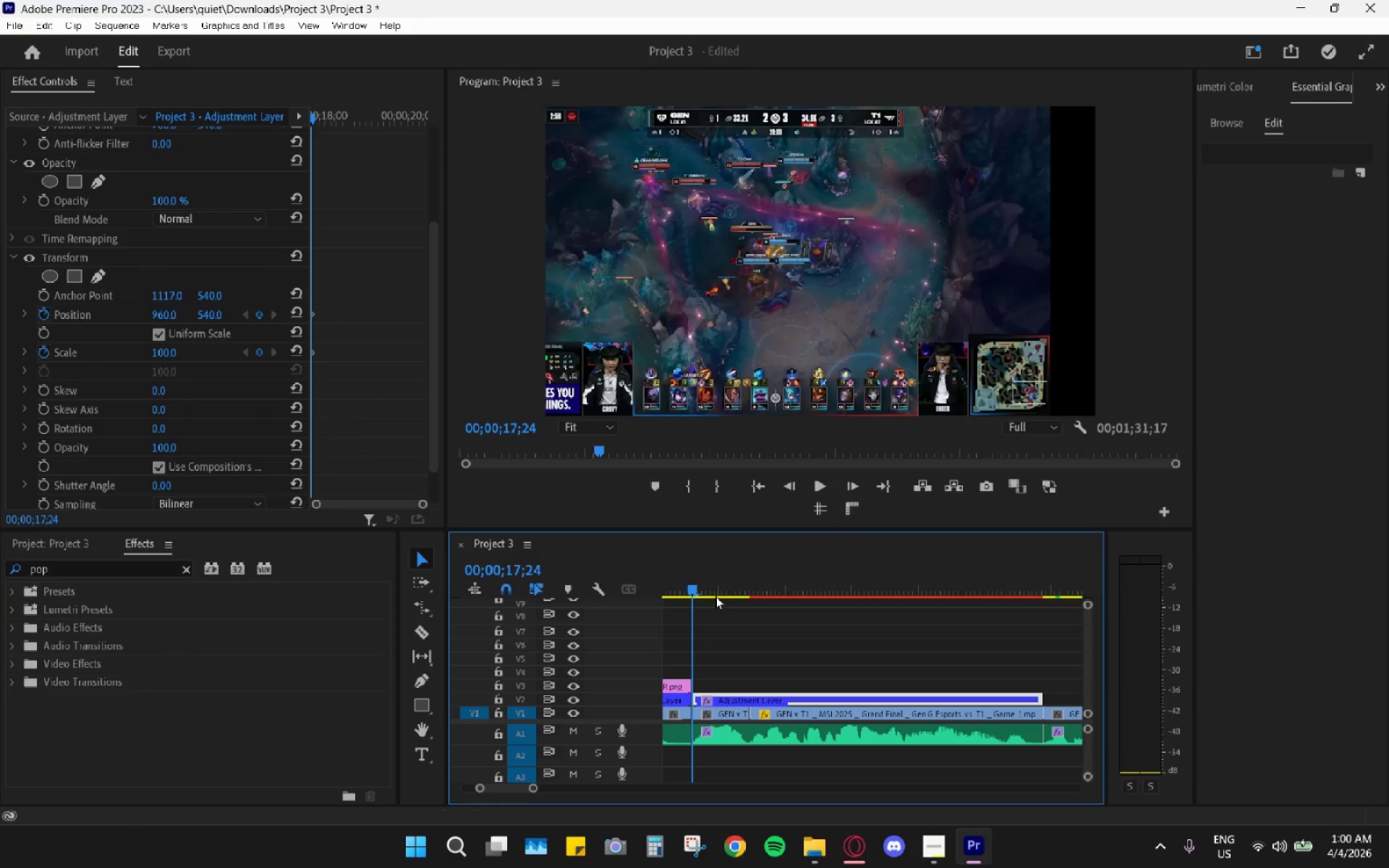 
scroll: coordinate [382, 482], scroll_direction: down, amount: 8.0
 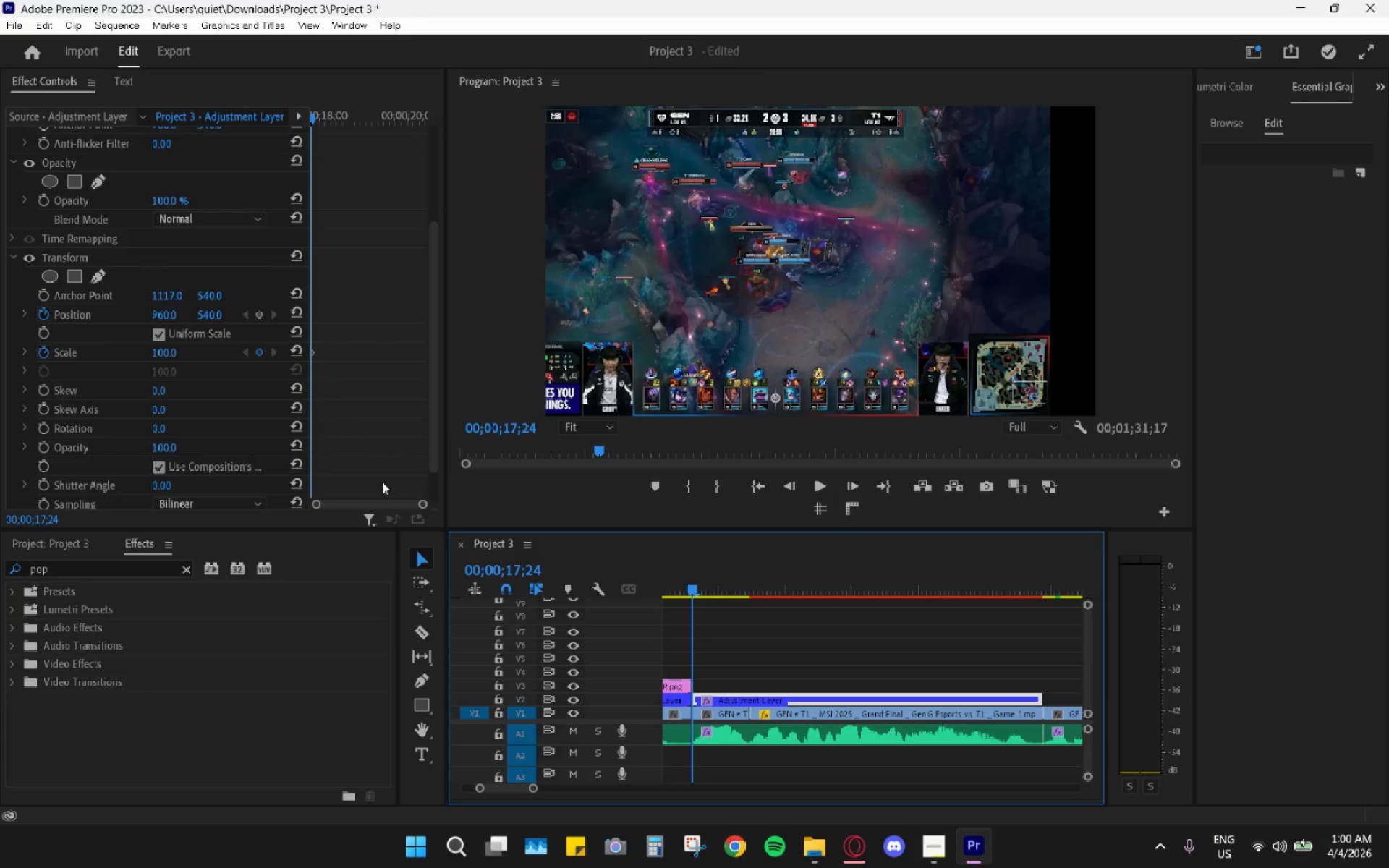 
left_click_drag(start_coordinate=[699, 587], to_coordinate=[753, 600])
 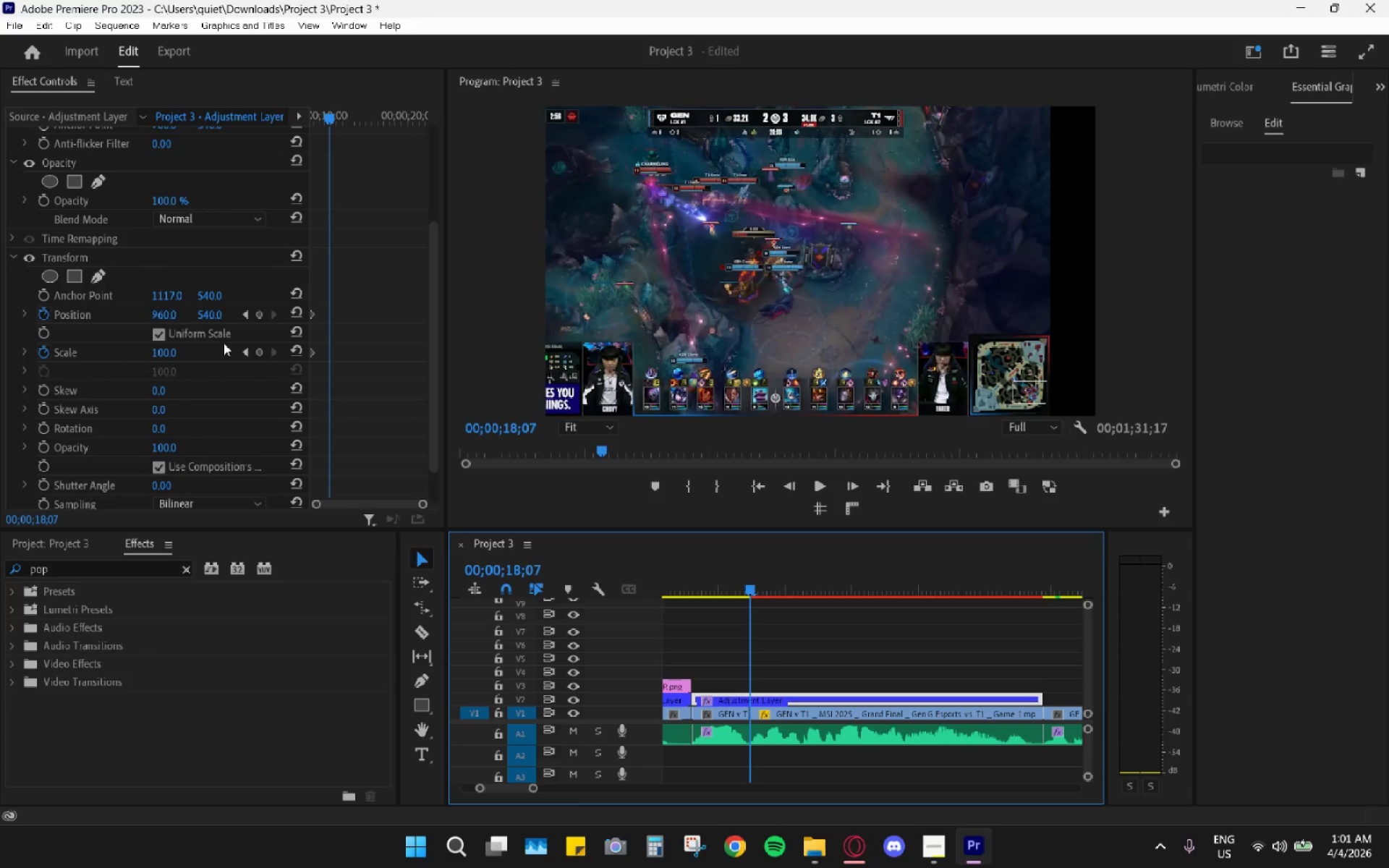 
left_click([258, 355])
 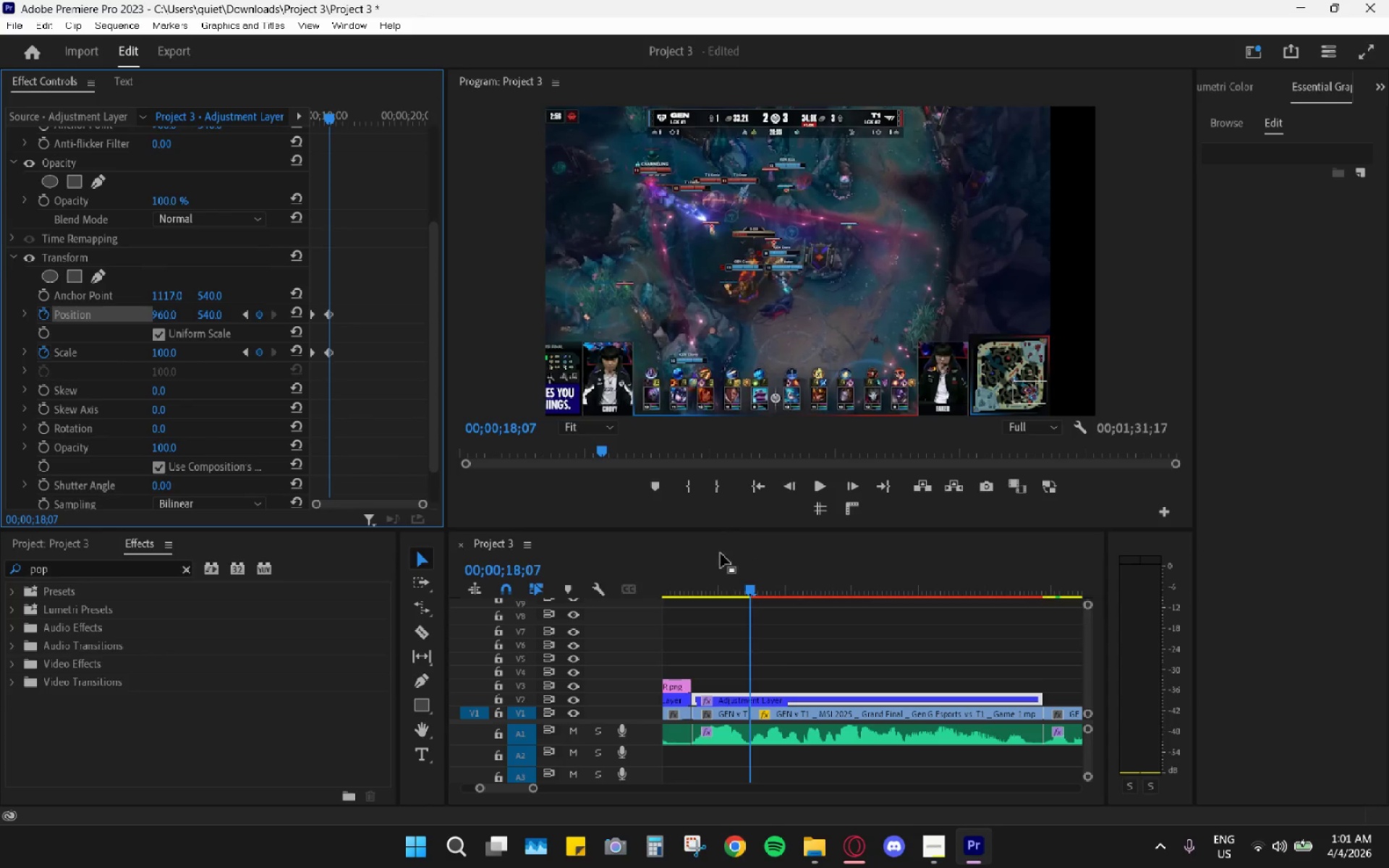 
hold_key(key=AltLeft, duration=0.75)
scroll: coordinate [772, 631], scroll_direction: up, amount: 4.0
 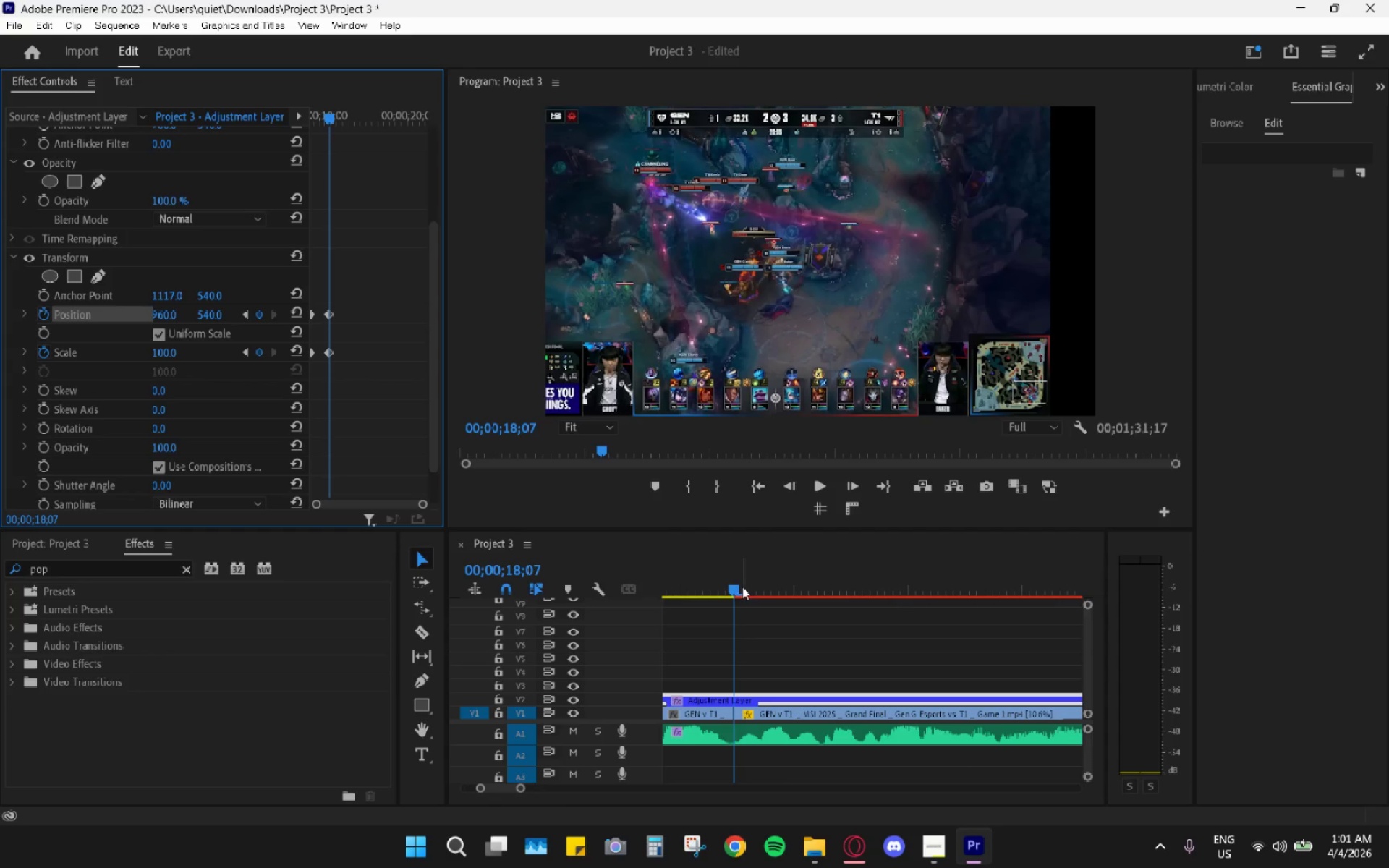 
left_click_drag(start_coordinate=[742, 587], to_coordinate=[811, 610])
 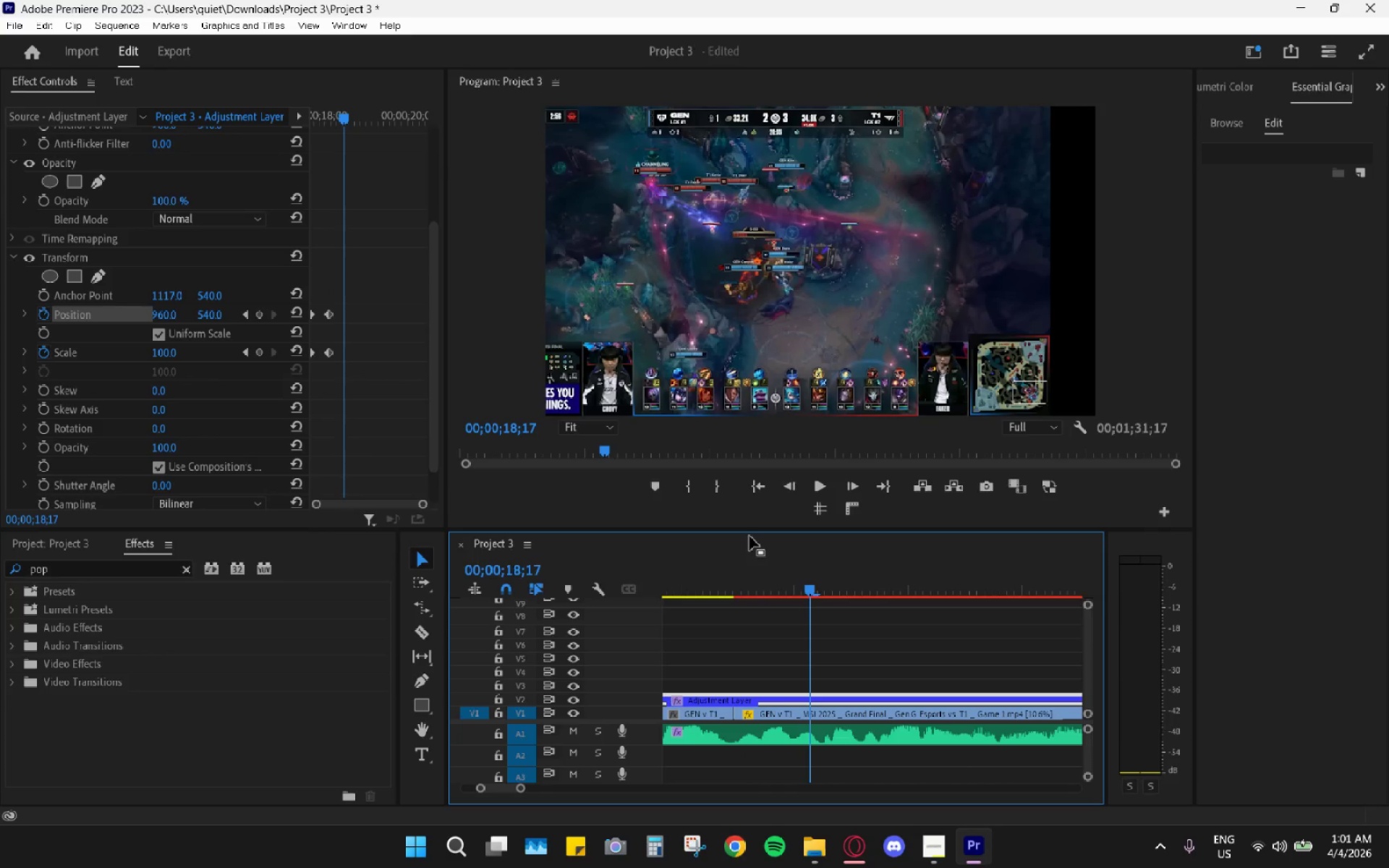 
left_click_drag(start_coordinate=[811, 596], to_coordinate=[774, 595])
 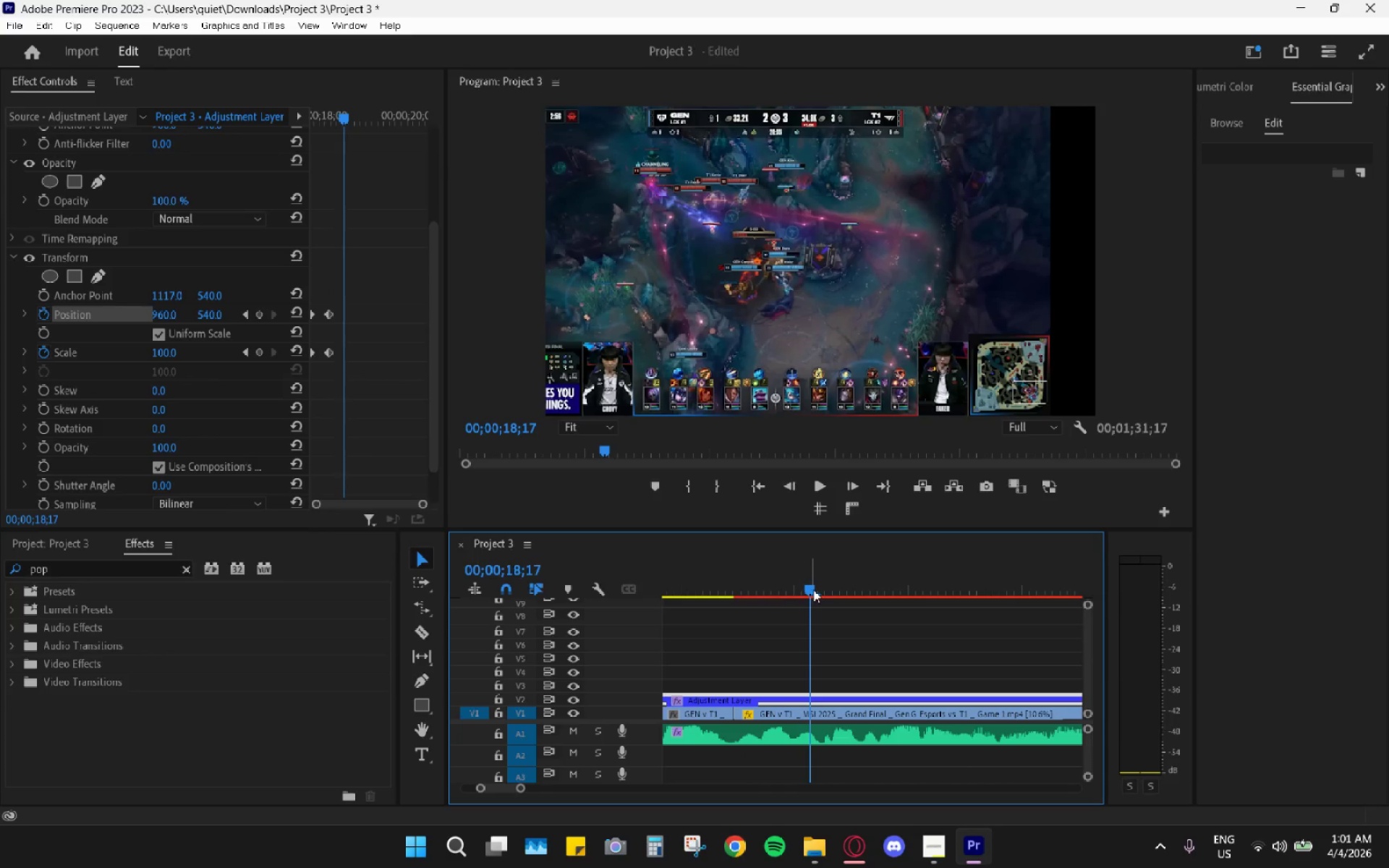 
left_click_drag(start_coordinate=[812, 591], to_coordinate=[766, 589])
 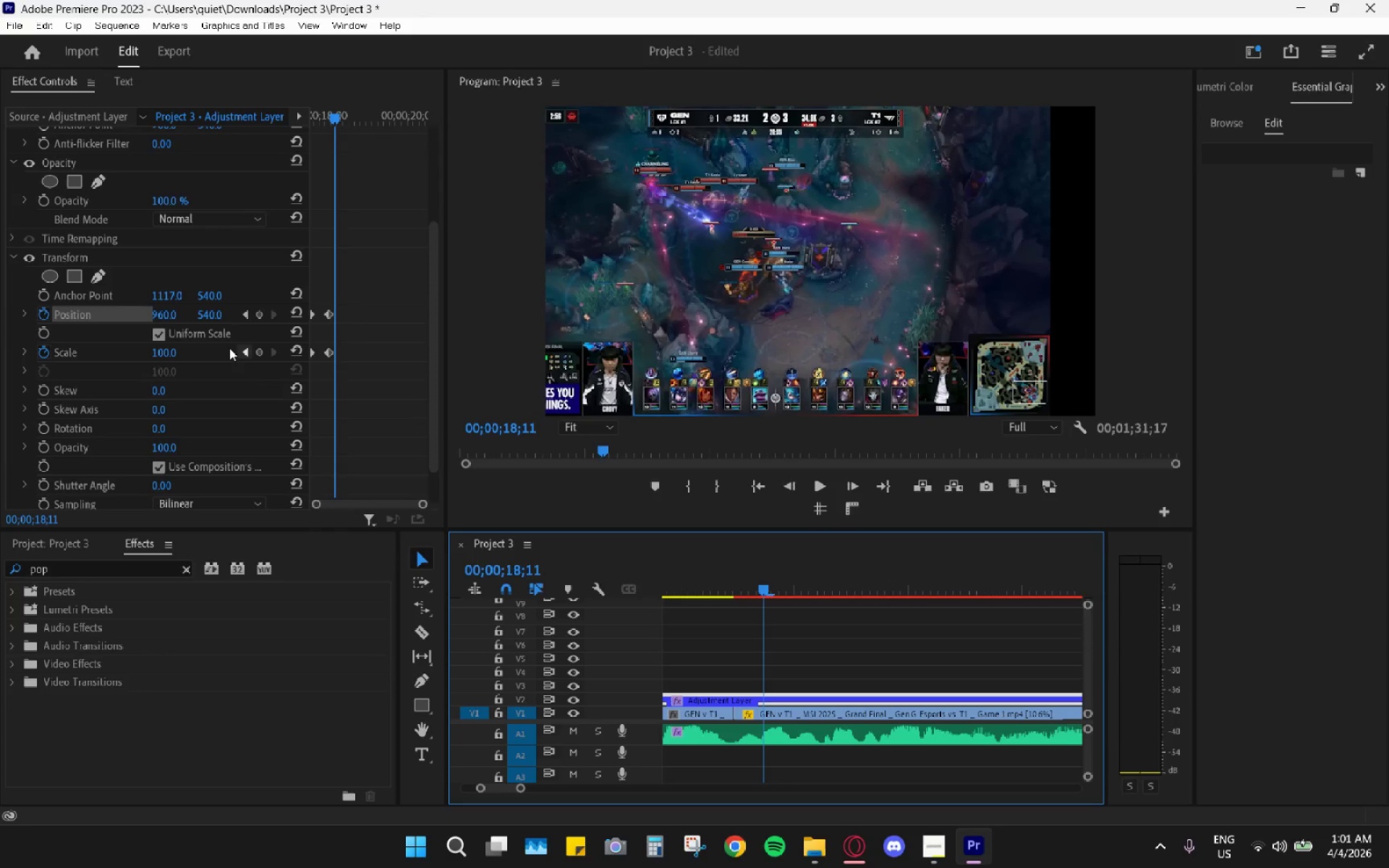 
left_click_drag(start_coordinate=[162, 353], to_coordinate=[343, 350])
 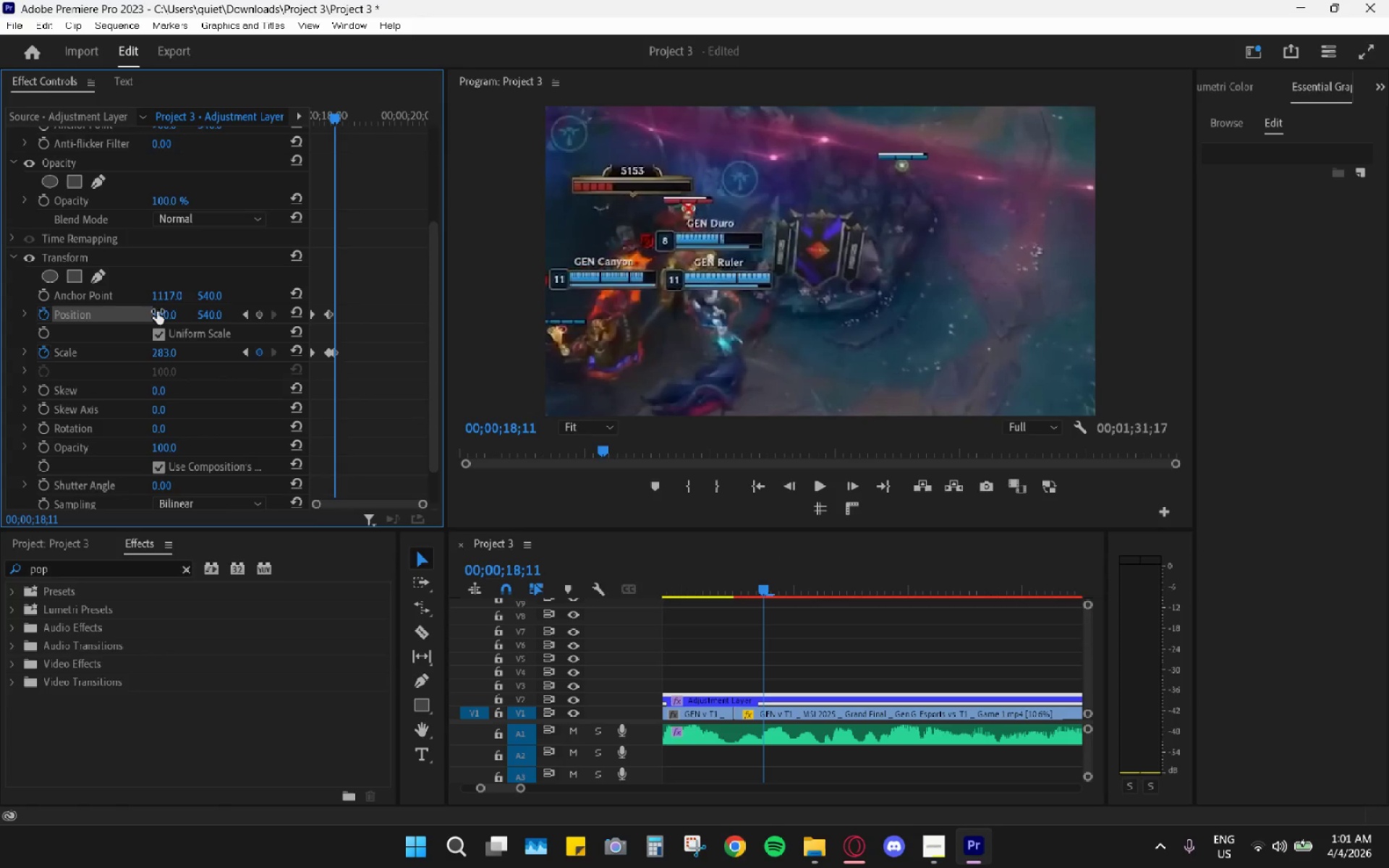 
left_click_drag(start_coordinate=[159, 312], to_coordinate=[1205, 341])
 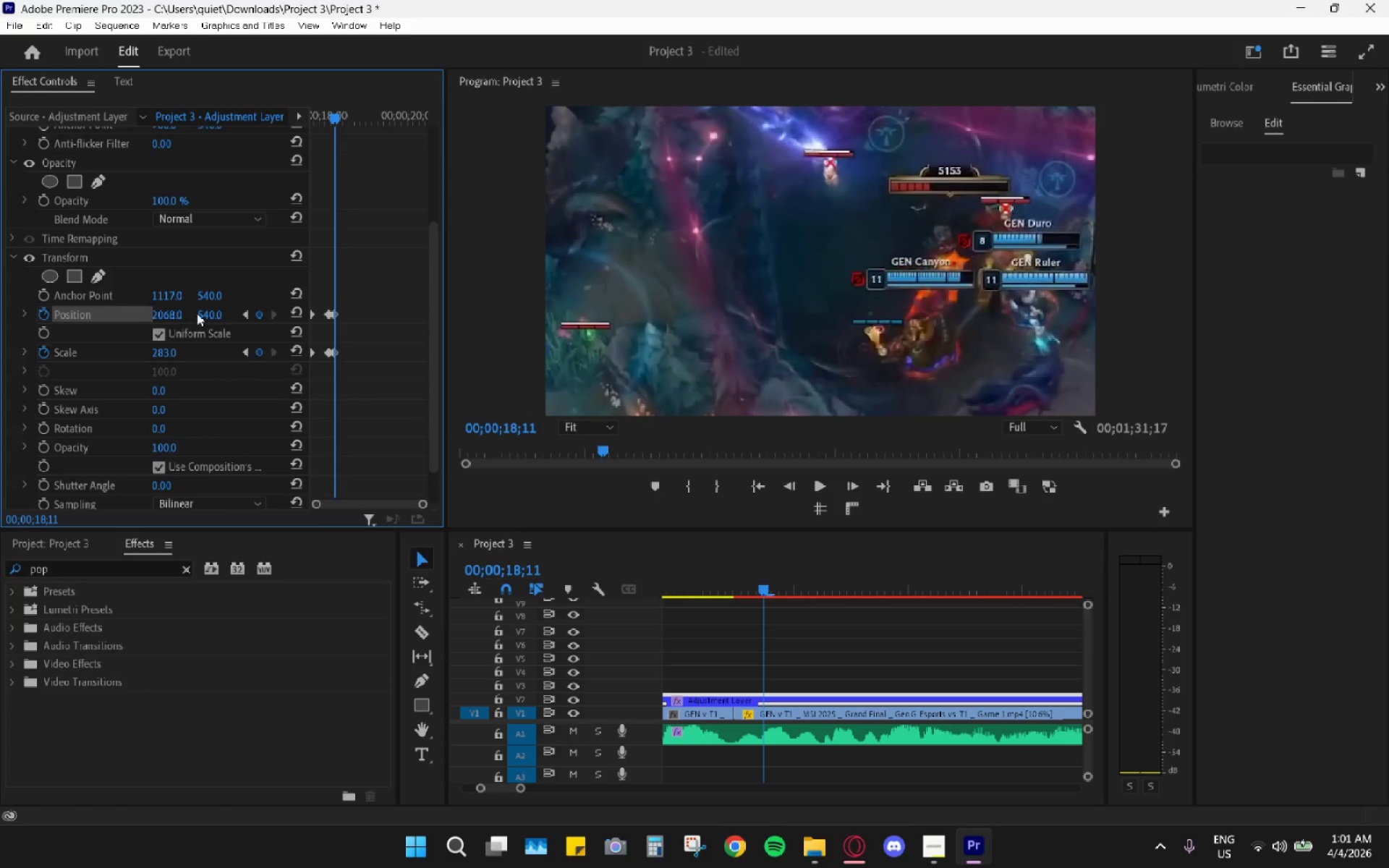 
left_click_drag(start_coordinate=[211, 312], to_coordinate=[323, 273])
 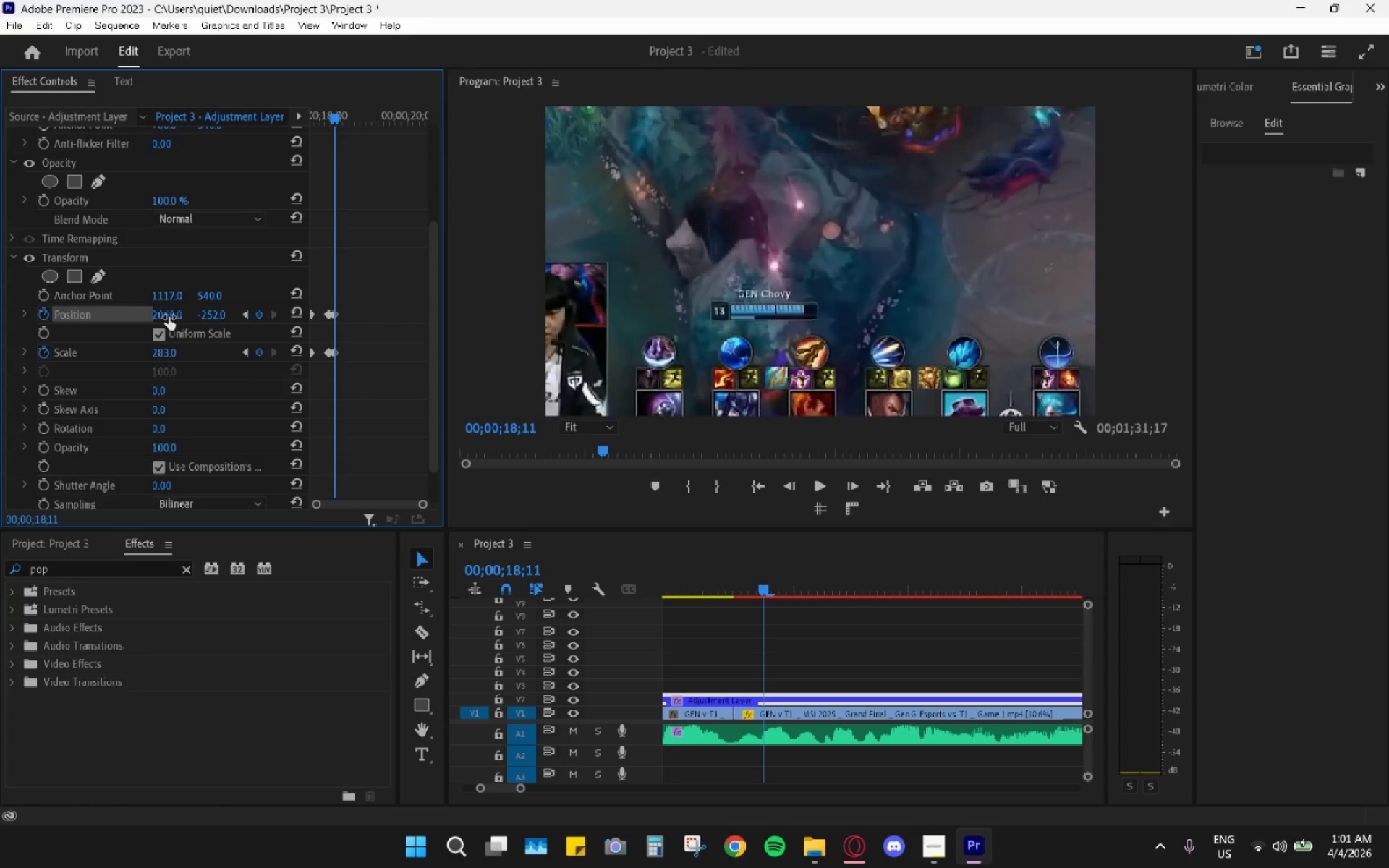 
left_click_drag(start_coordinate=[166, 317], to_coordinate=[221, 307])
 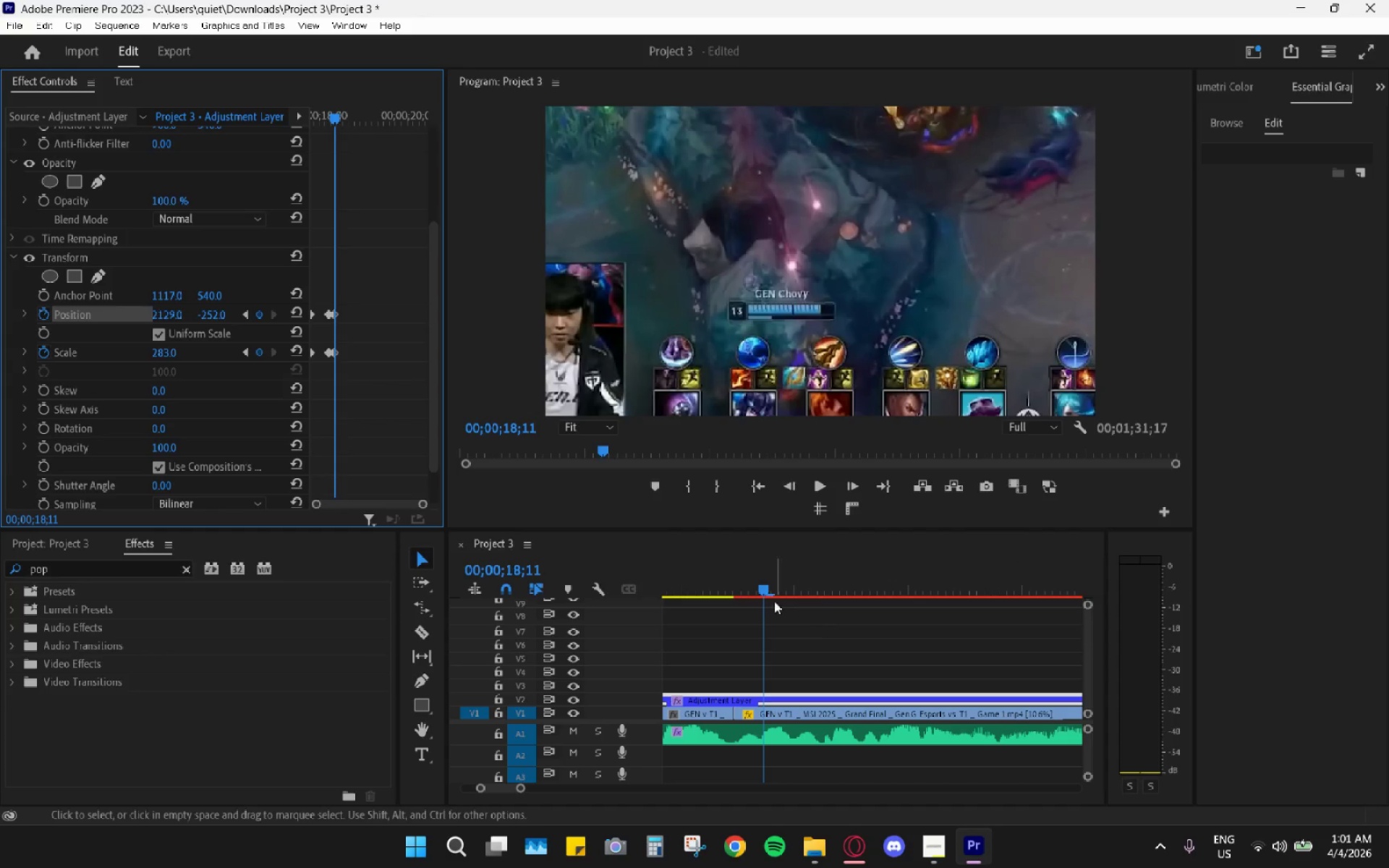 
left_click_drag(start_coordinate=[763, 594], to_coordinate=[726, 592])
 